 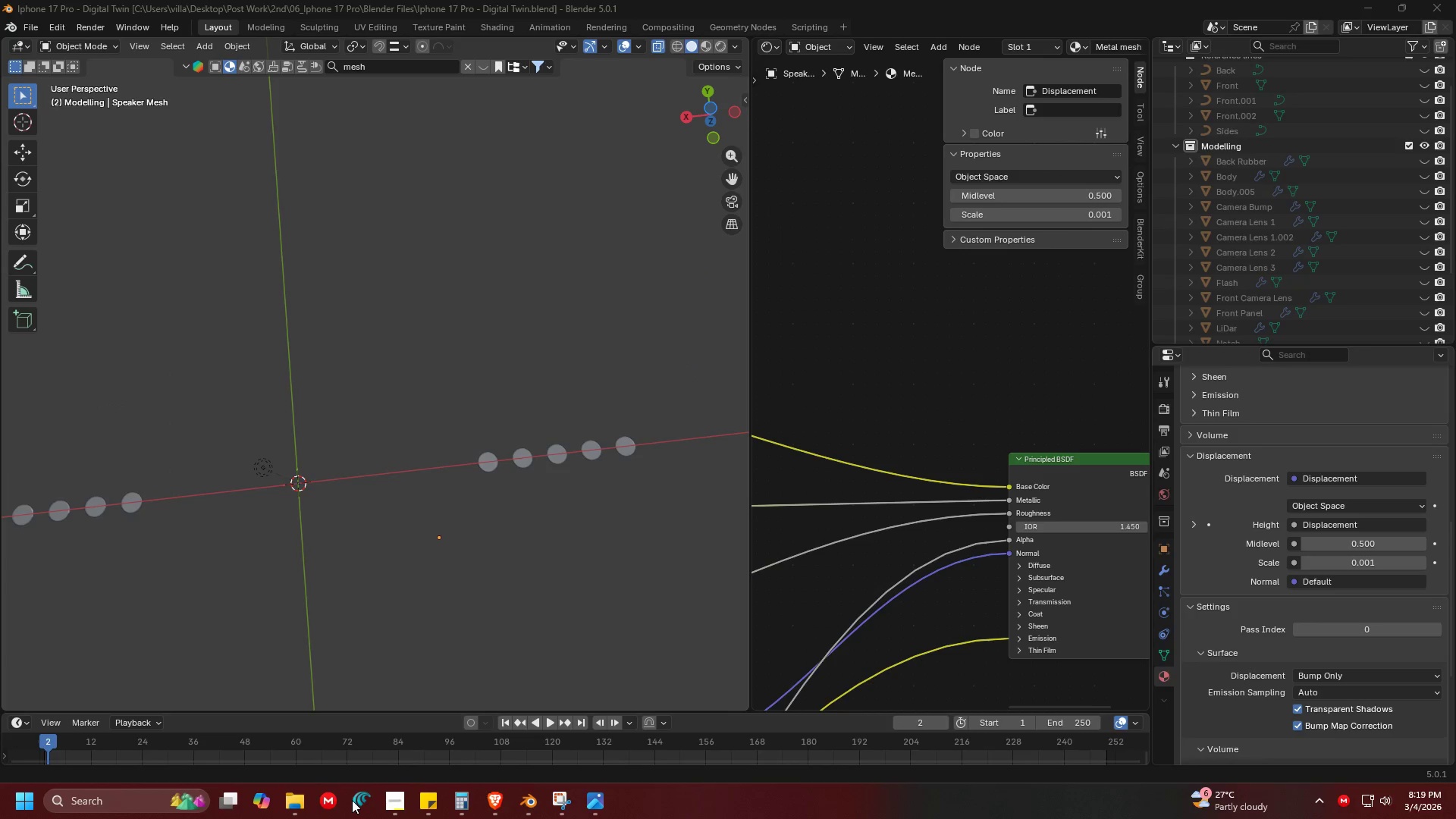 
left_click([1303, 13])
 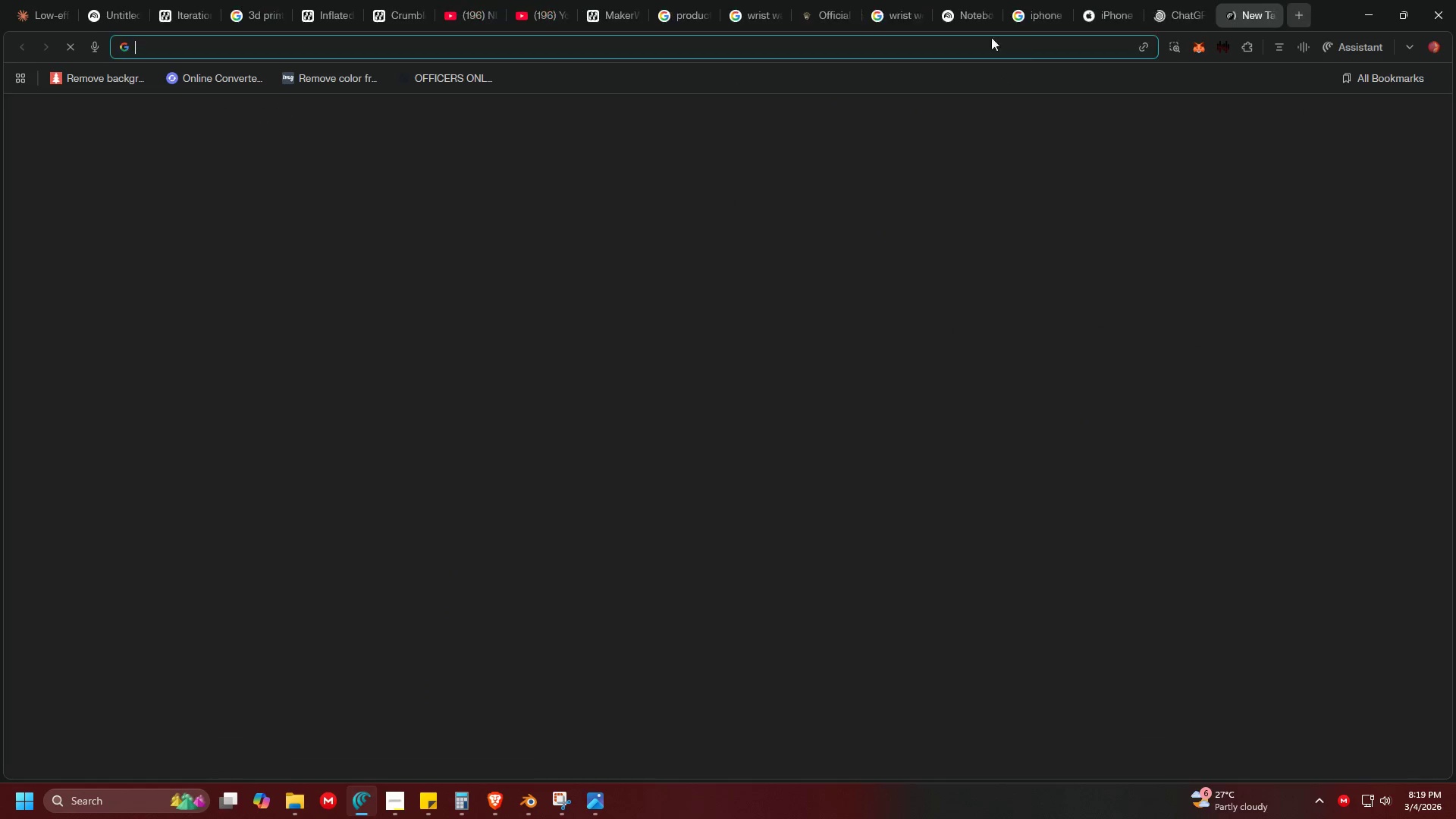 
left_click([986, 42])
 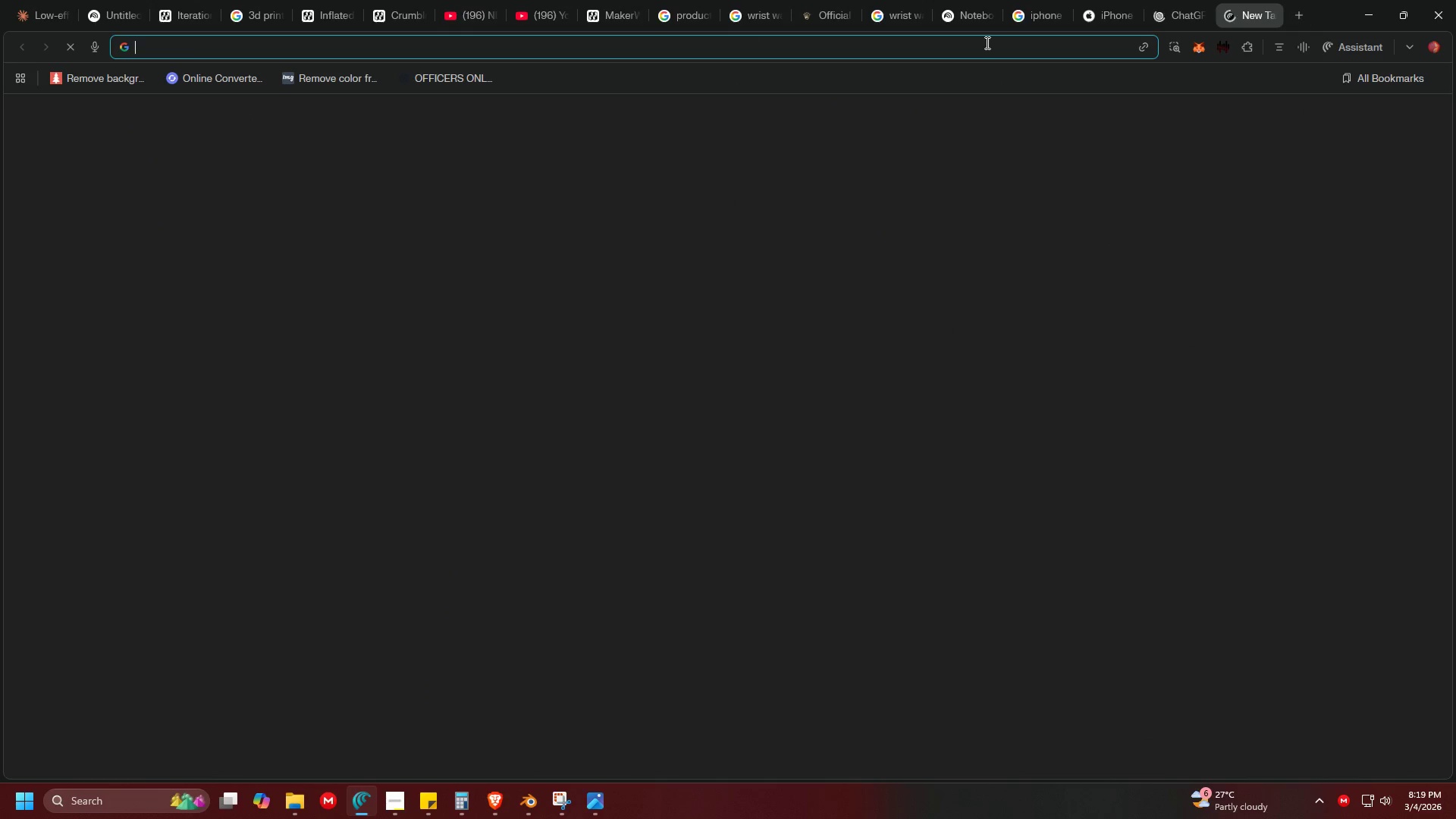 
key(Control+ControlLeft)
 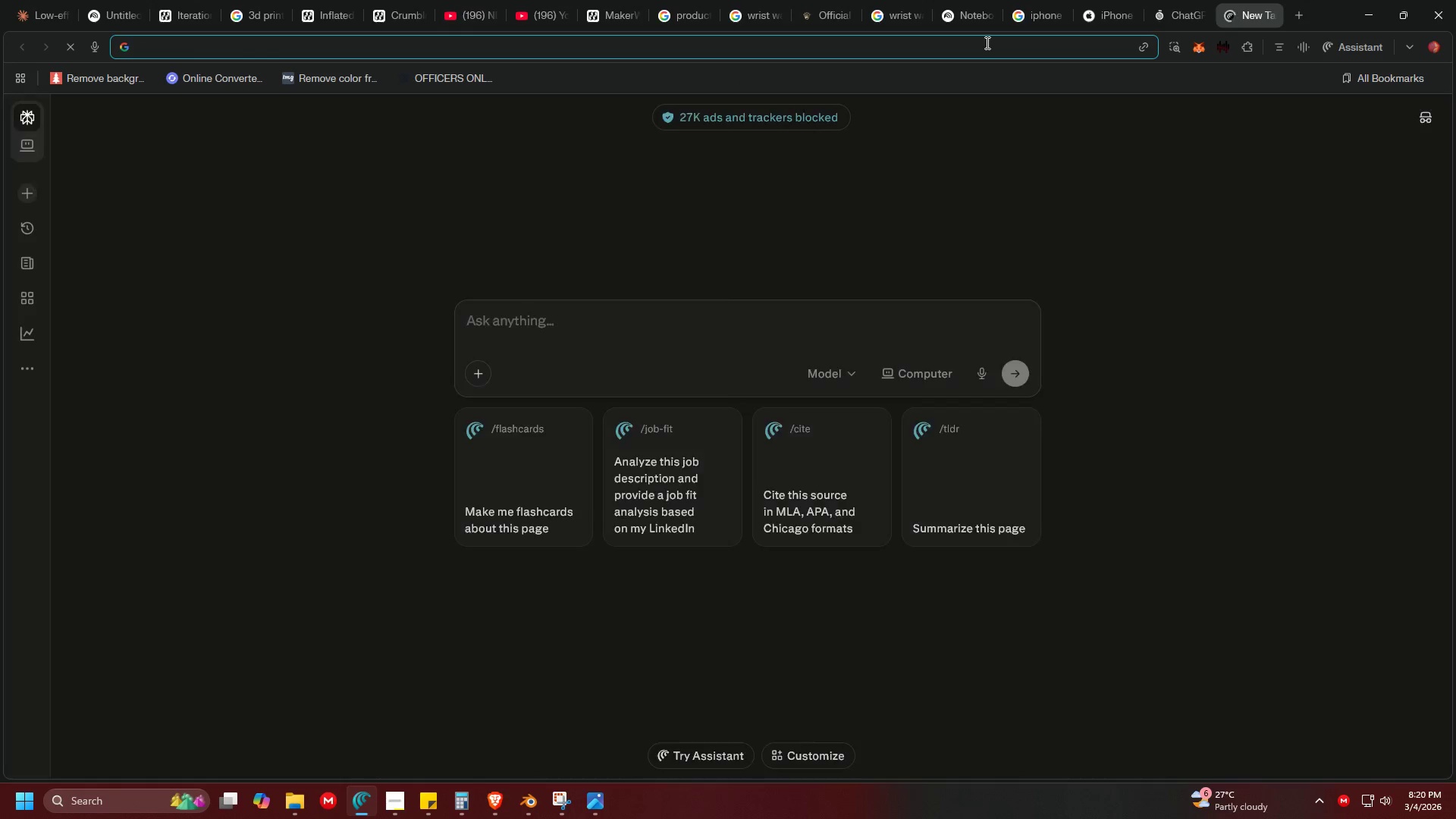 
key(Control+V)
 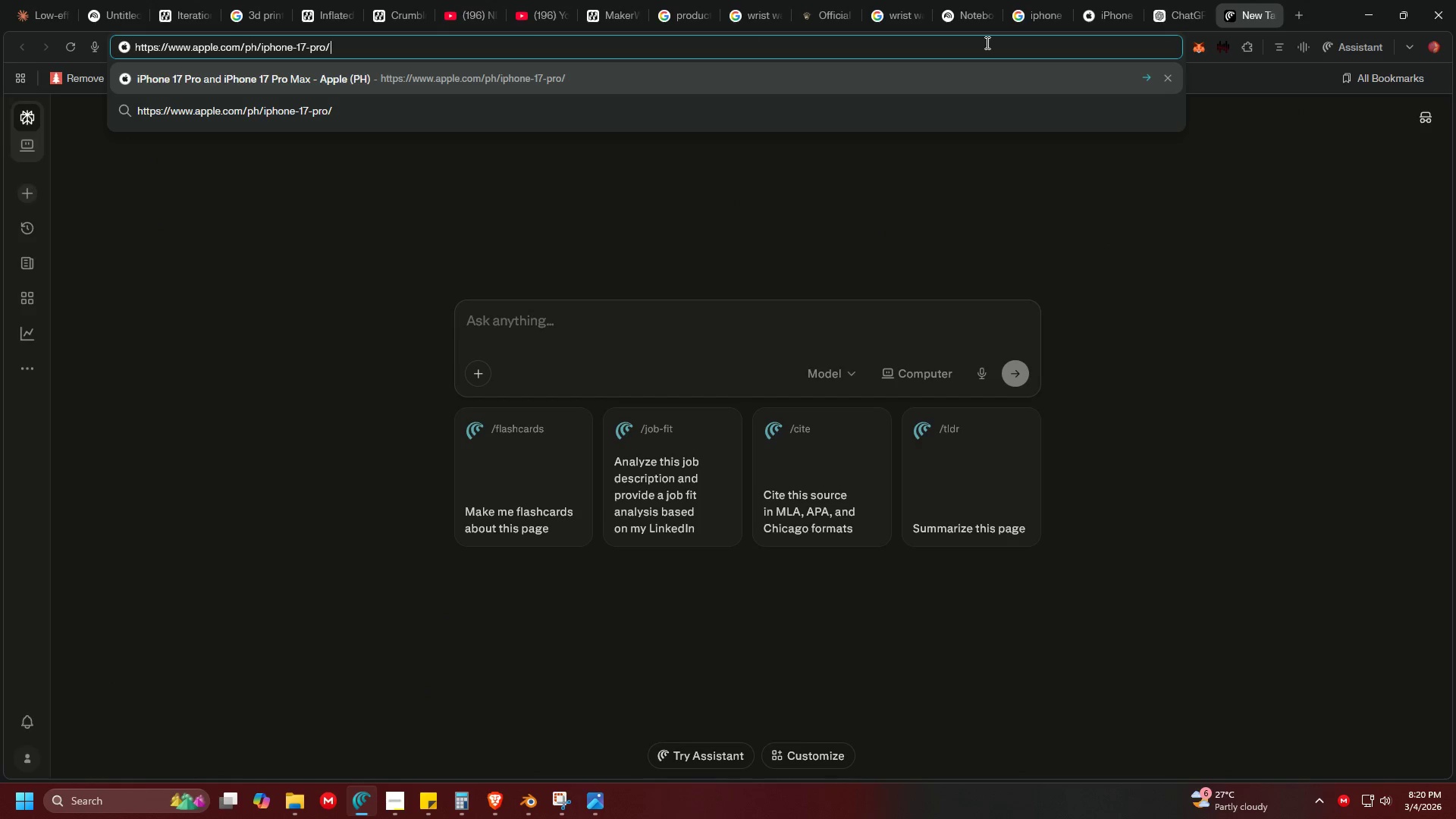 
key(Enter)
 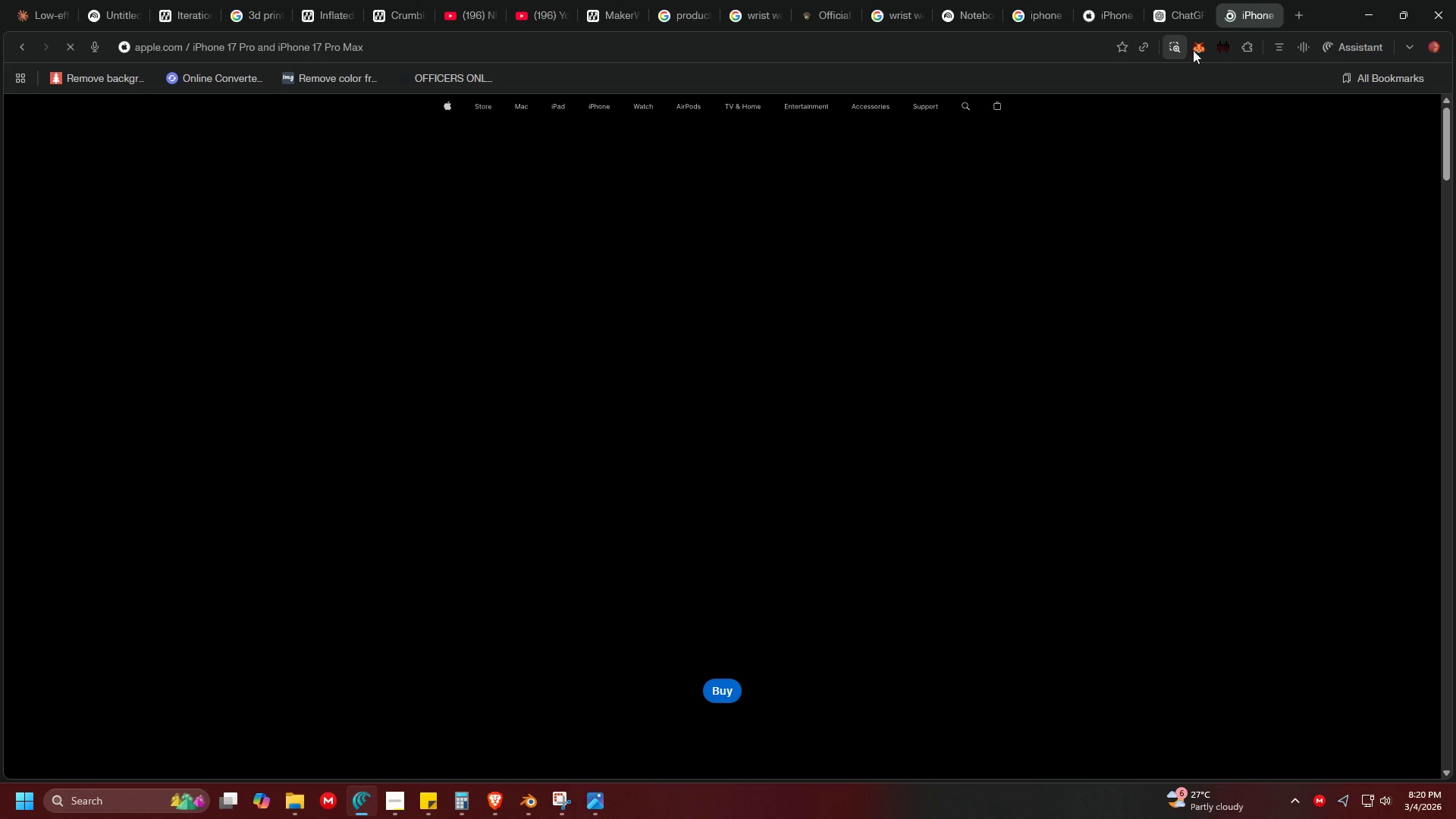 
left_click([1254, 46])
 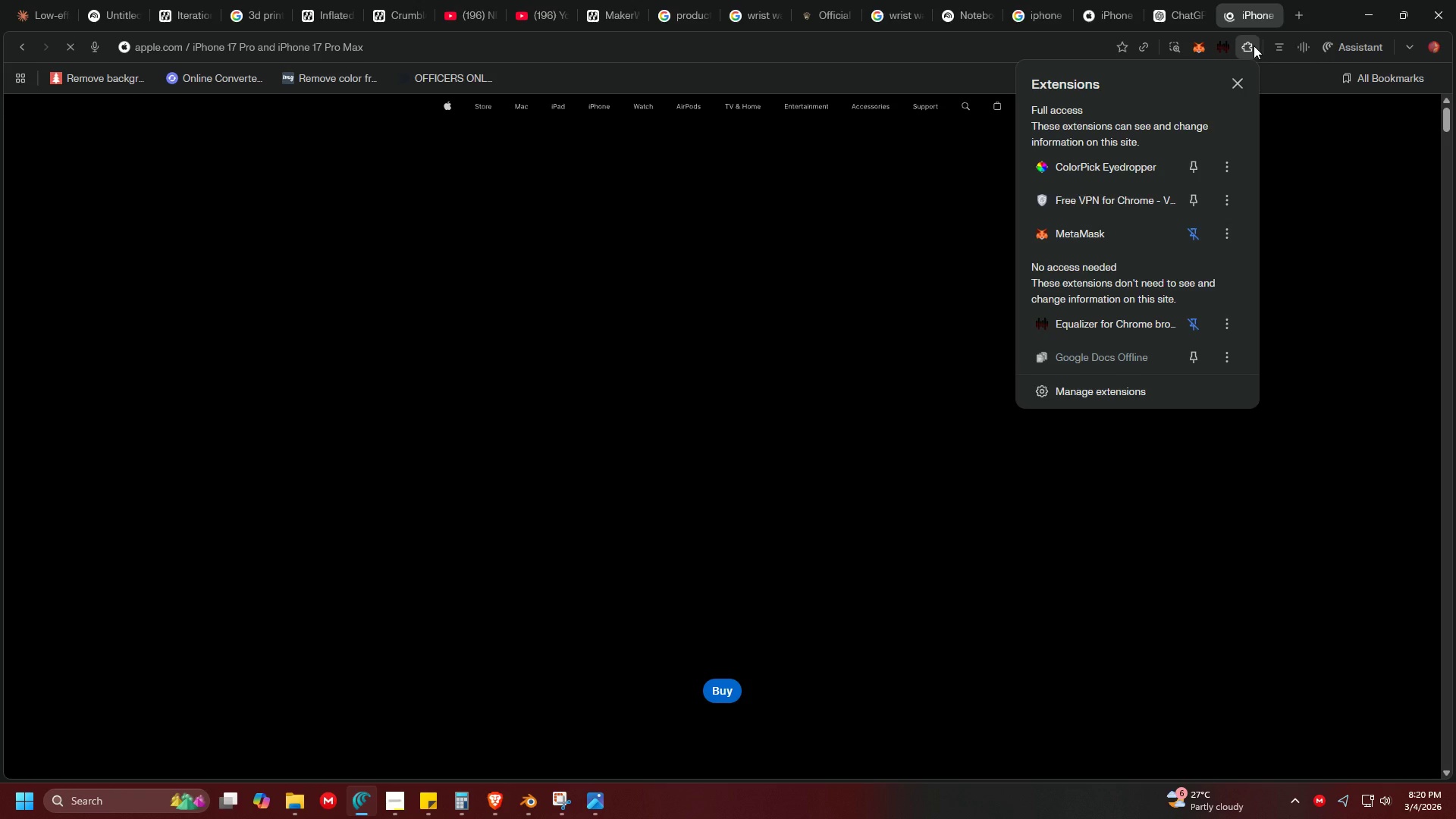 
left_click([1138, 165])
 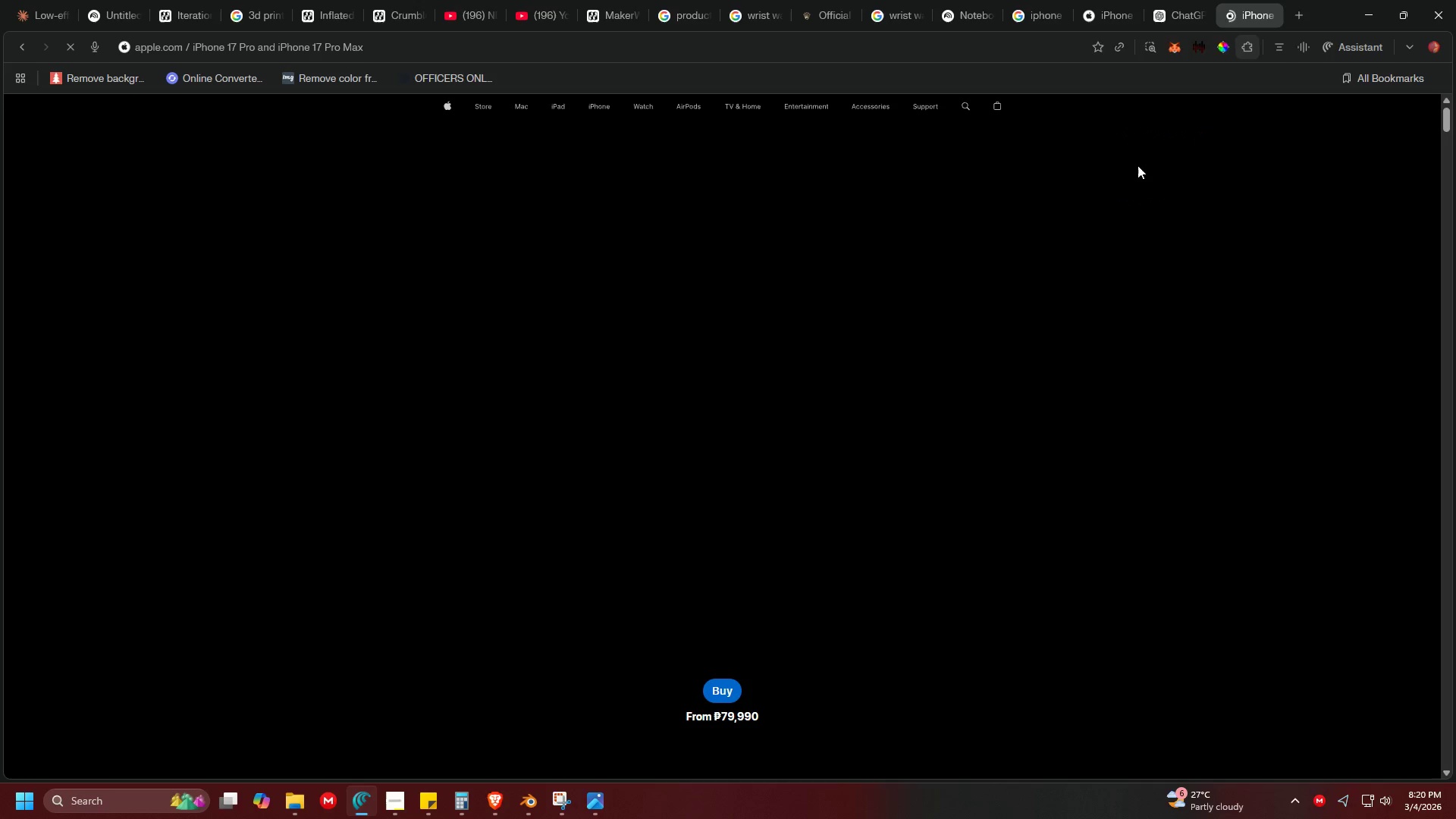 
scroll: coordinate [883, 334], scroll_direction: down, amount: 8.0
 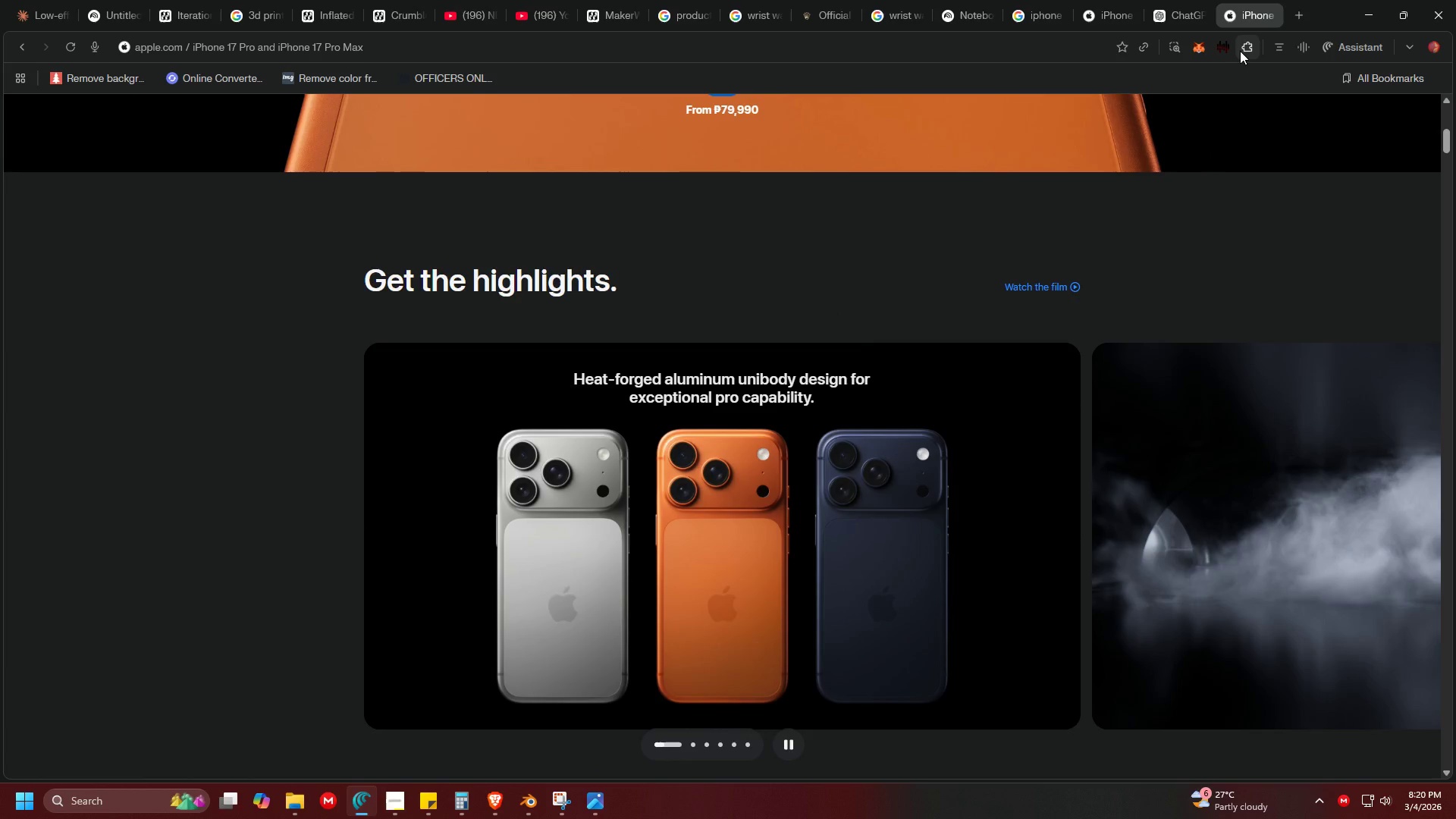 
scroll: coordinate [956, 304], scroll_direction: up, amount: 11.0
 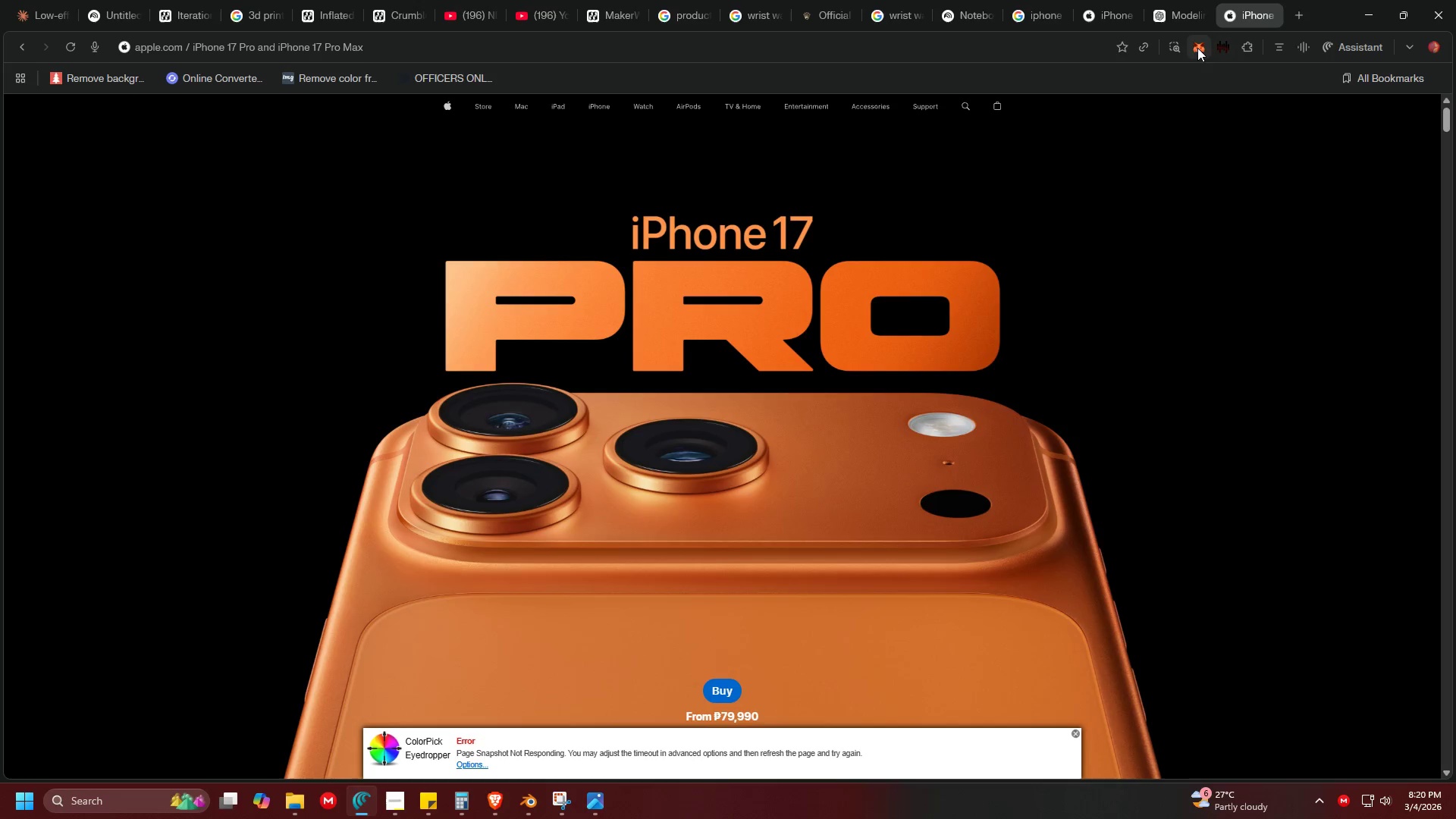 
left_click([1253, 47])
 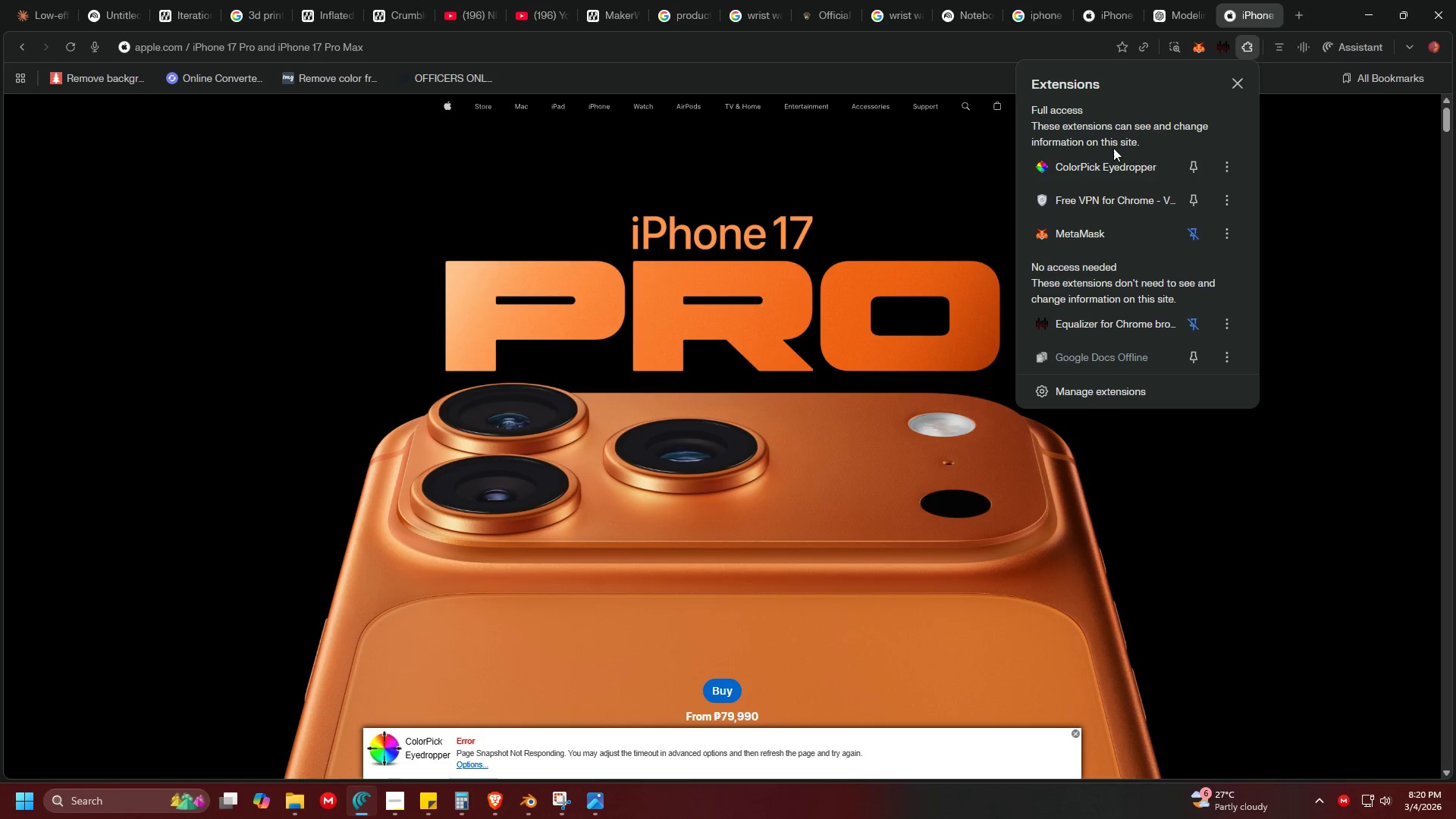 
left_click([1094, 173])
 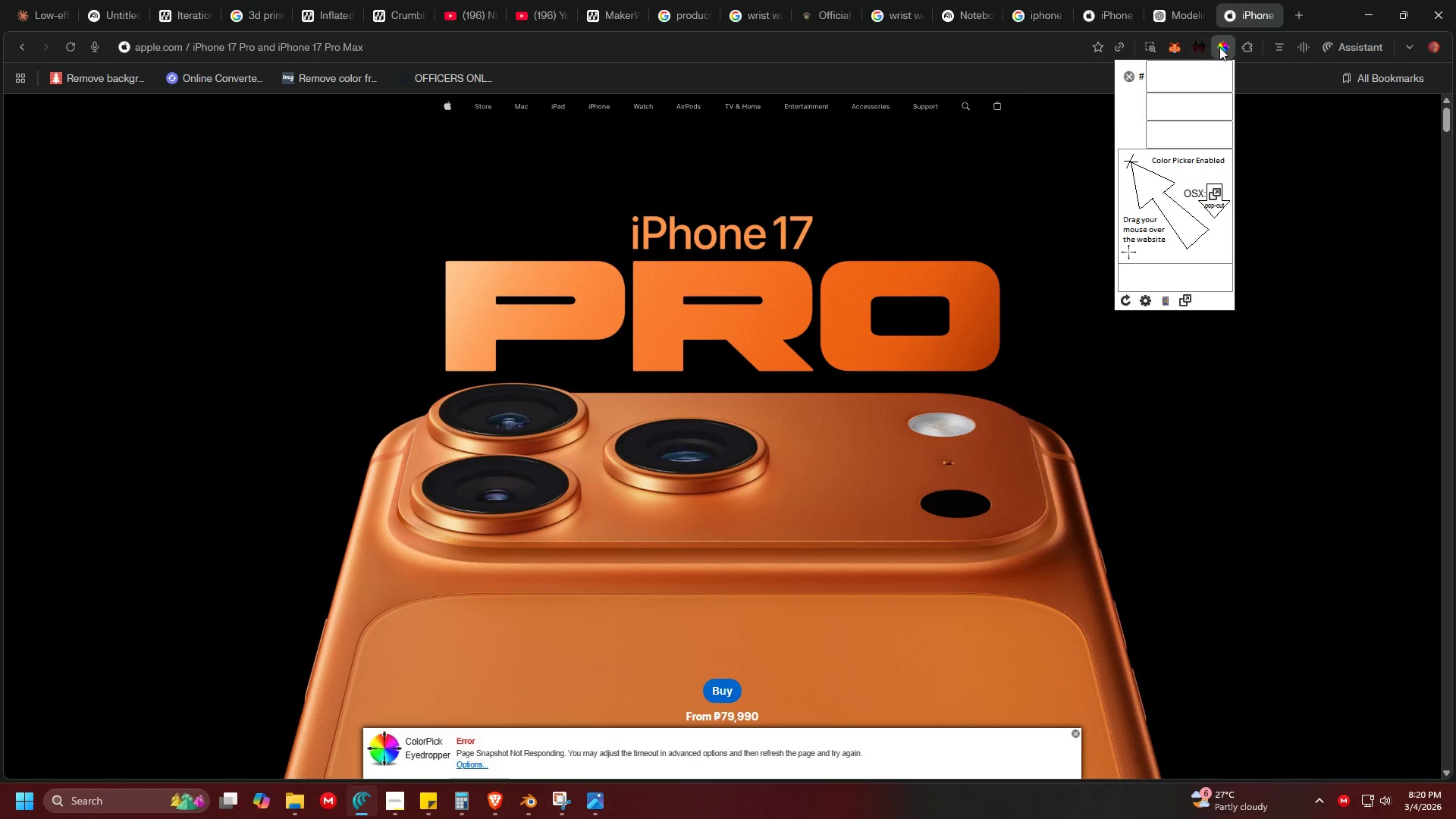 
left_click([1222, 46])
 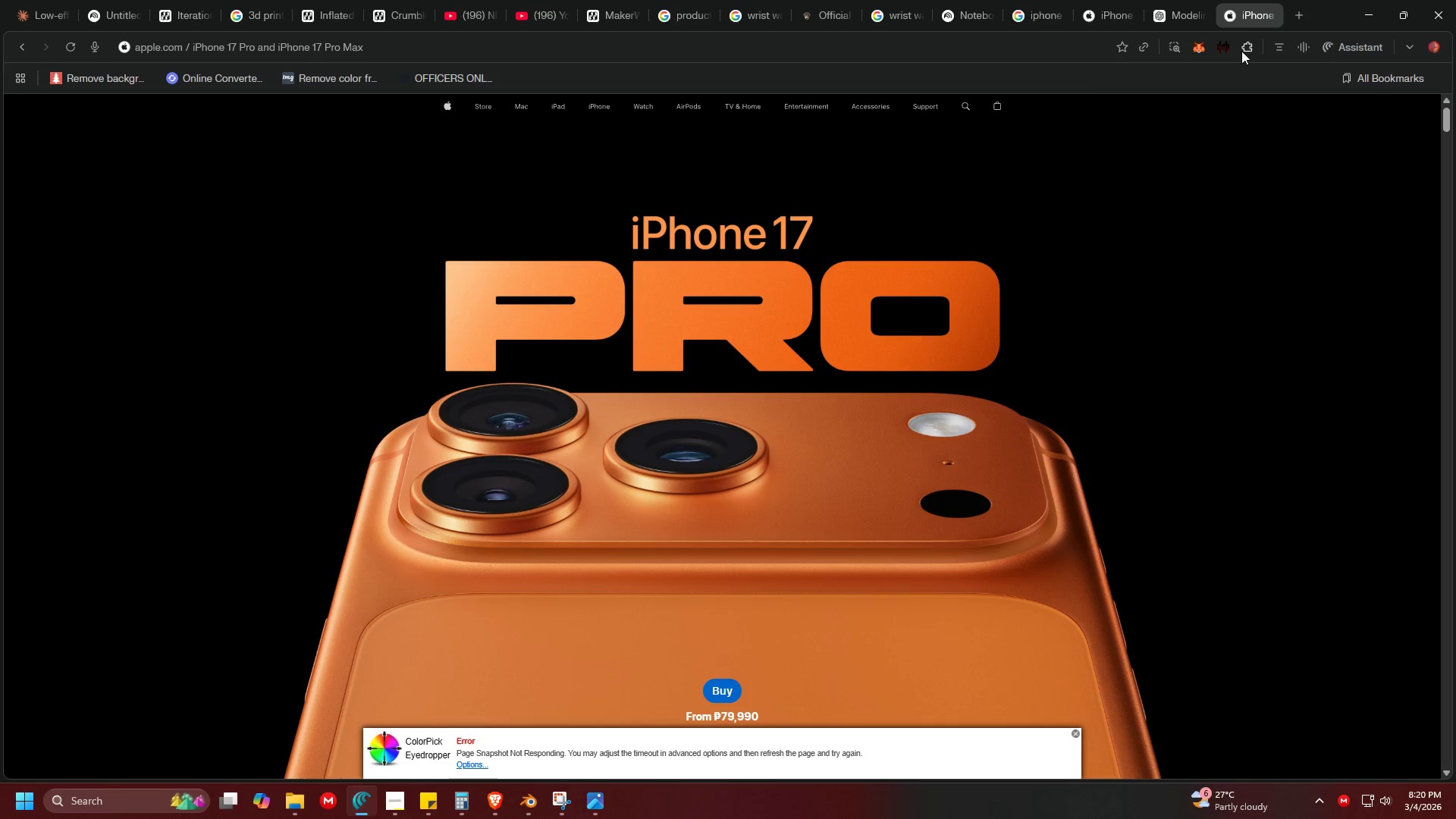 
left_click([1249, 53])
 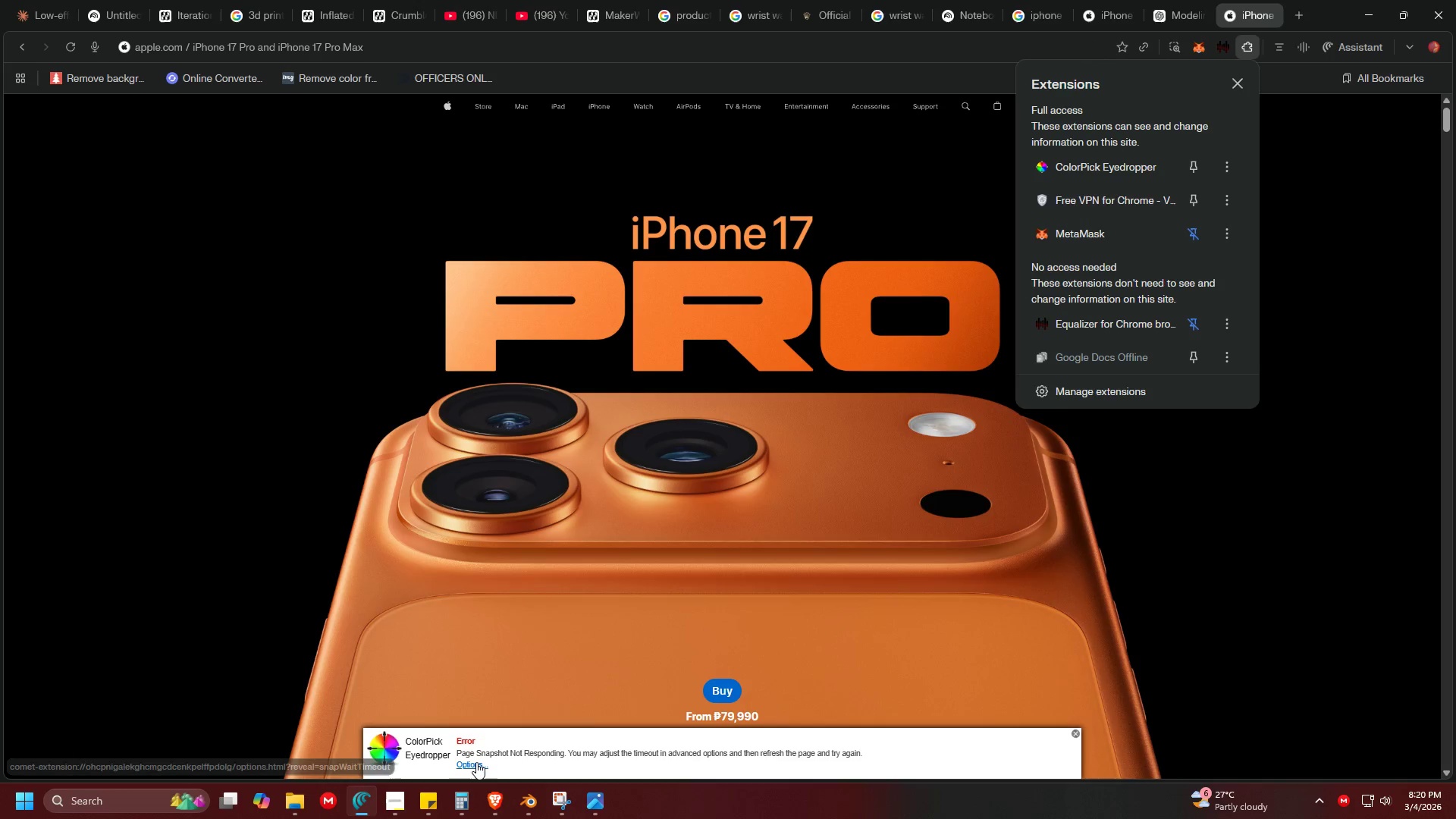 
left_click([476, 762])
 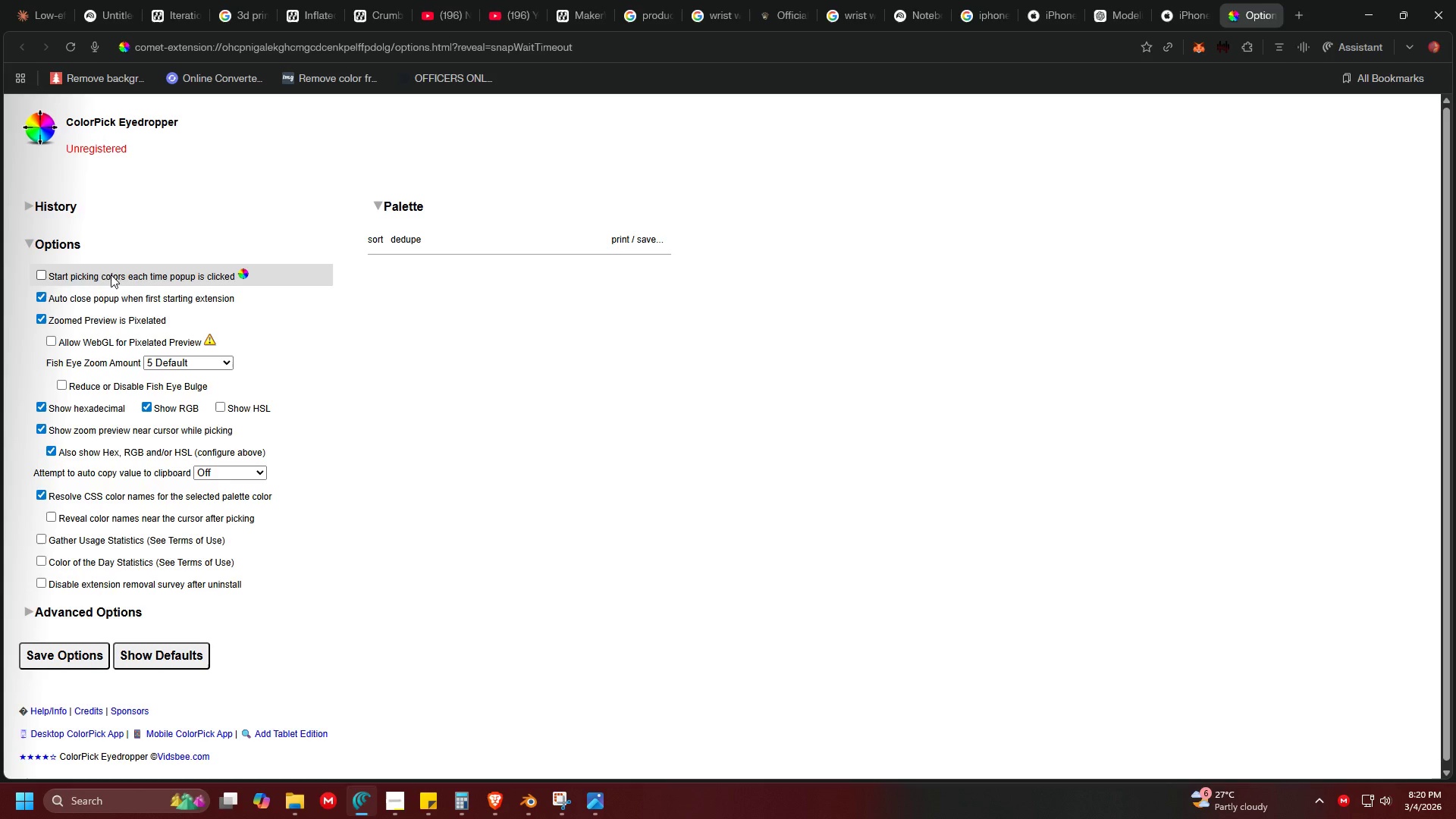 
left_click([46, 274])
 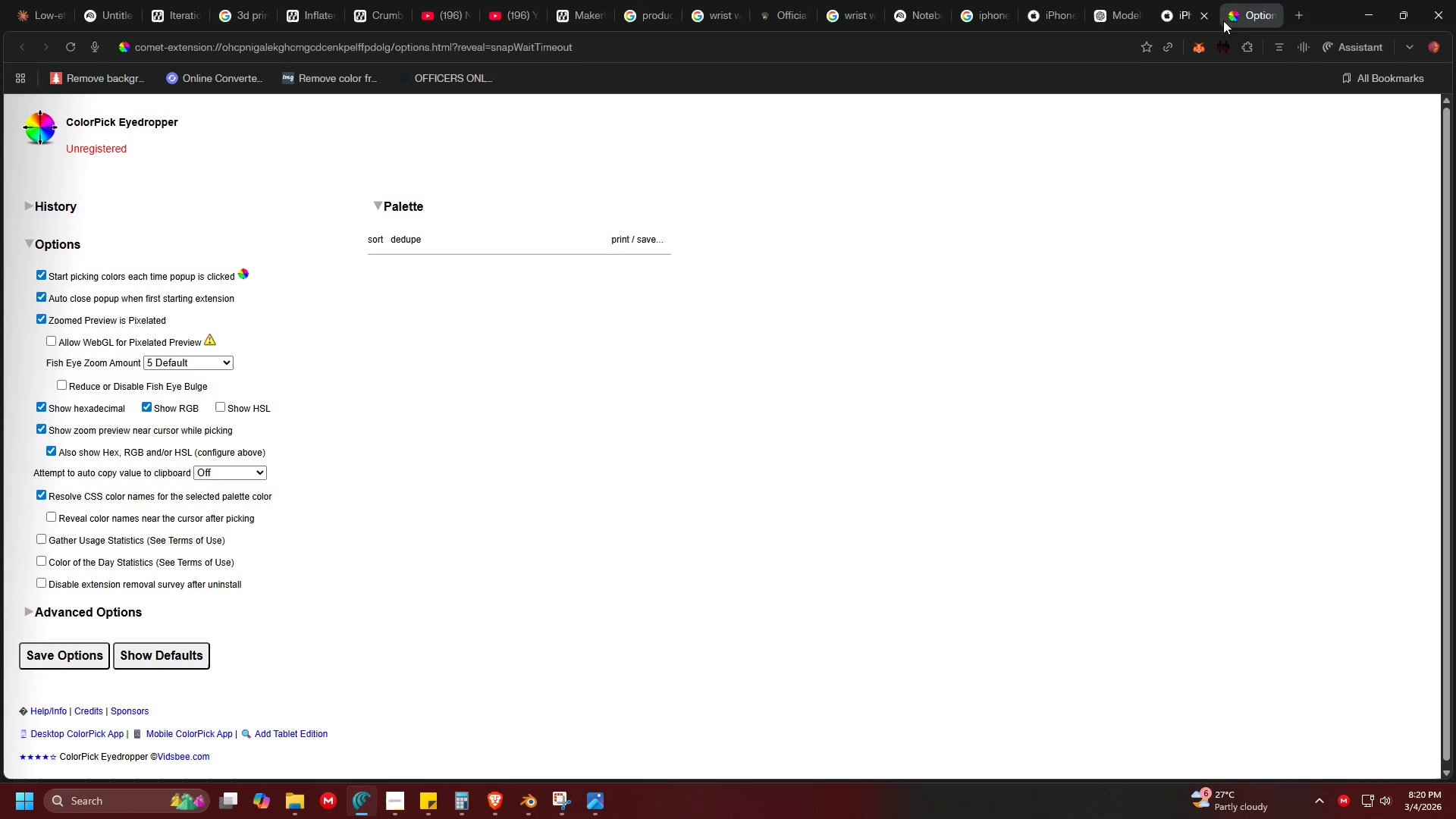 
left_click([1171, 0])
 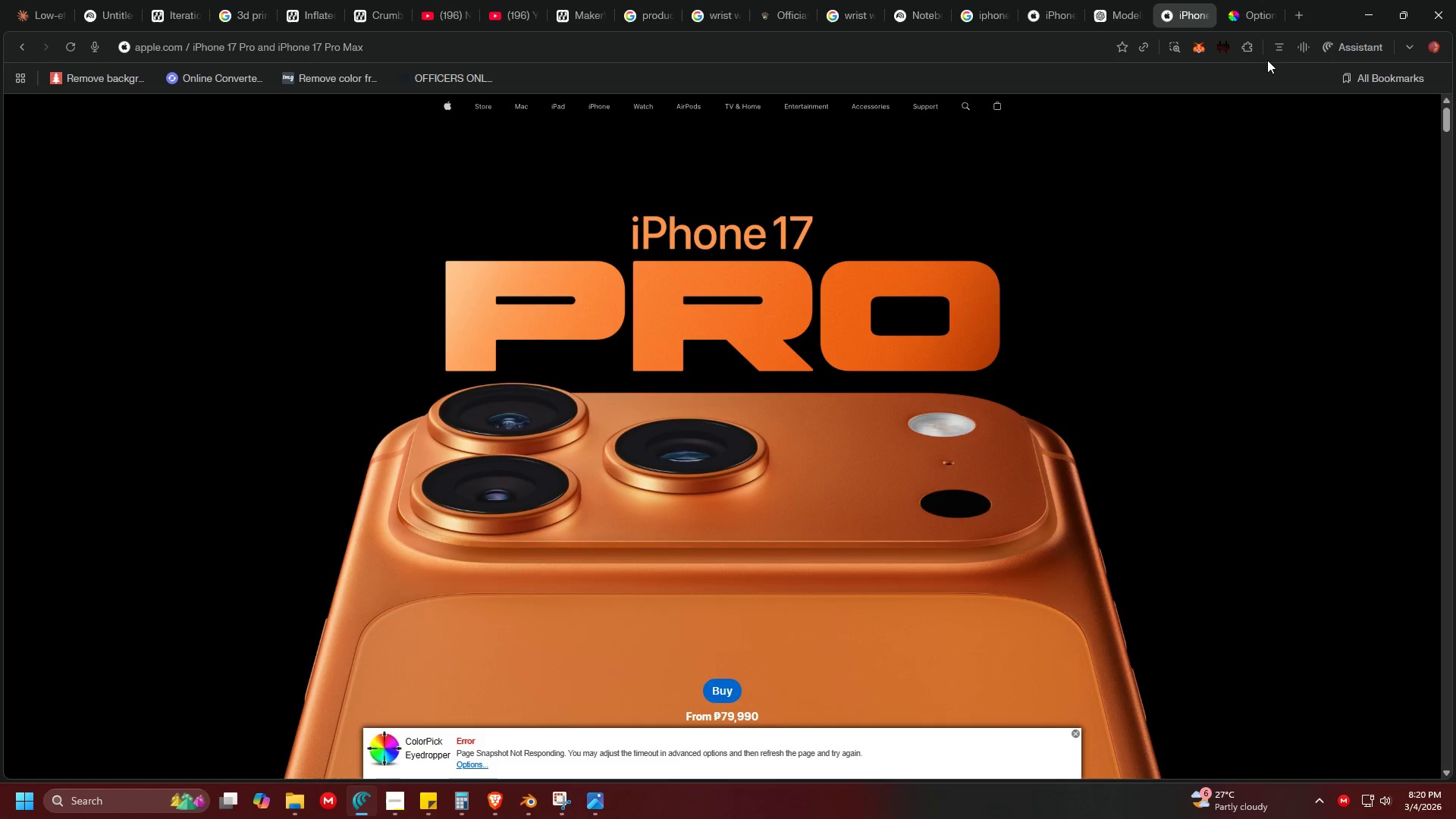 
left_click([1254, 52])
 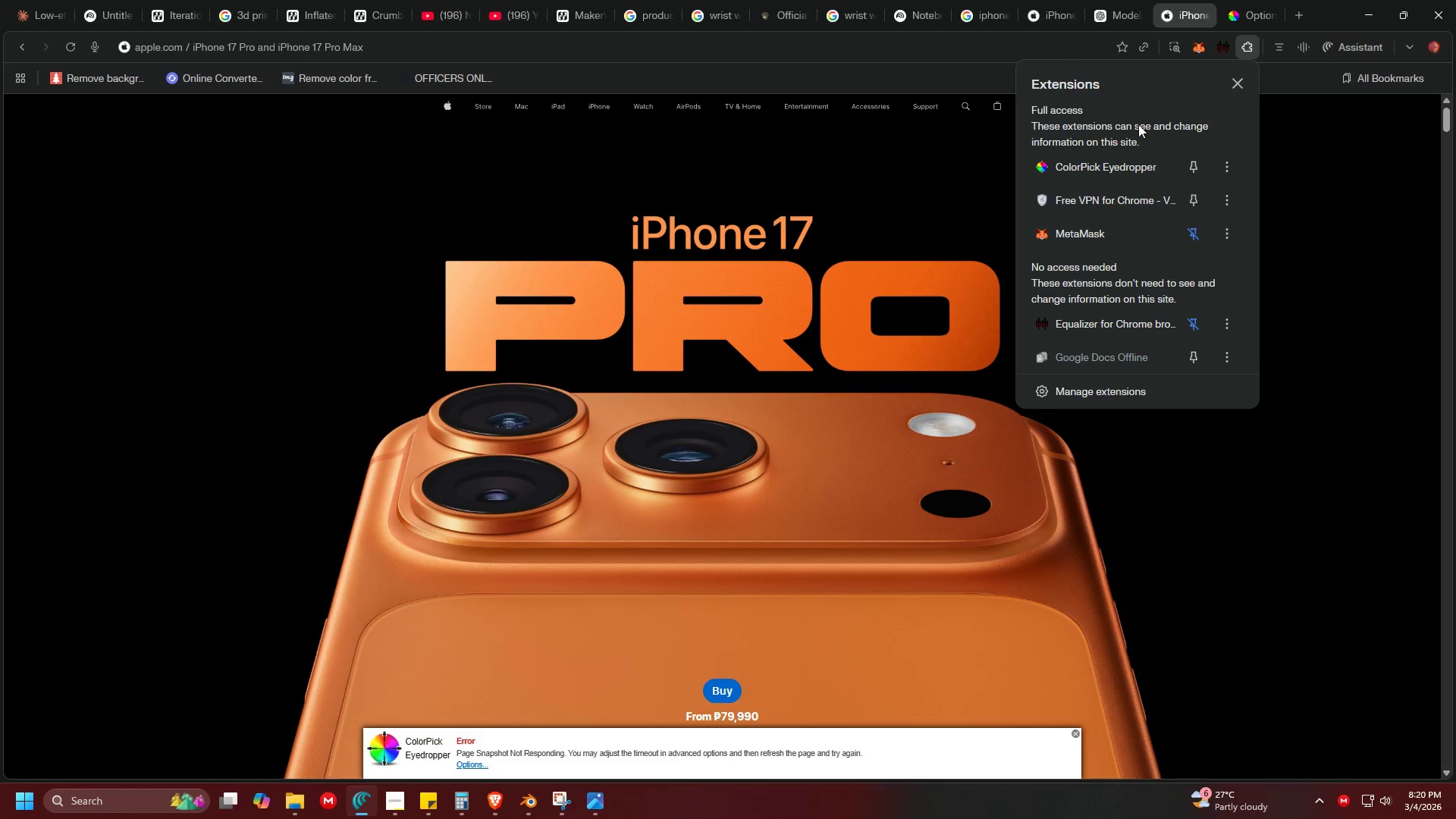 
left_click([1087, 171])
 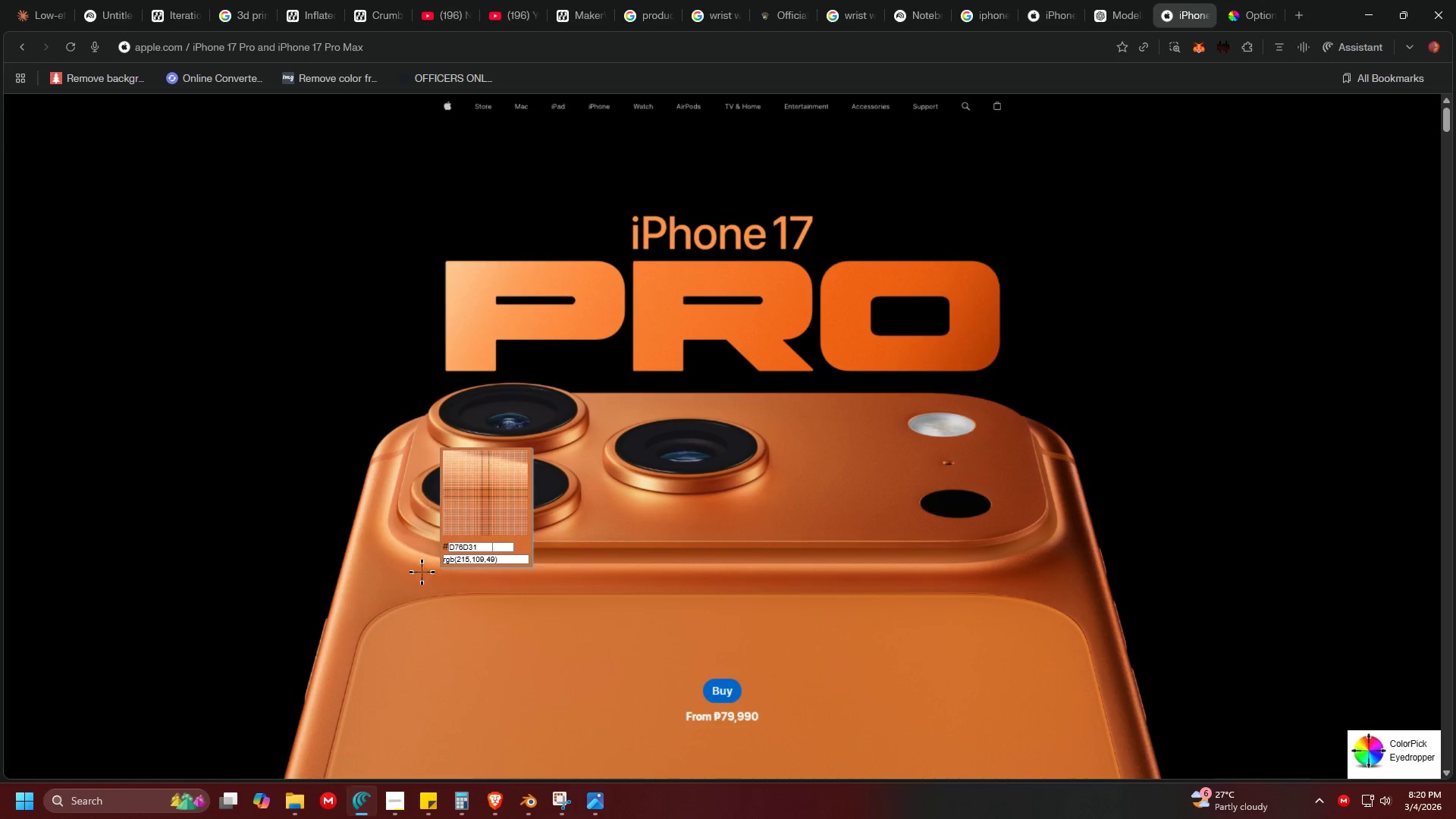 
wait(13.75)
 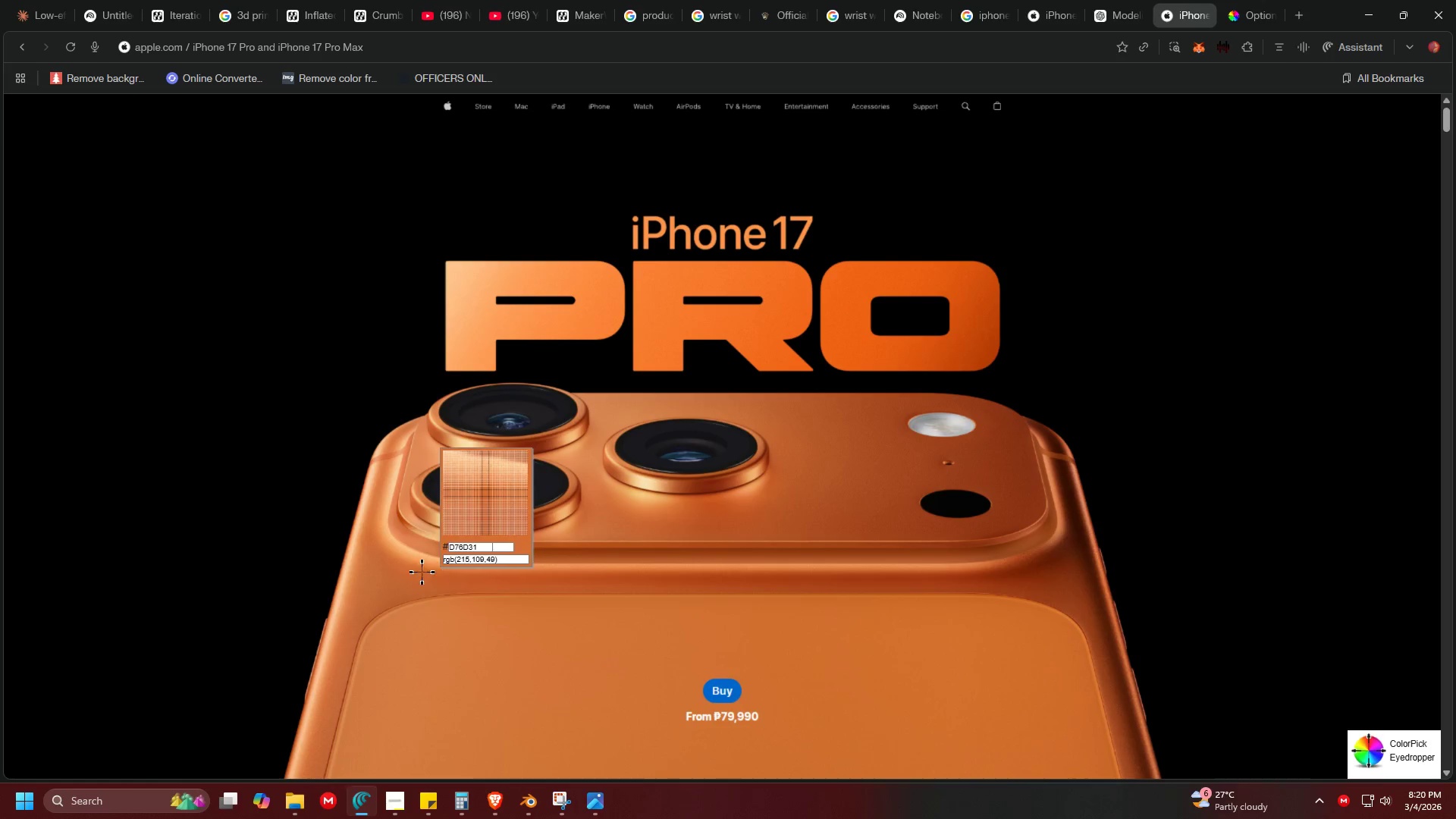 
left_click([444, 616])
 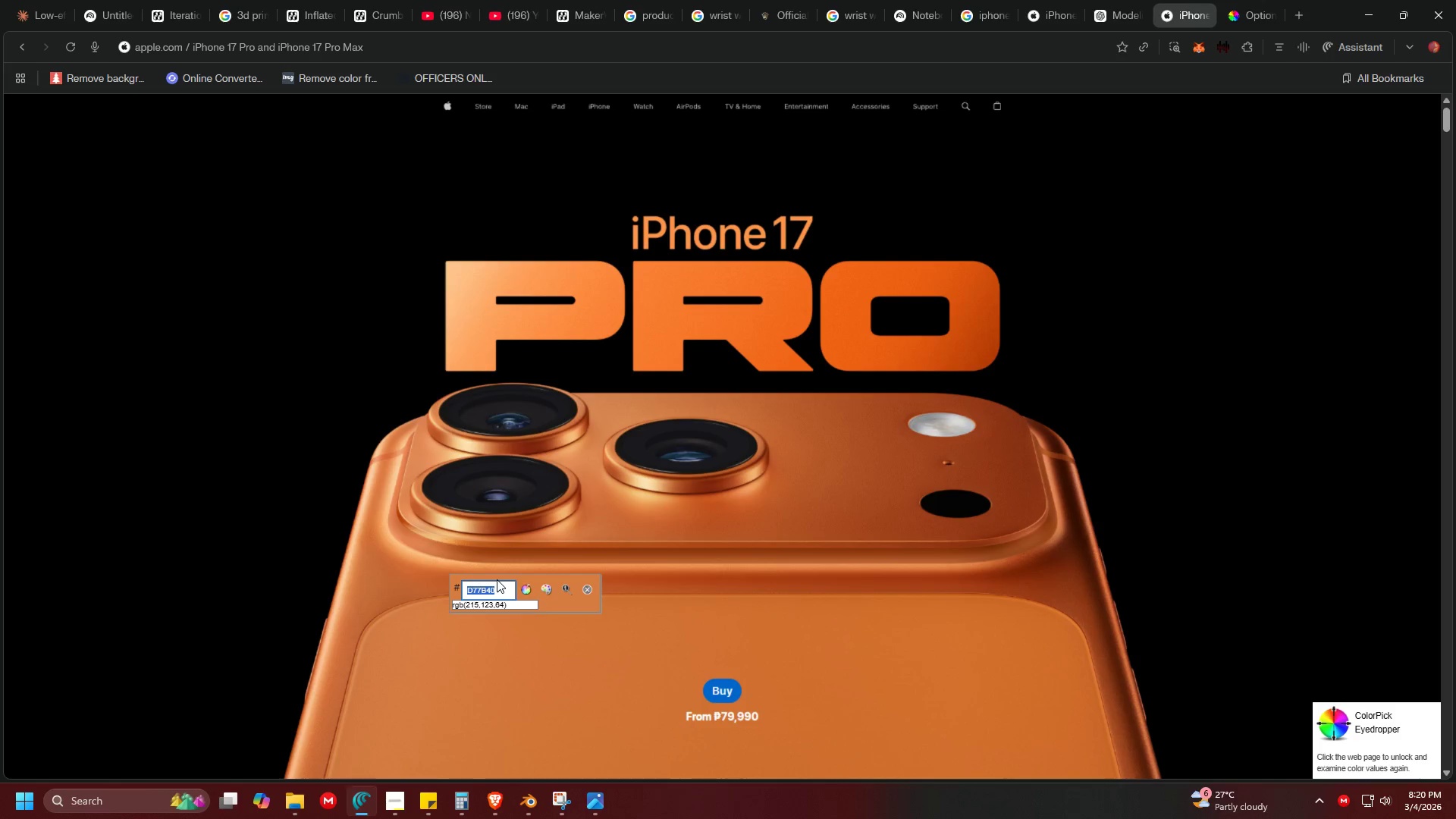 
right_click([489, 588])
 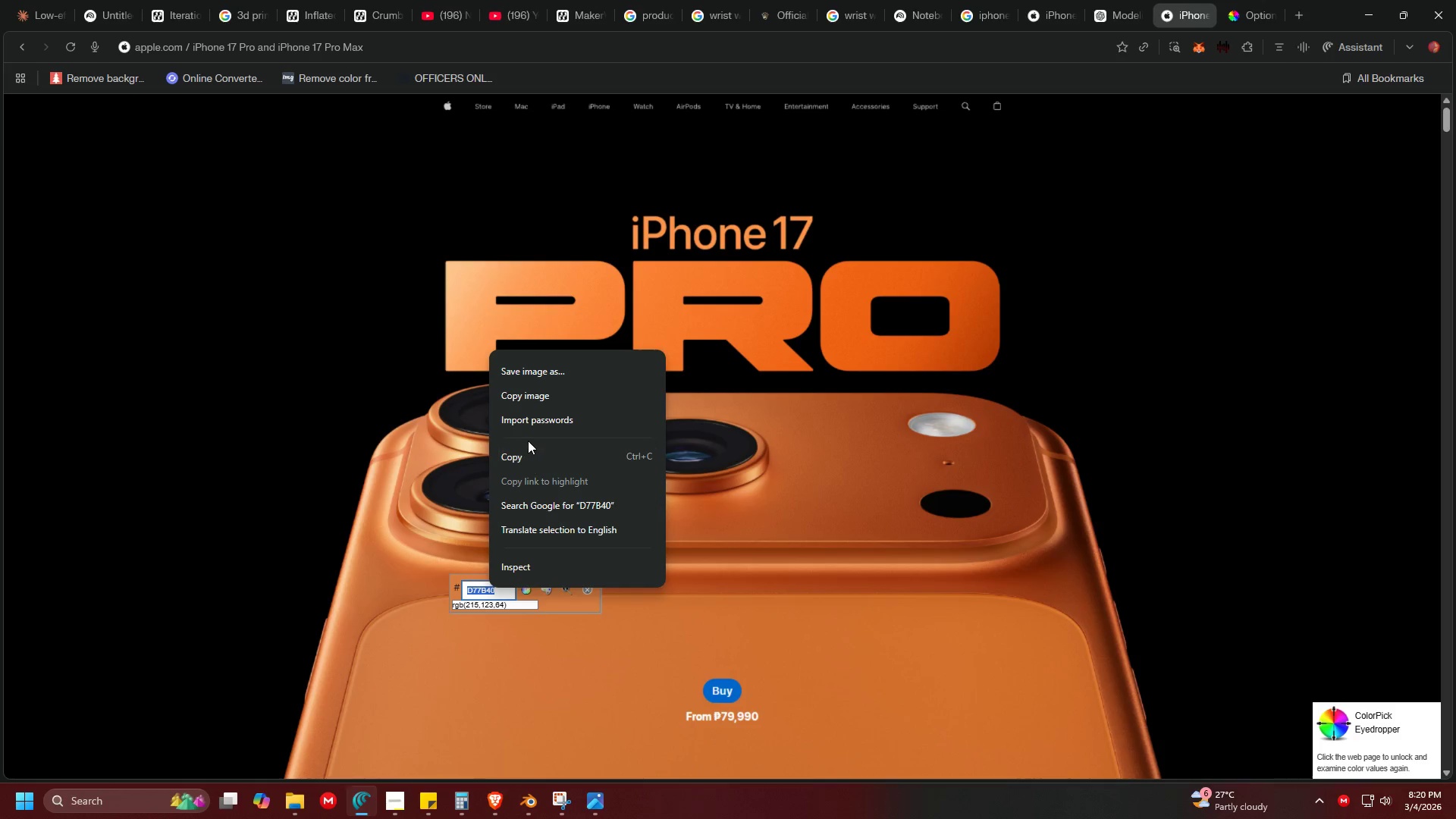 
left_click([522, 452])
 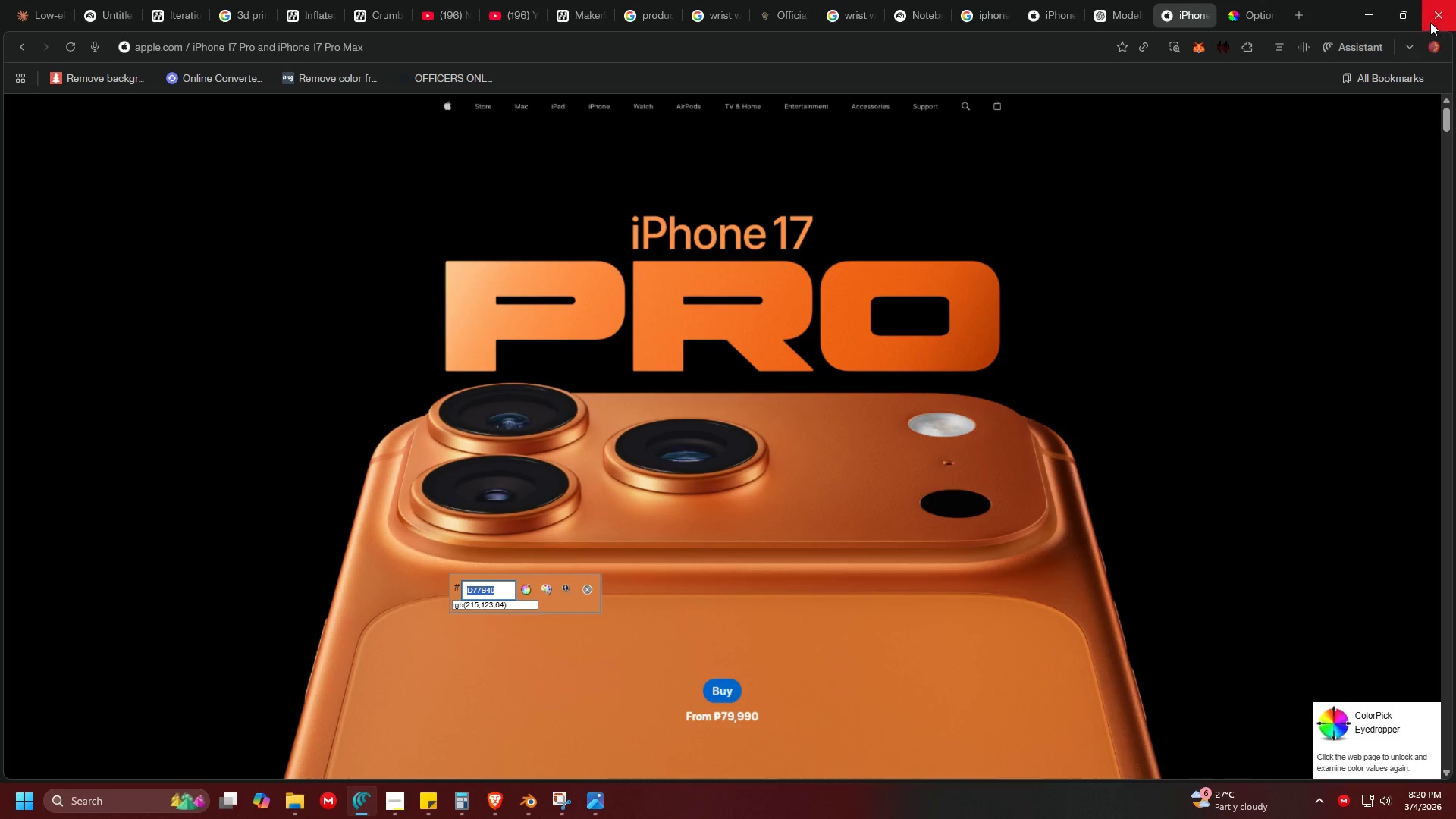 
key(Alt+Tab)
 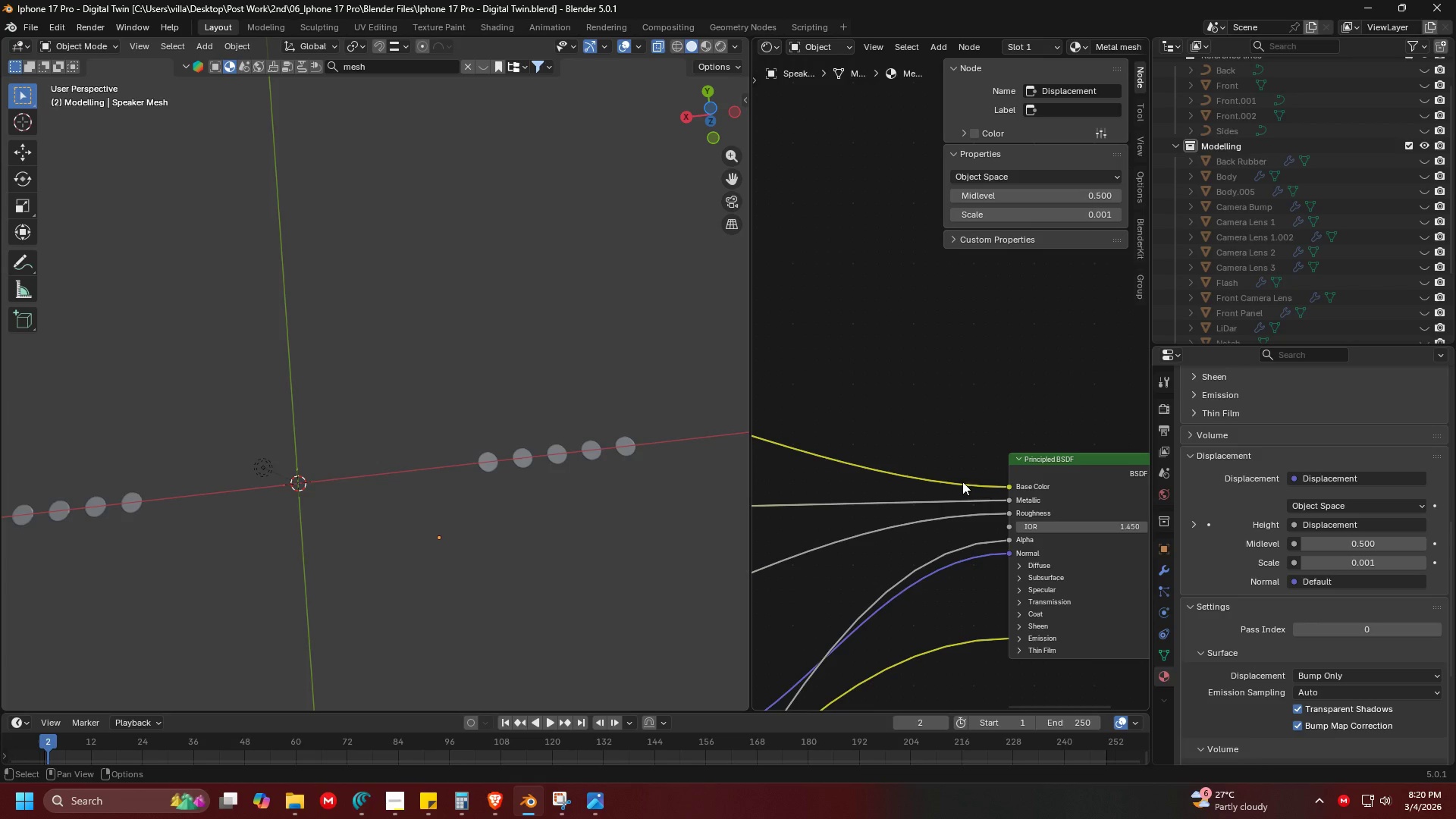 
scroll: coordinate [1028, 436], scroll_direction: down, amount: 1.0
 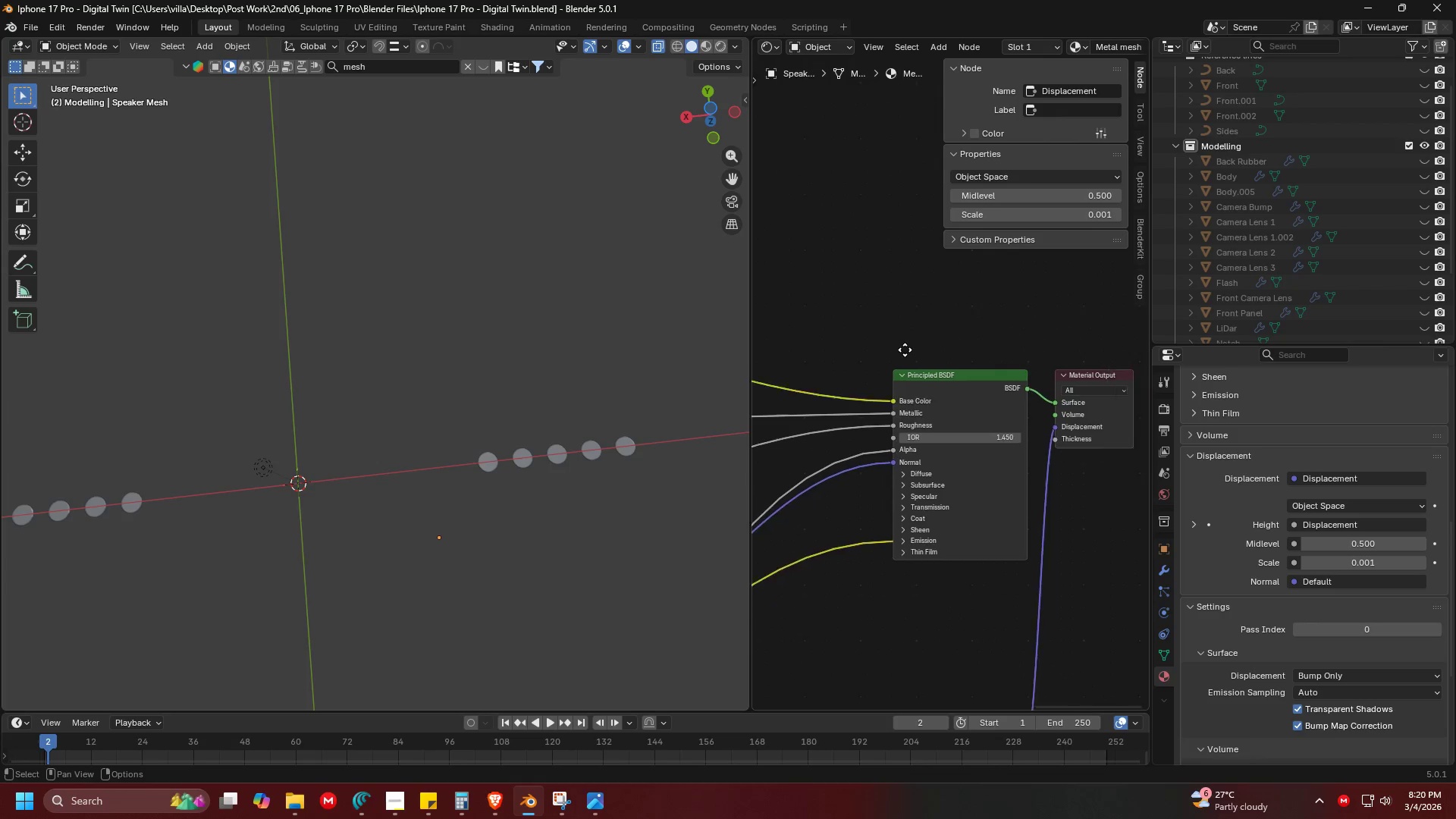 
scroll: coordinate [888, 353], scroll_direction: up, amount: 4.0
 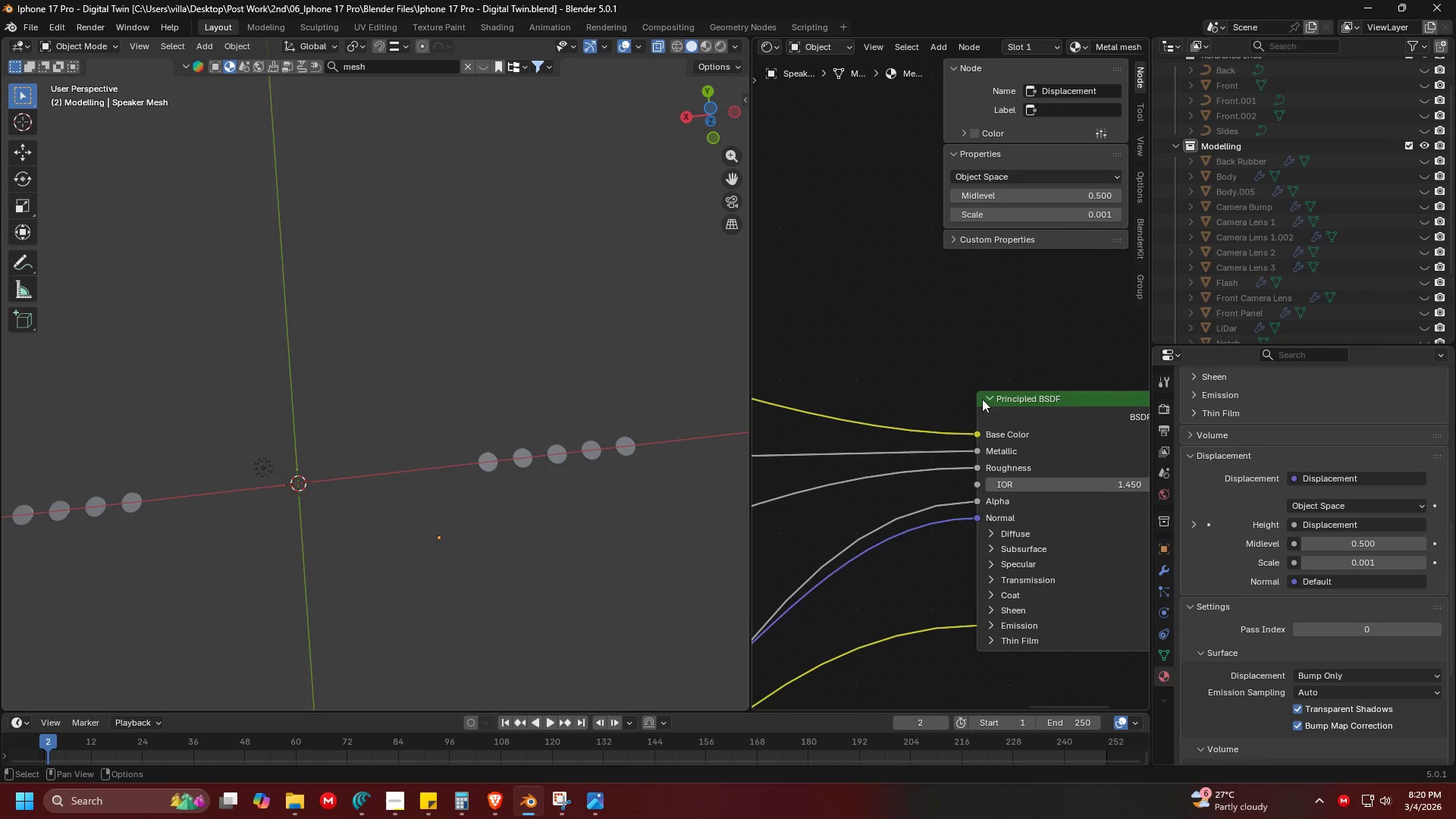 
left_click([902, 325])
 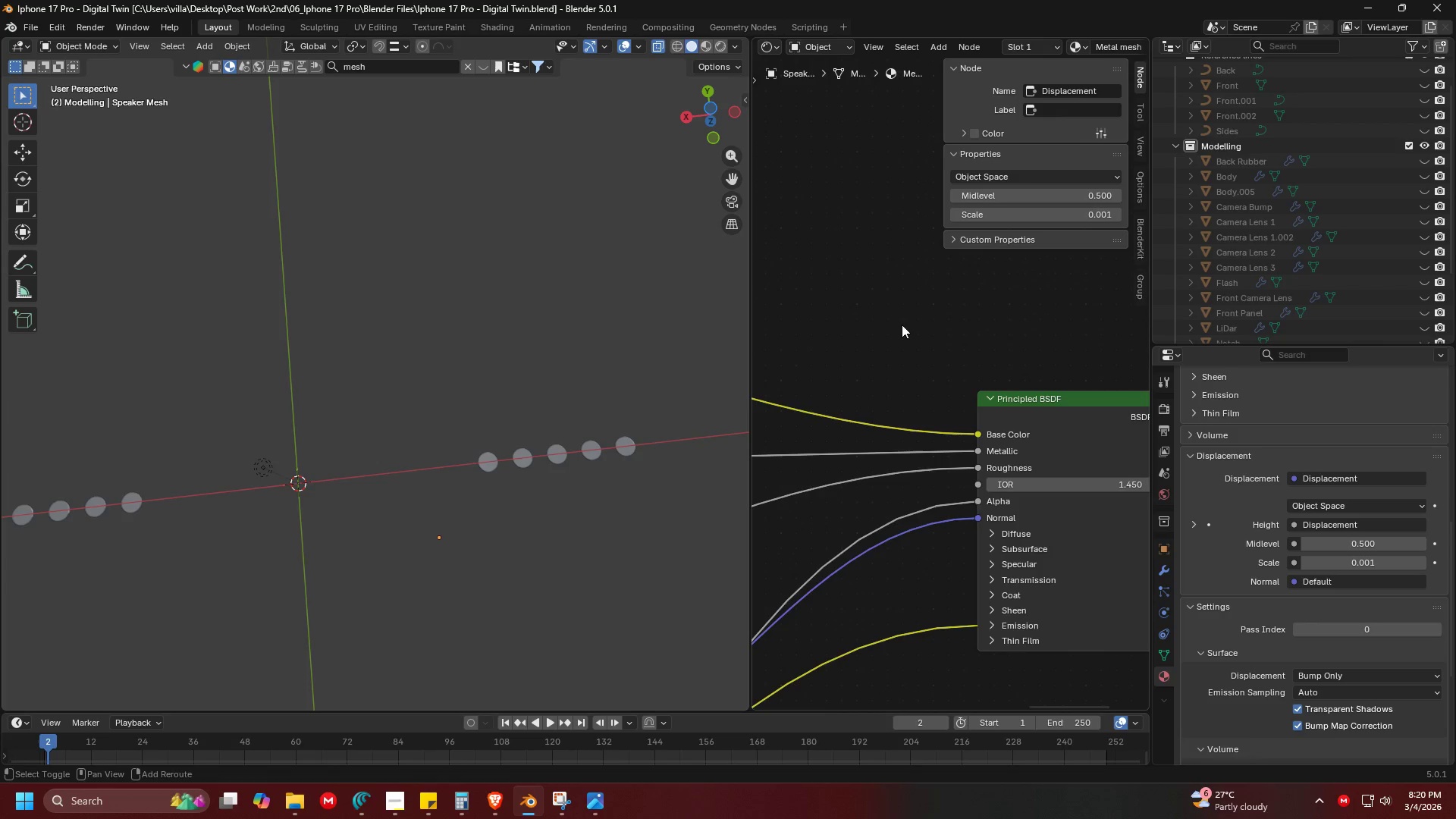 
key(Shift+ShiftLeft)
 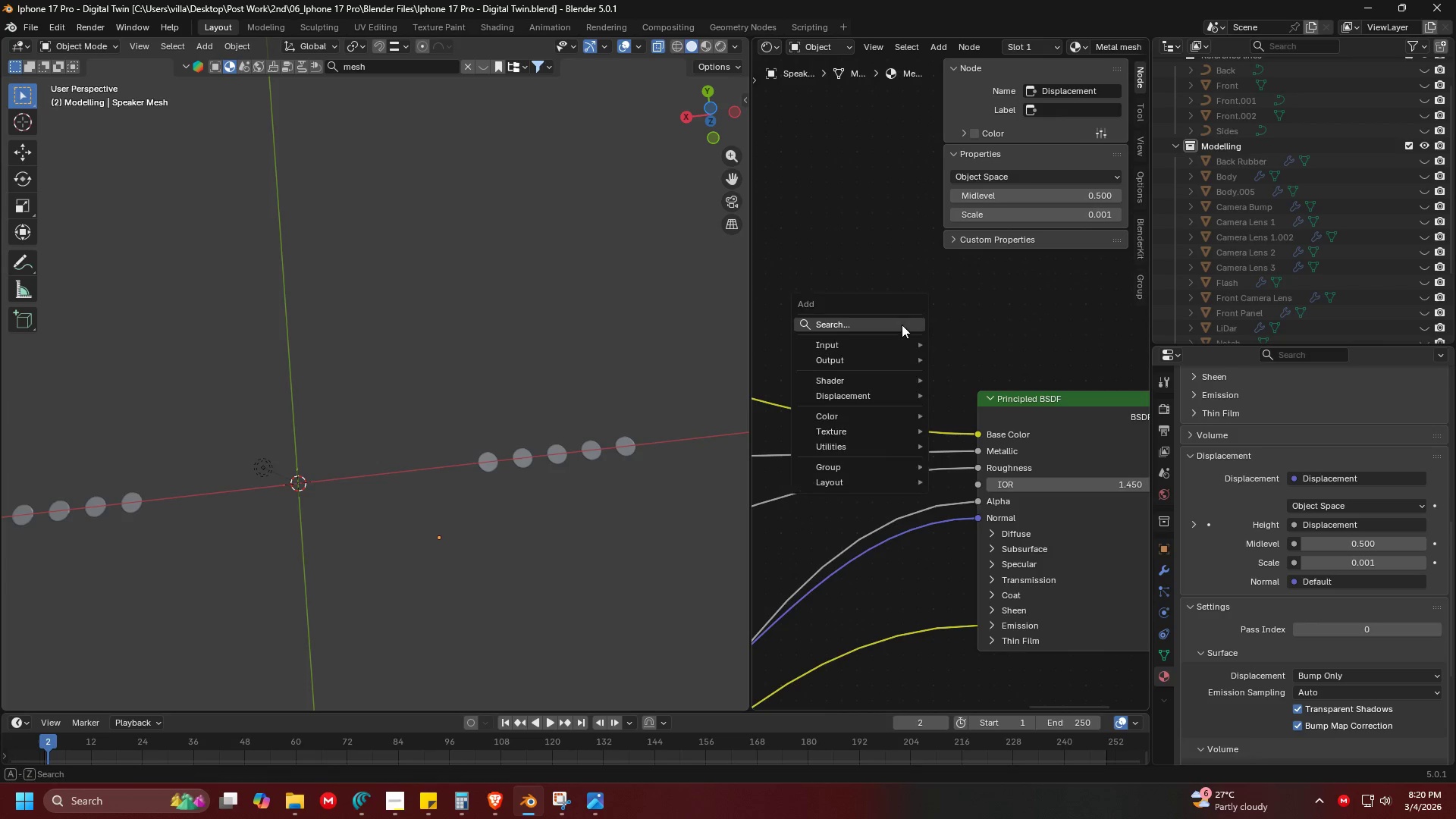 
key(Shift+A)
 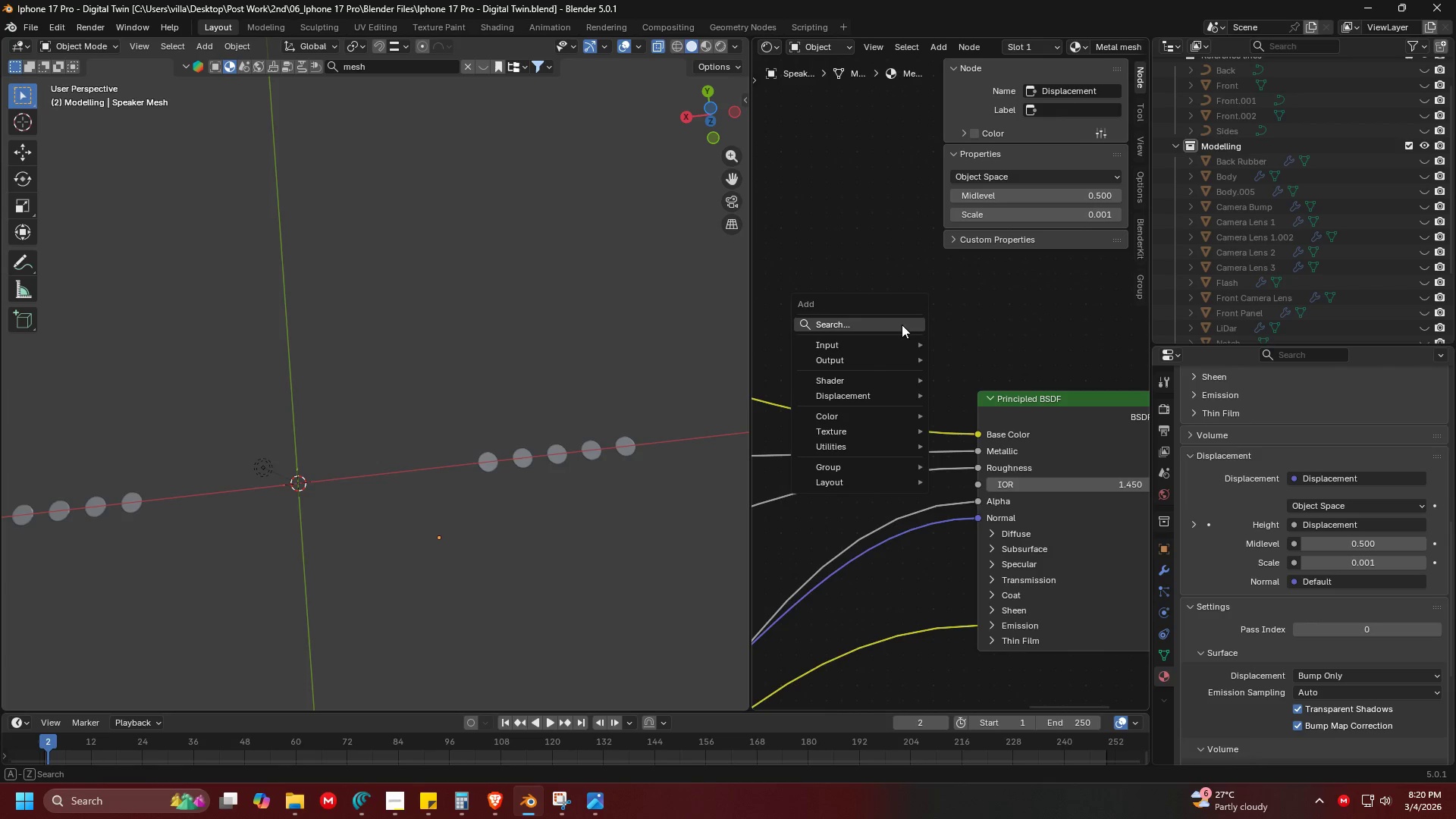 
double_click([902, 325])
 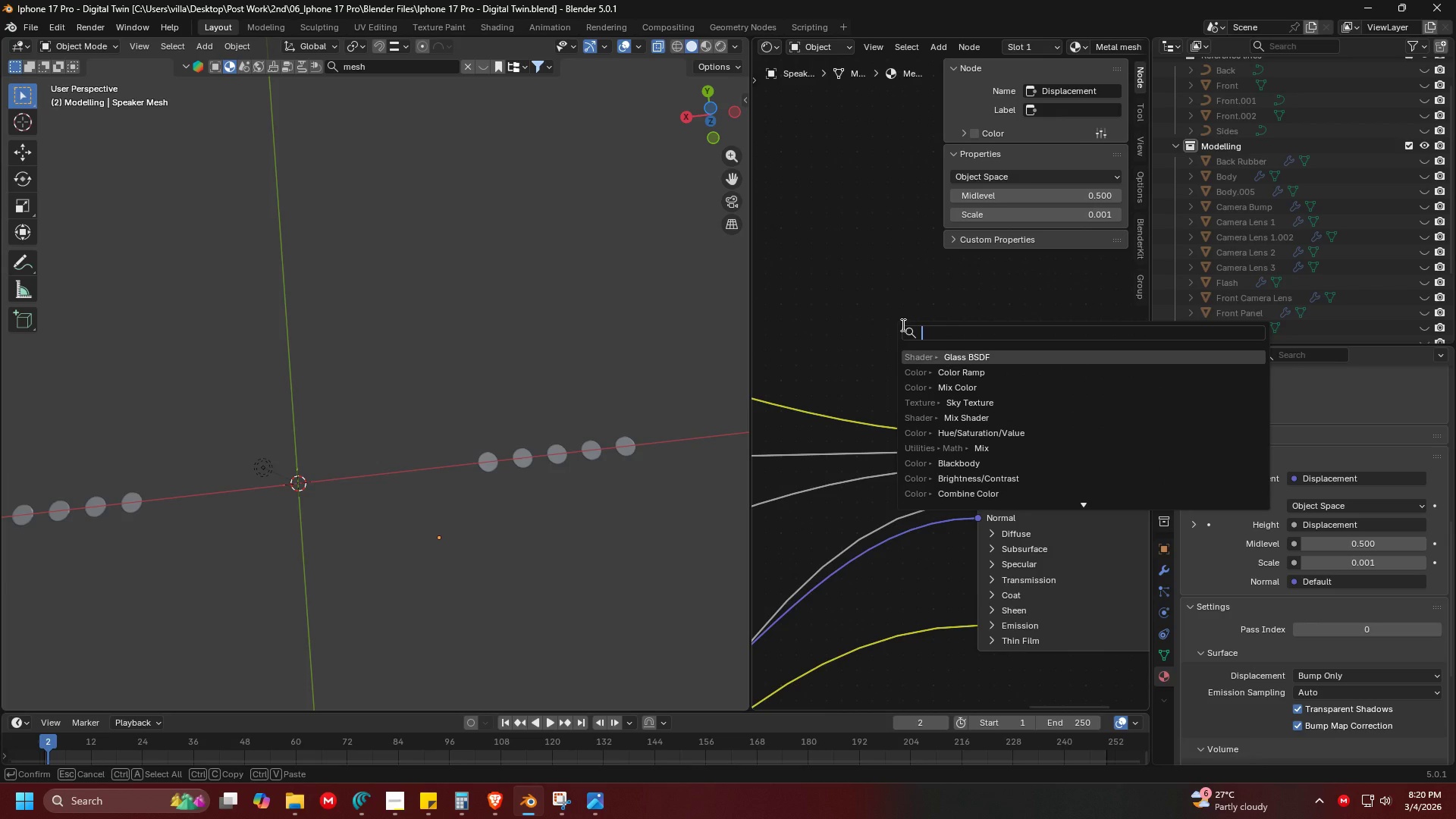 
type(mix)
 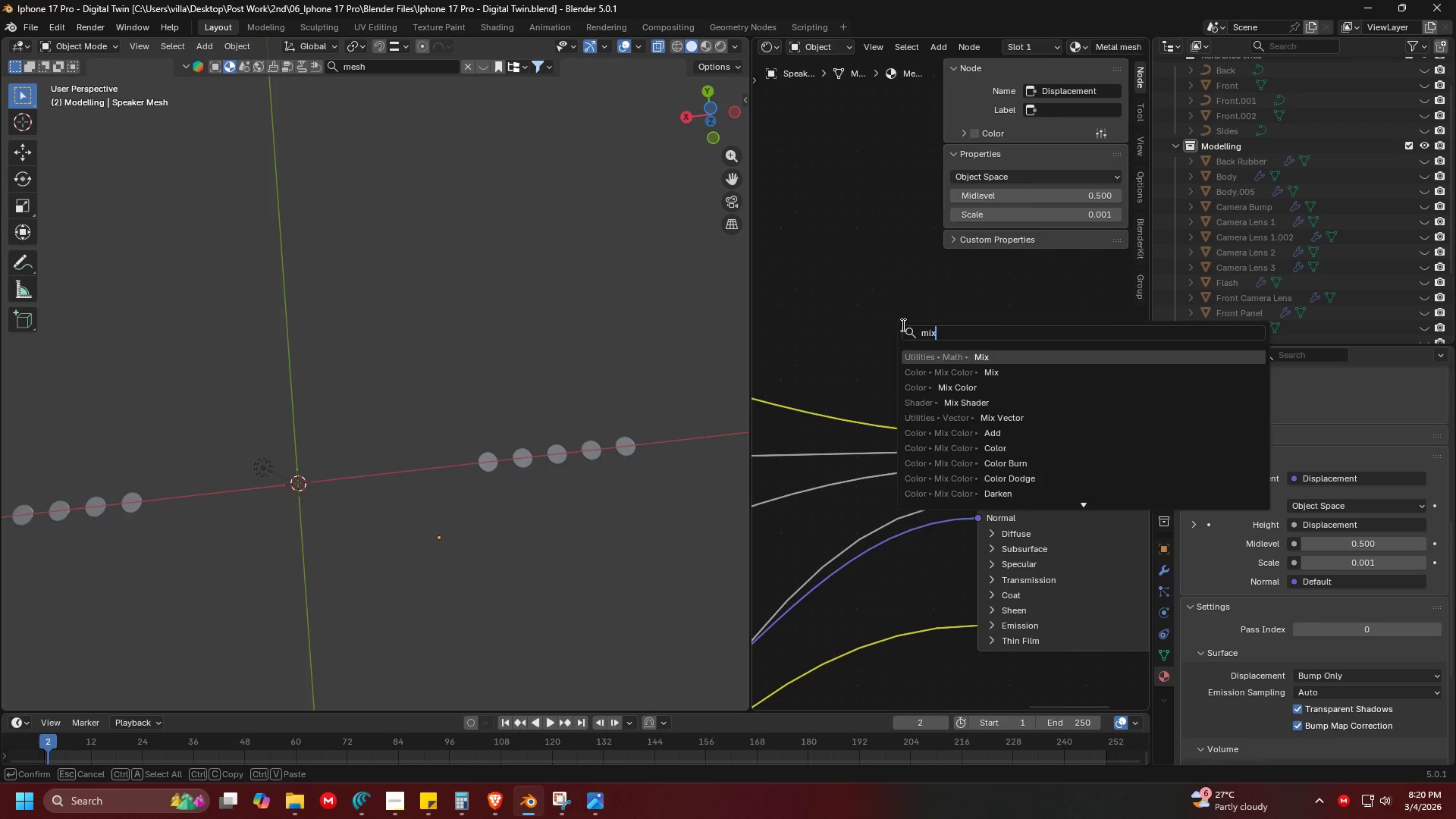 
key(Enter)
 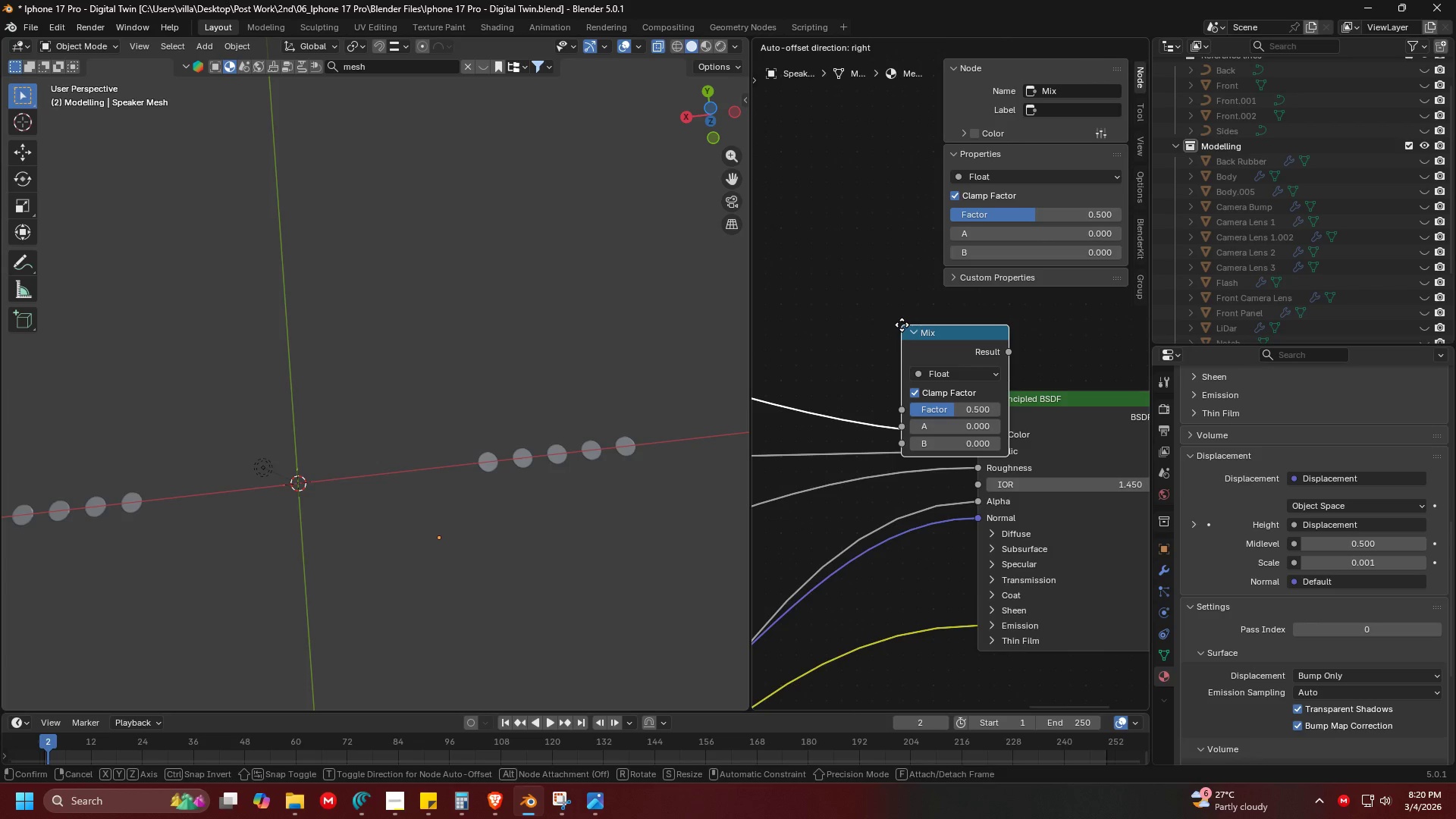 
key(Escape)
 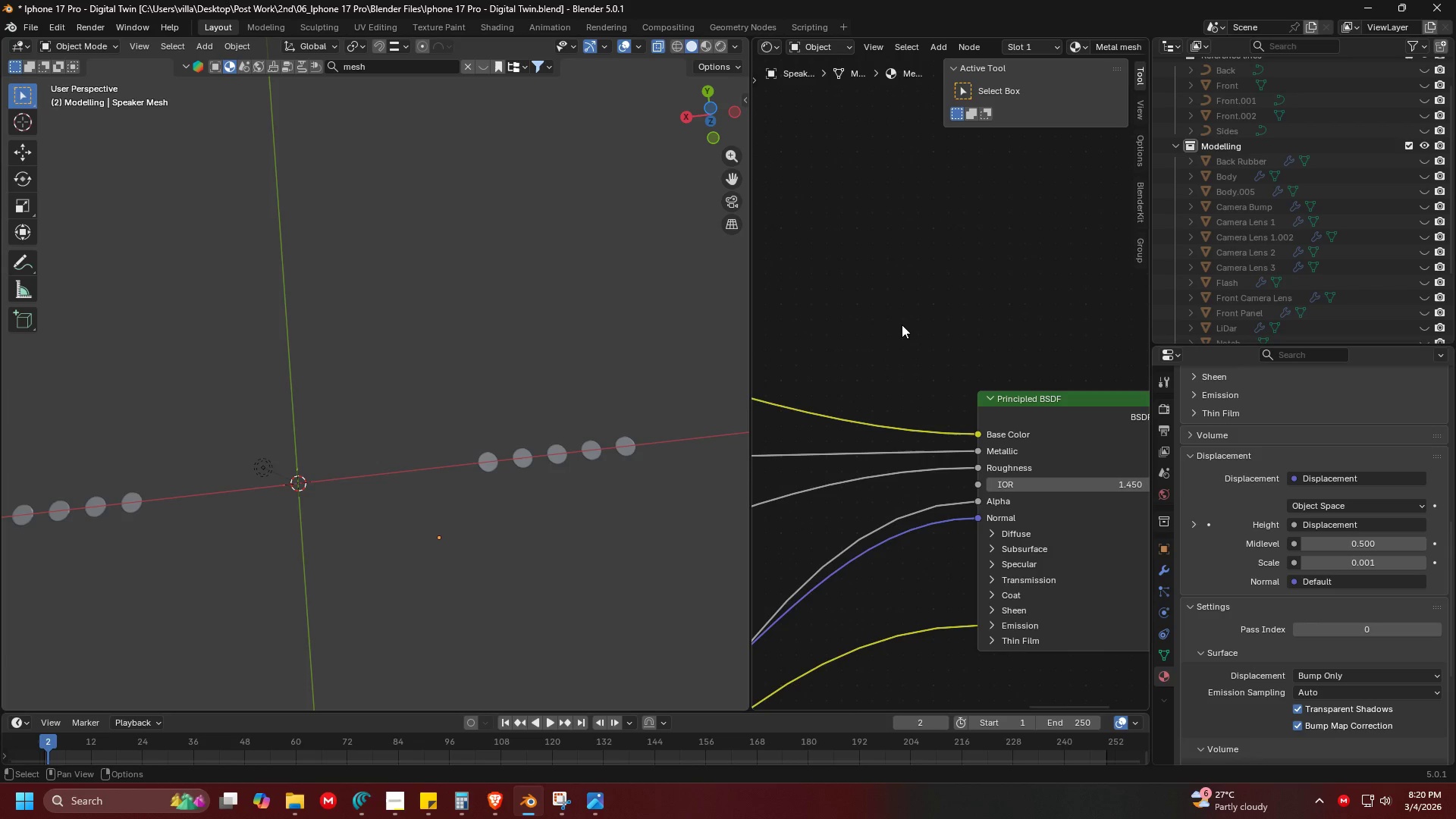 
key(Shift+ShiftLeft)
 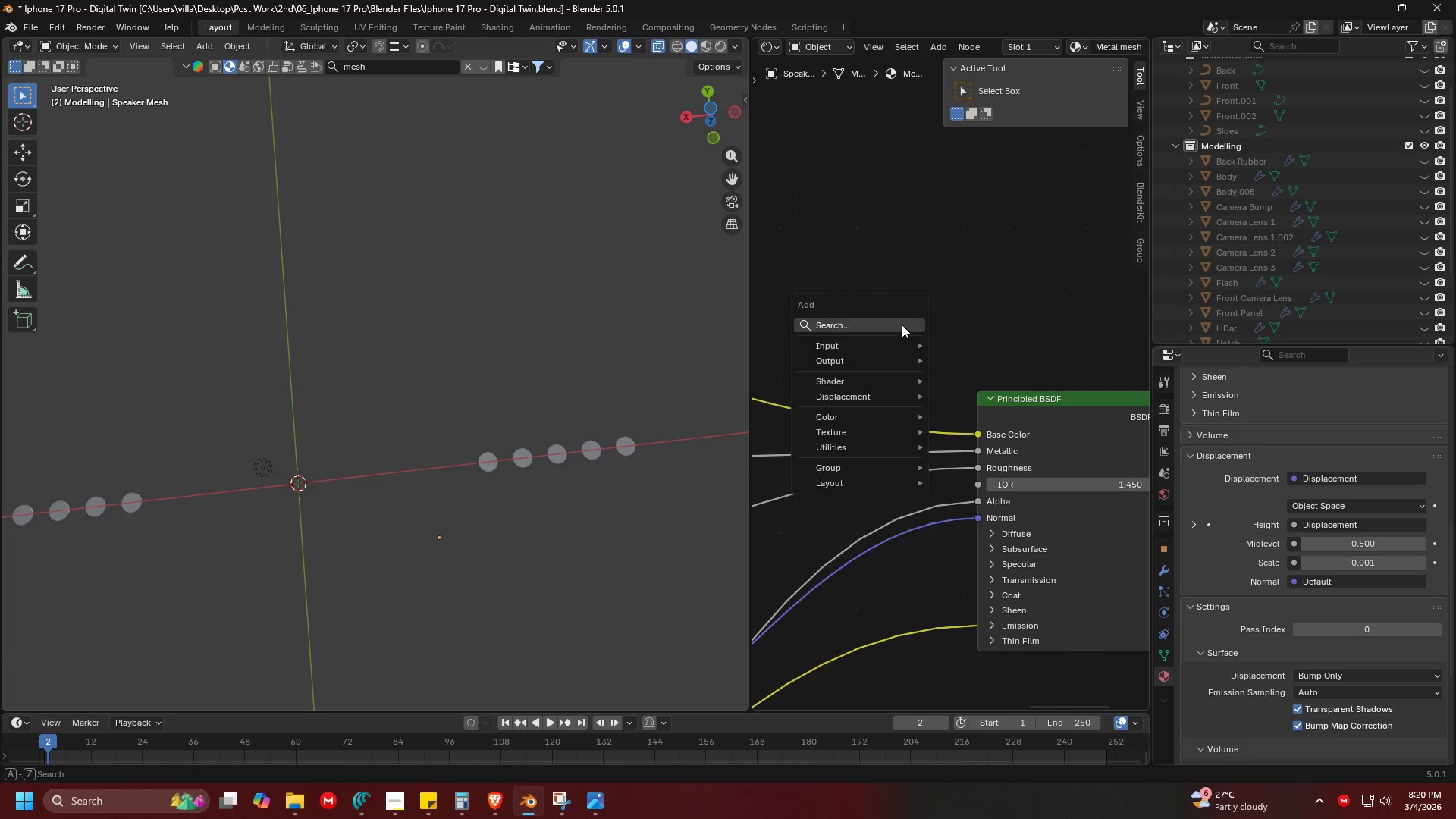 
key(Shift+A)
 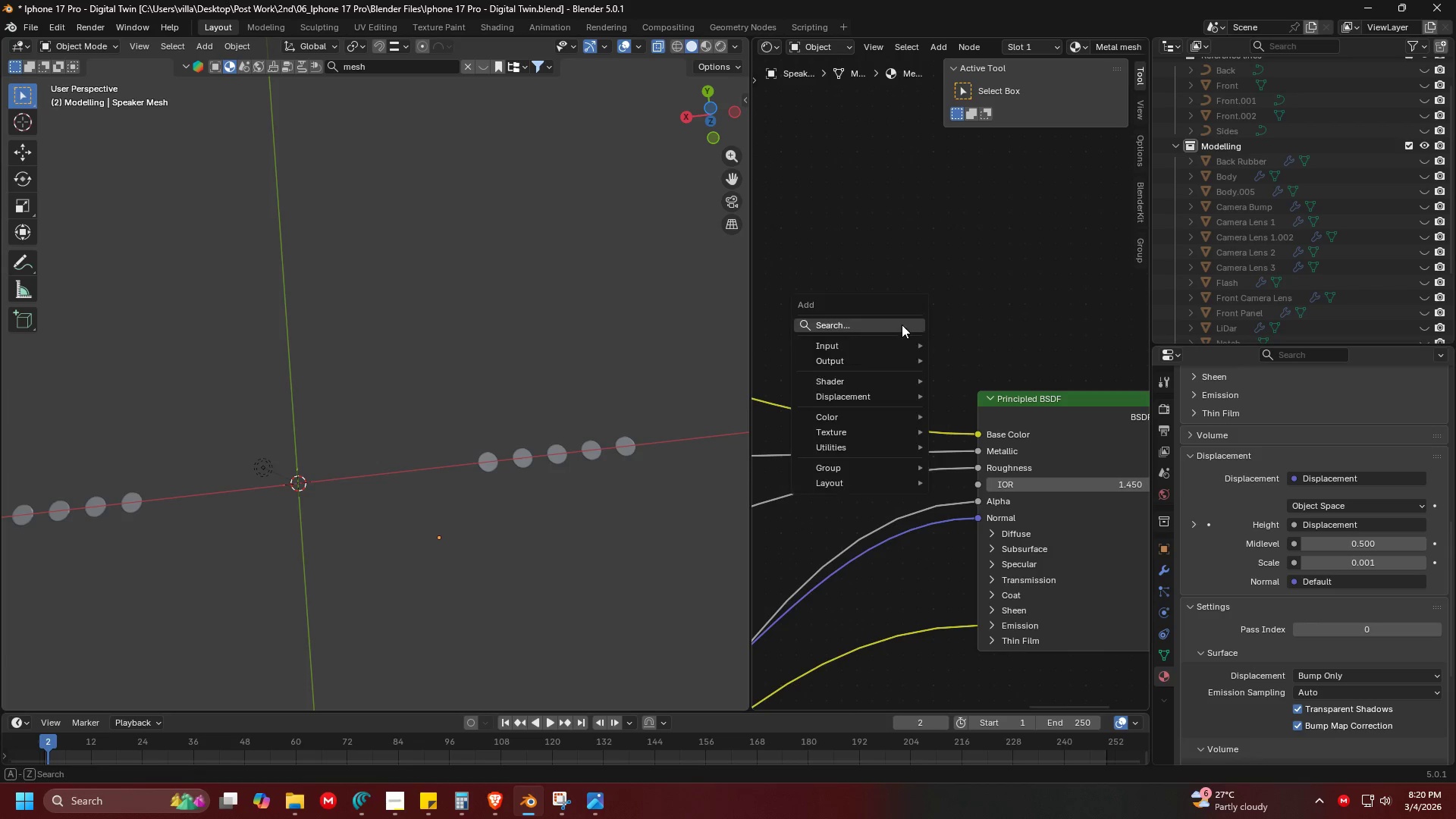 
key(Shift+CapsLock)
 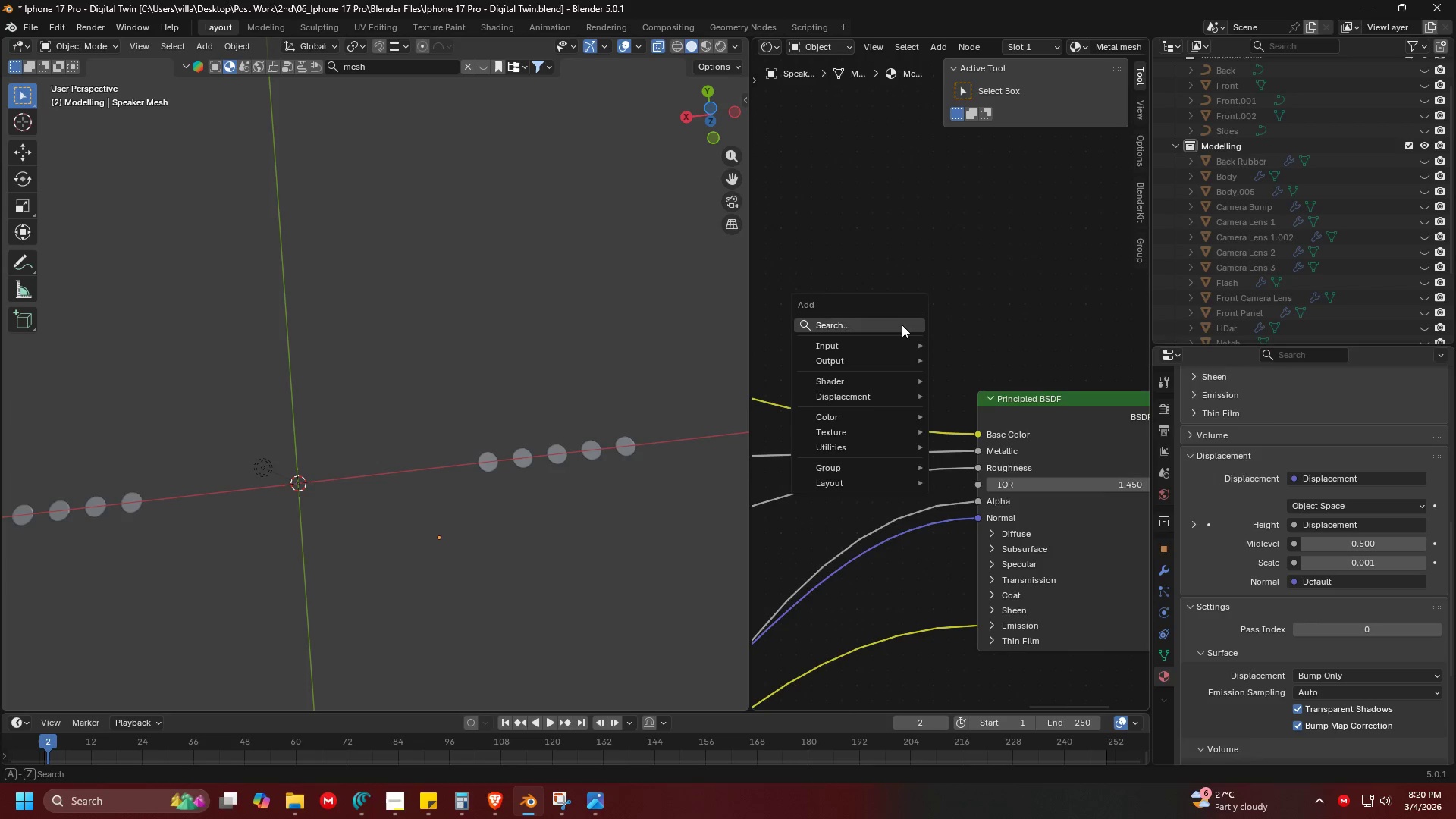 
left_click([902, 325])
 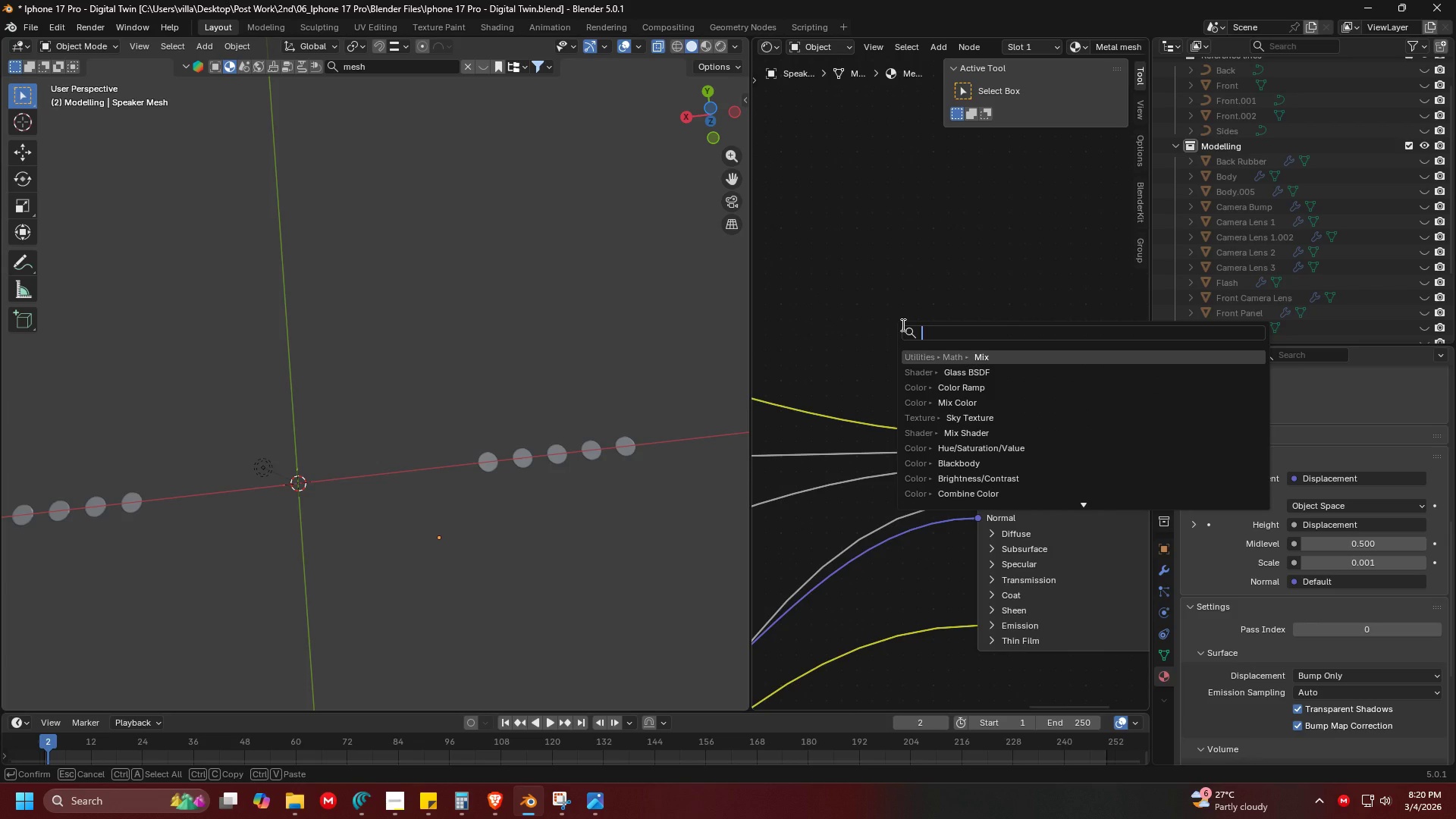 
type(MIX CO)
 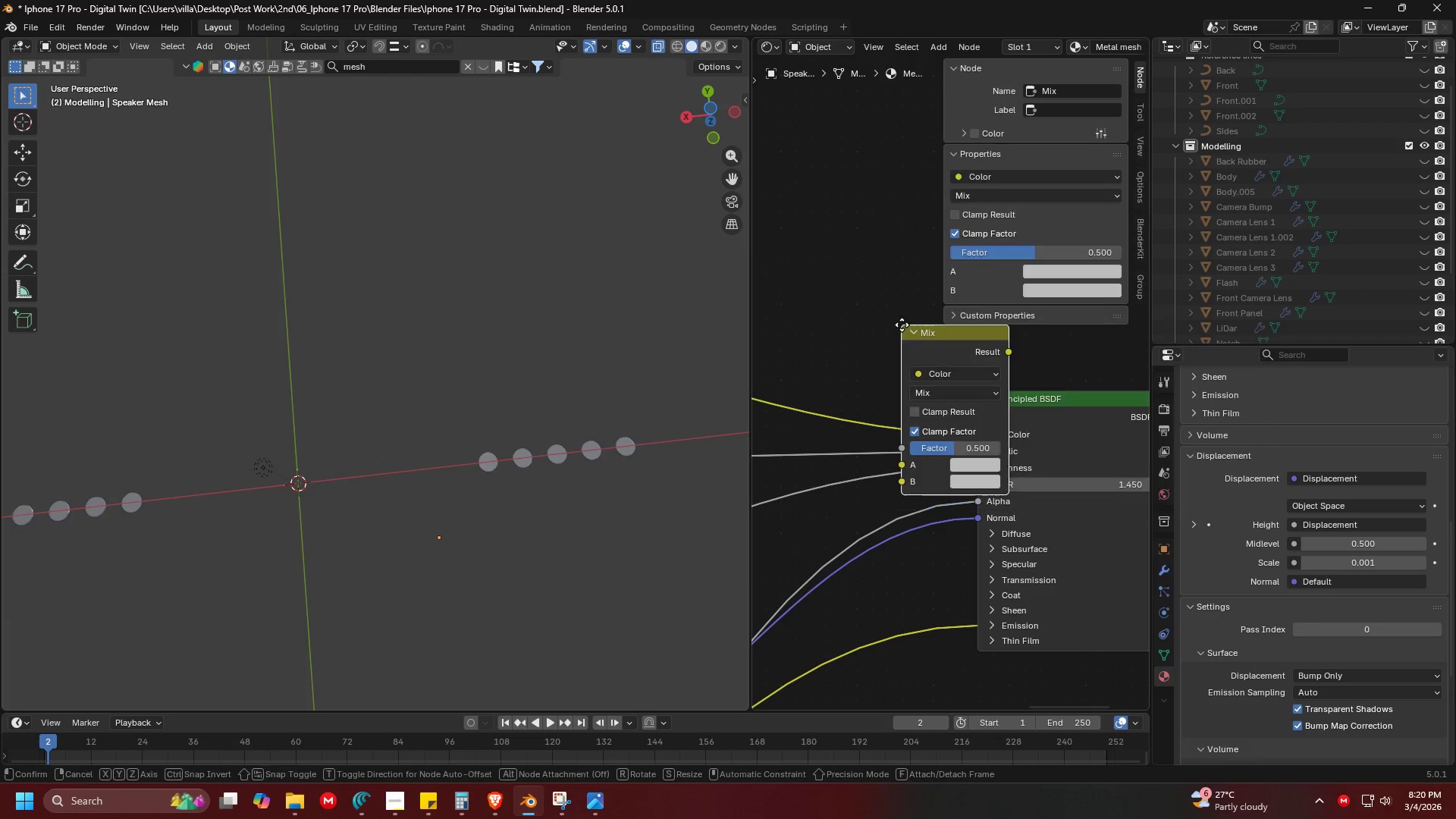 
key(Enter)
 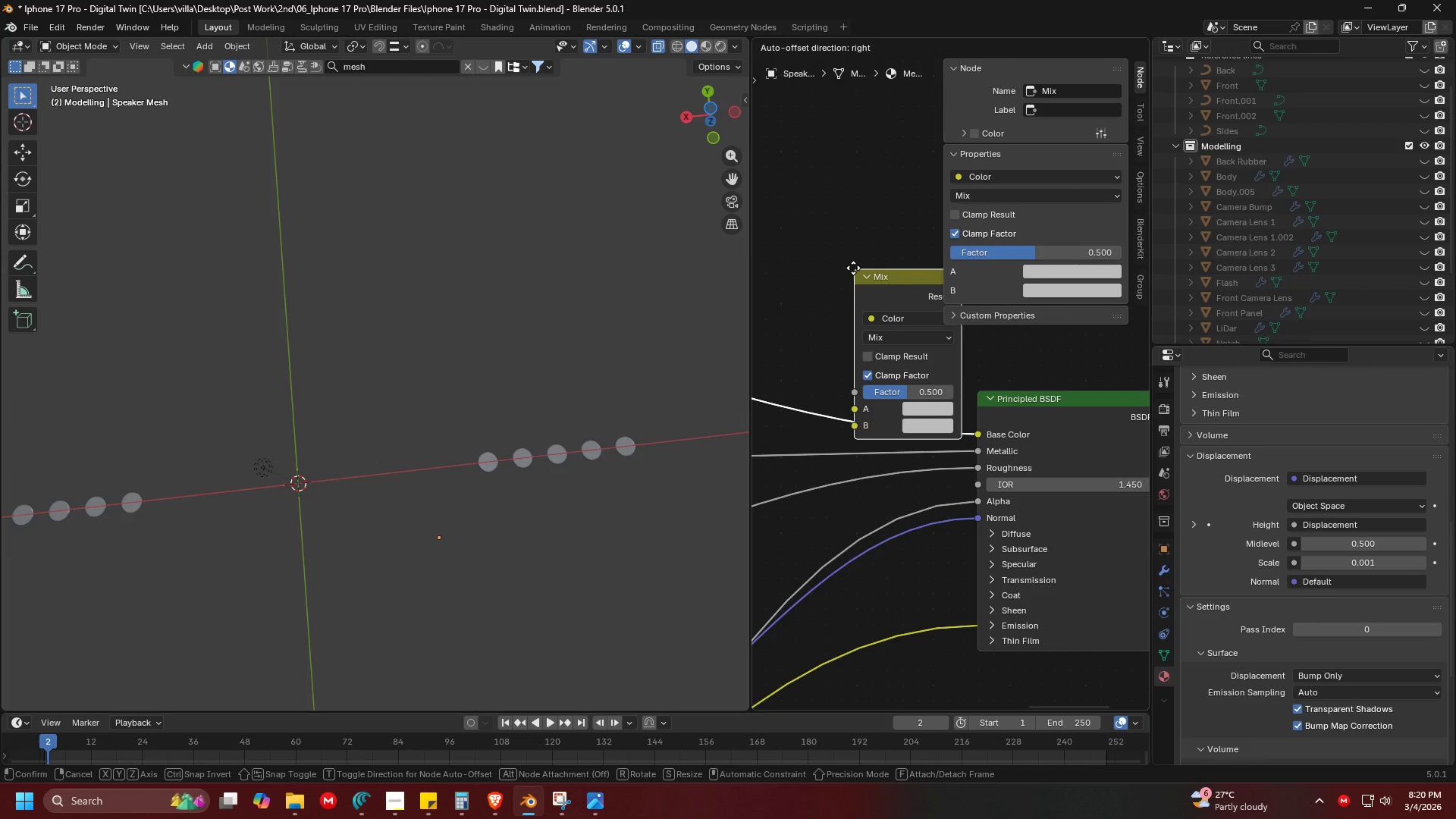 
left_click([828, 244])
 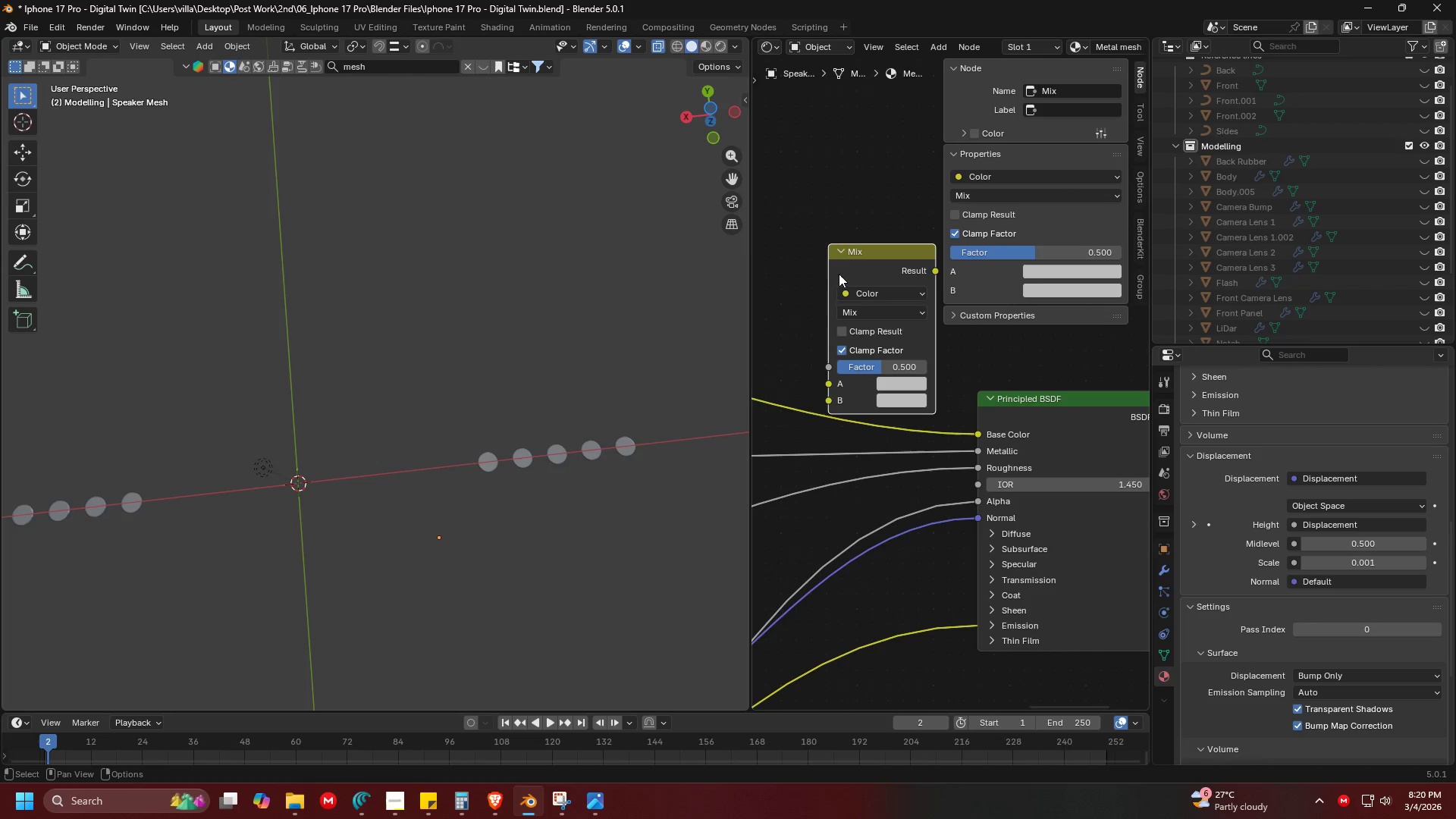 
left_click_drag(start_coordinate=[852, 255], to_coordinate=[828, 283])
 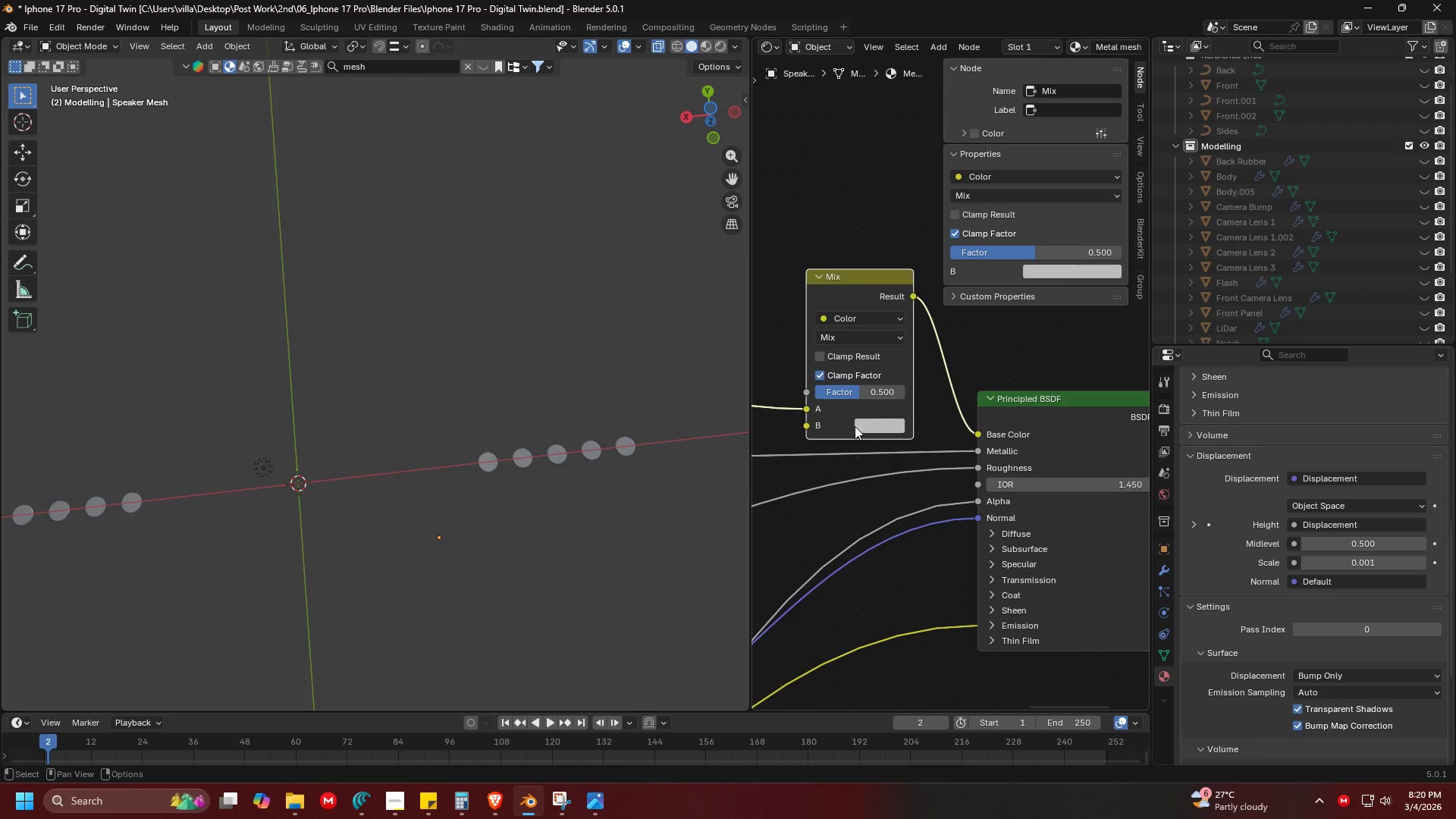 
left_click([861, 423])
 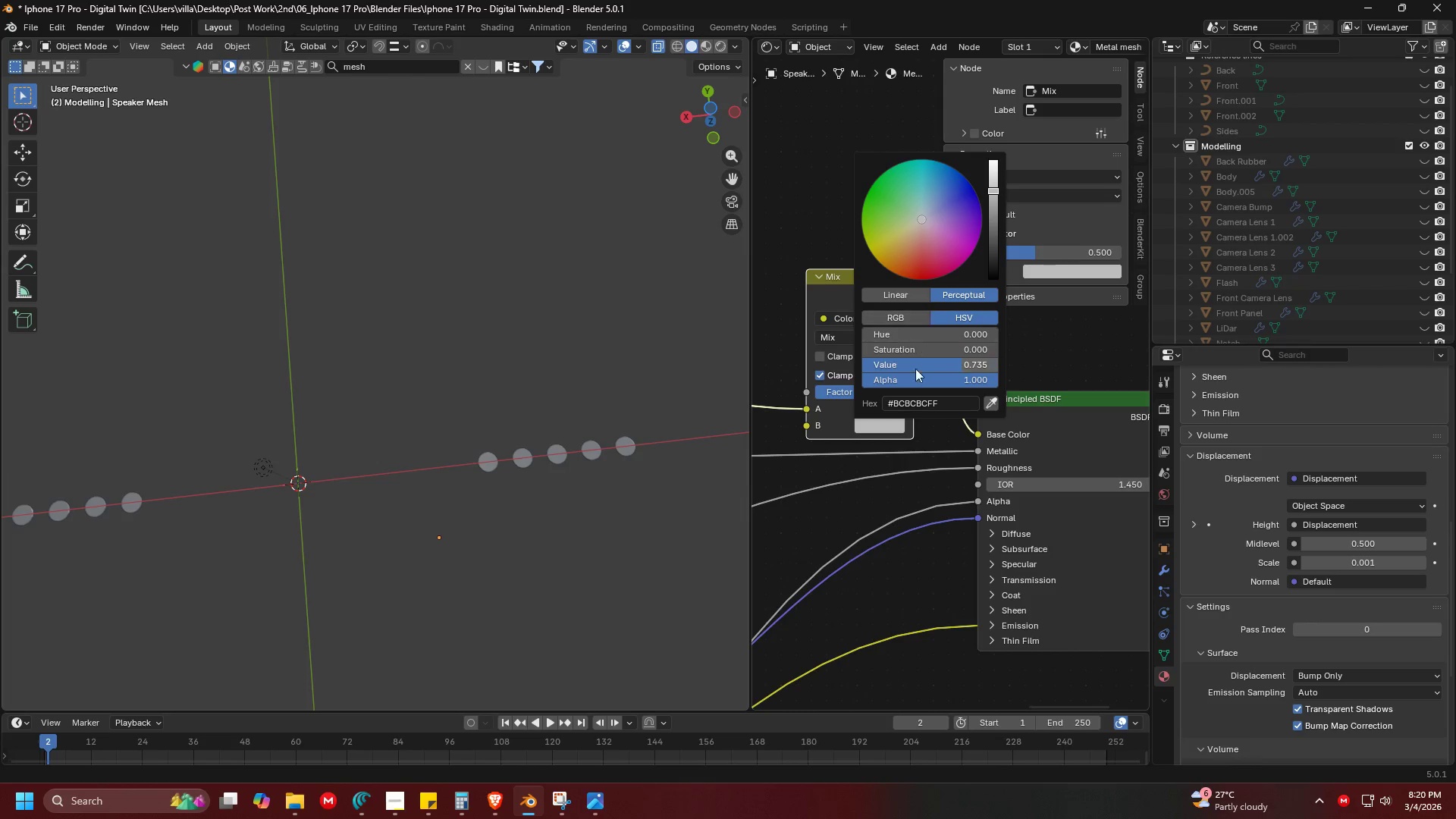 
left_click([918, 400])
 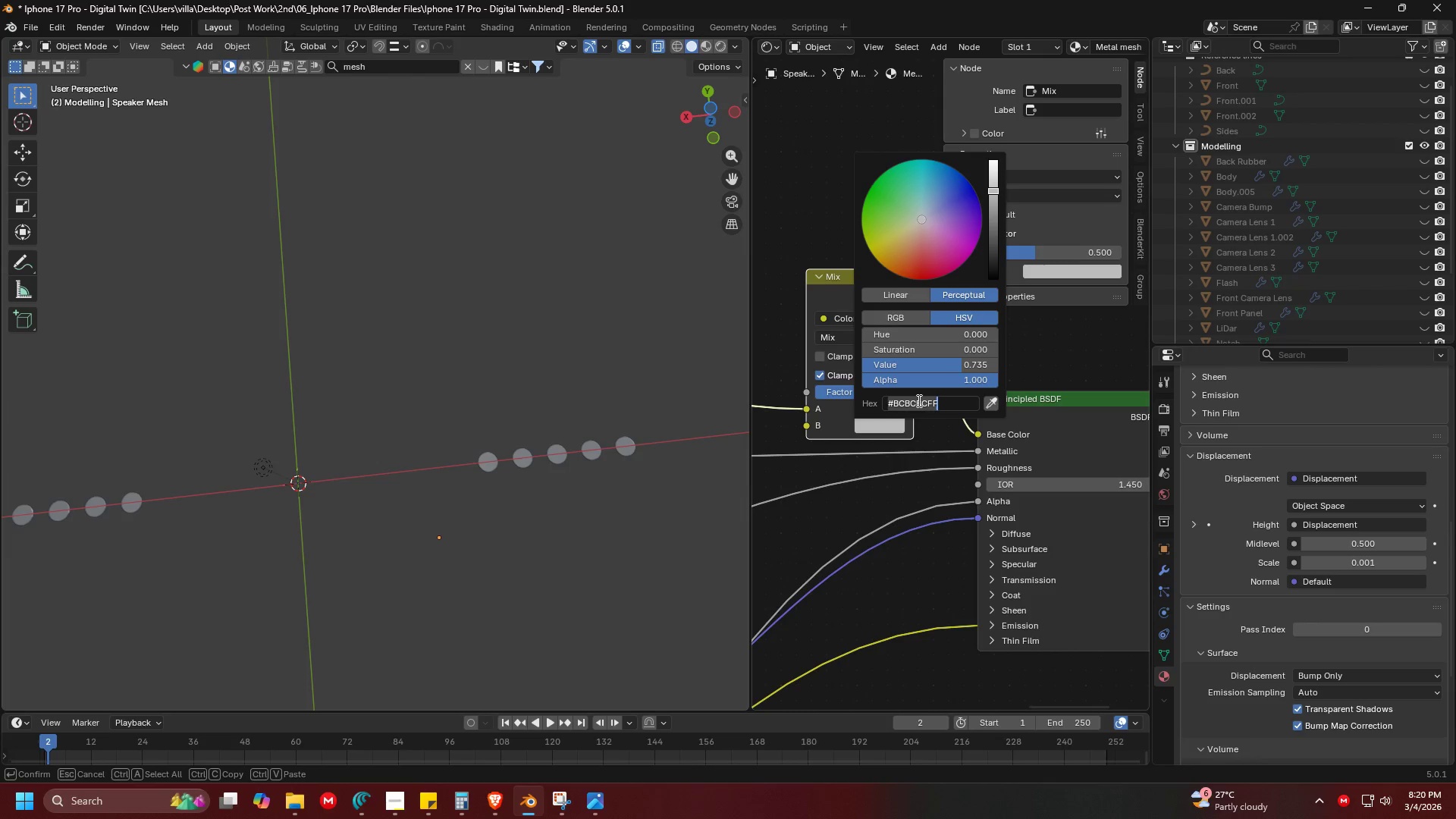 
key(Control+V)
 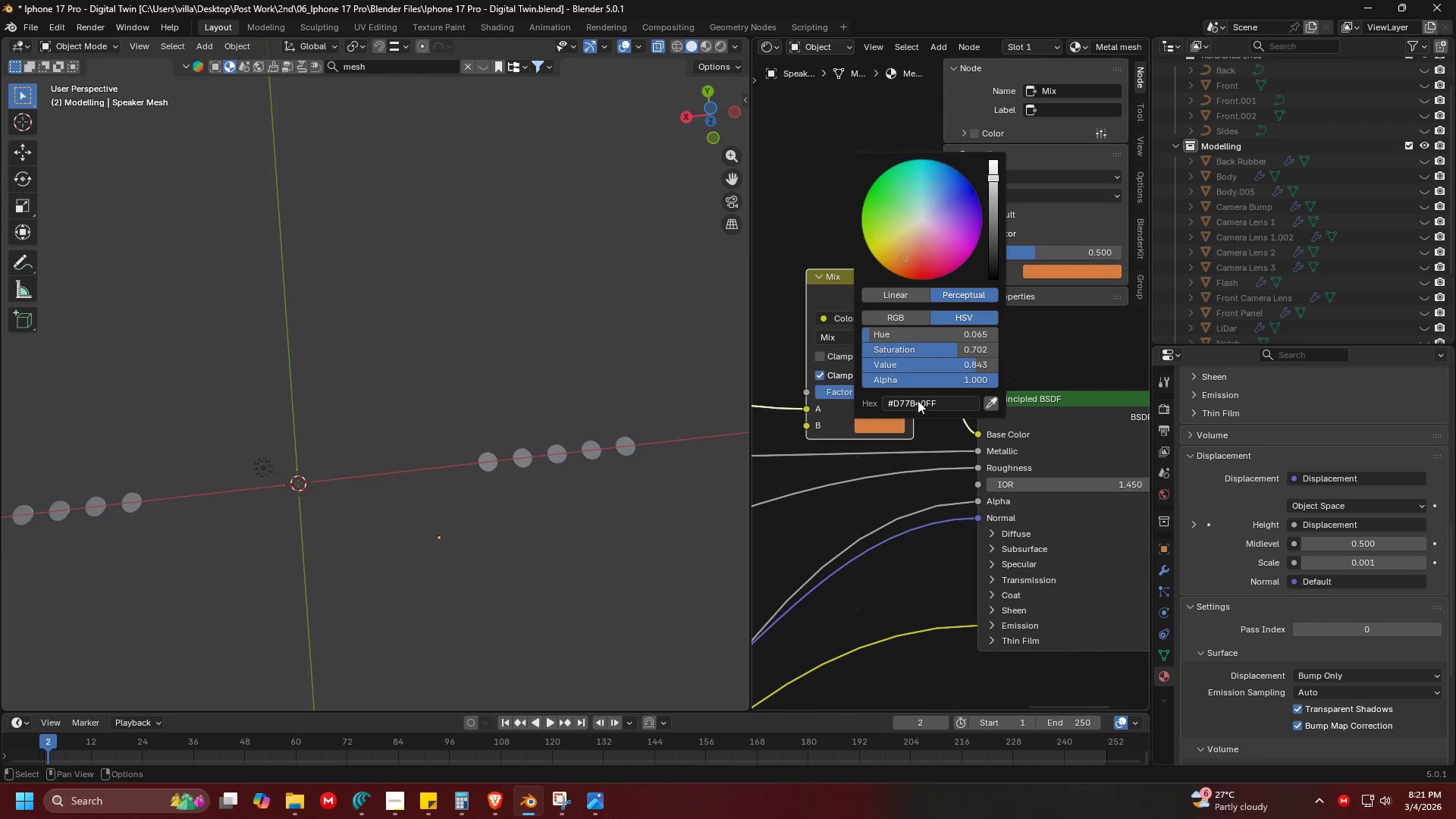 
key(Enter)
 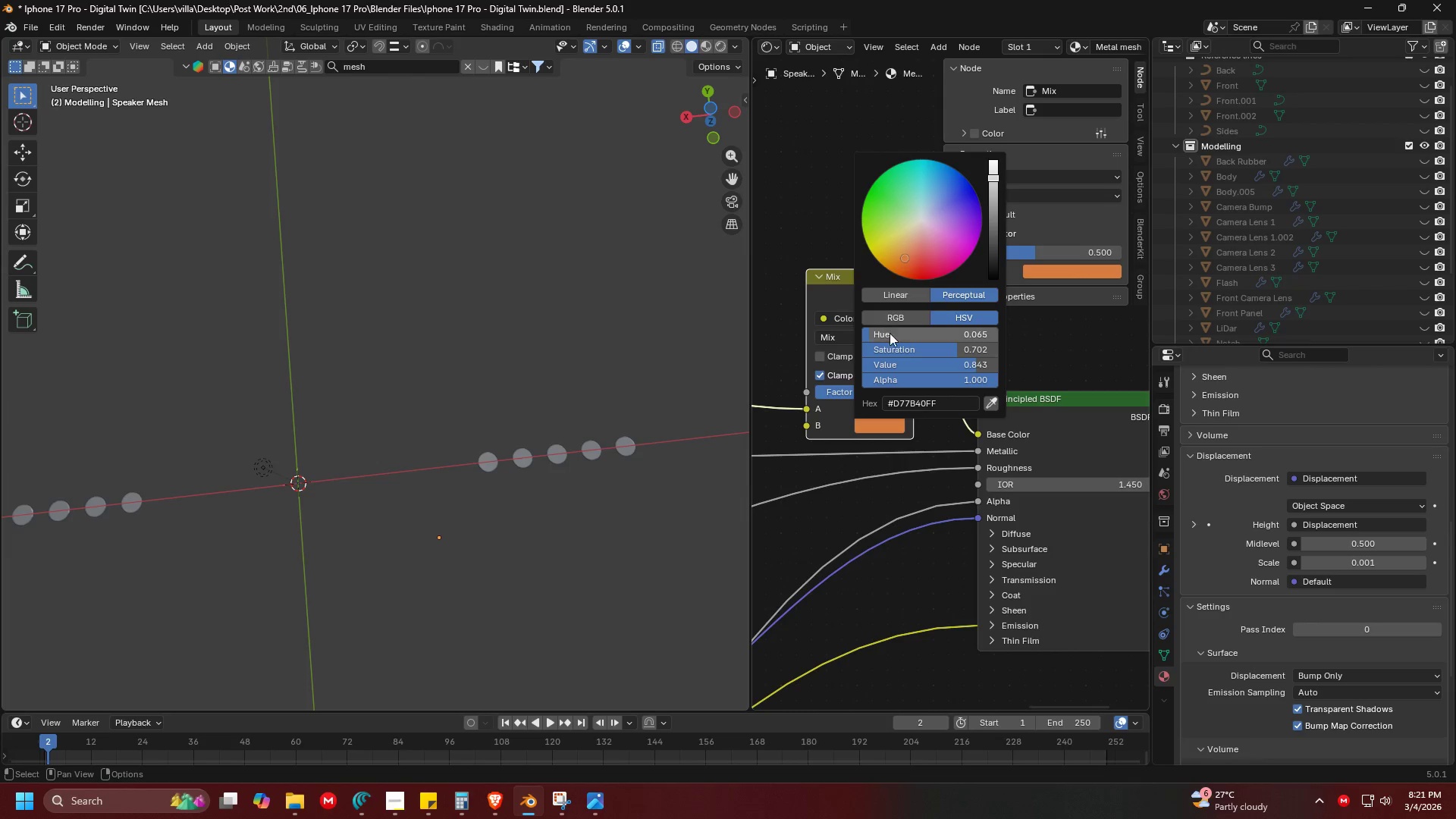 
left_click([842, 298])
 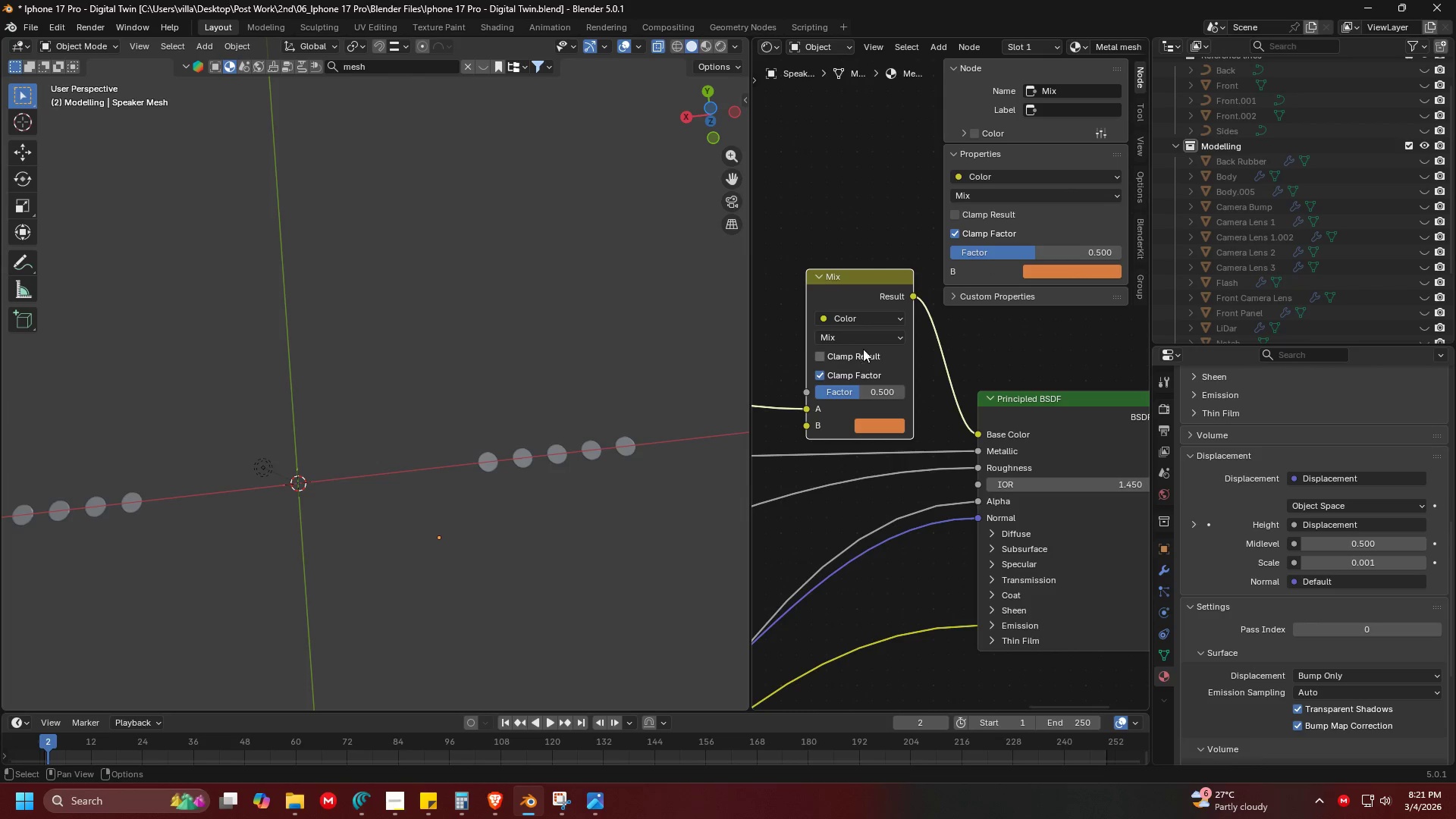 
left_click([867, 339])
 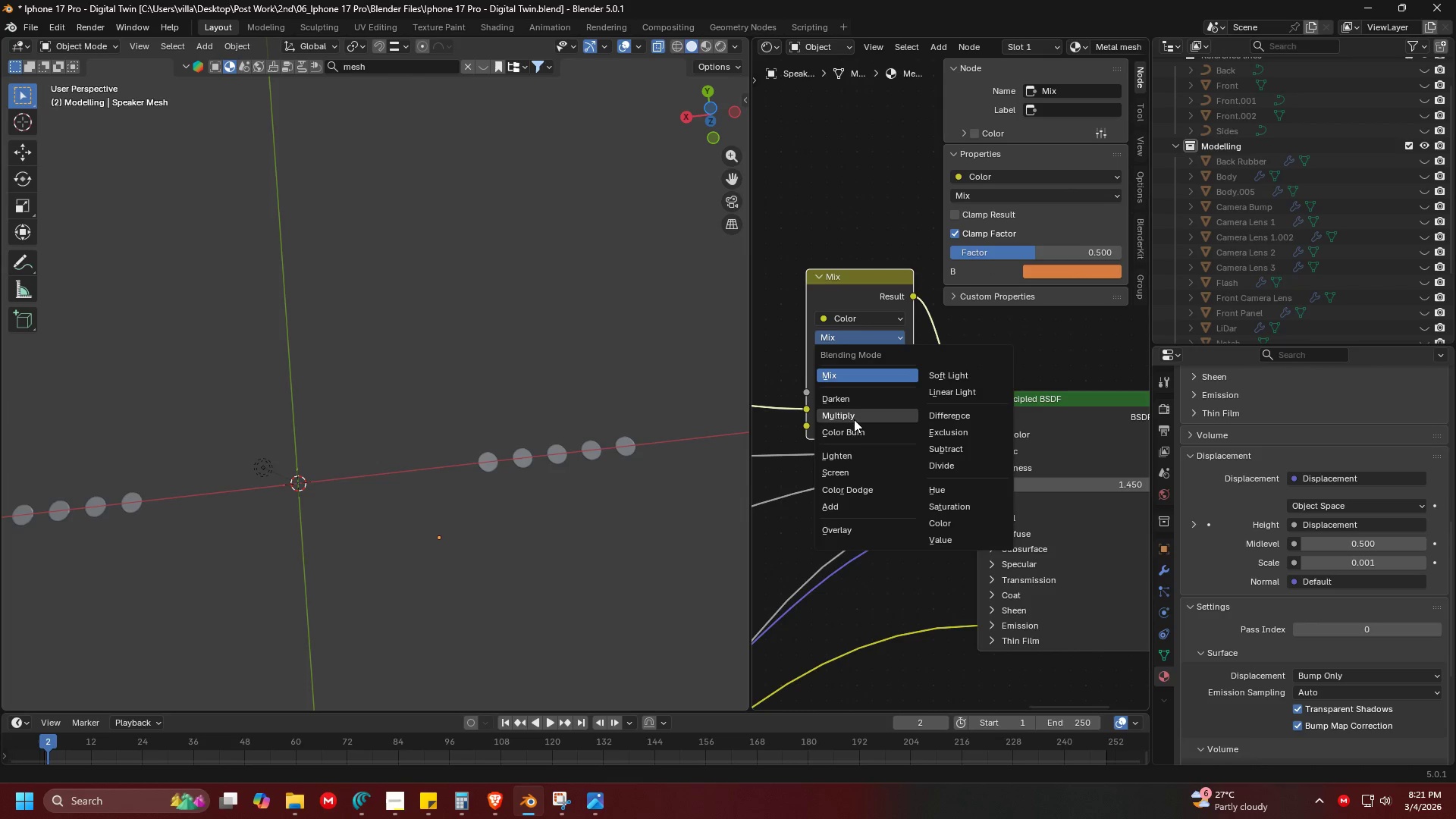 
left_click([852, 428])
 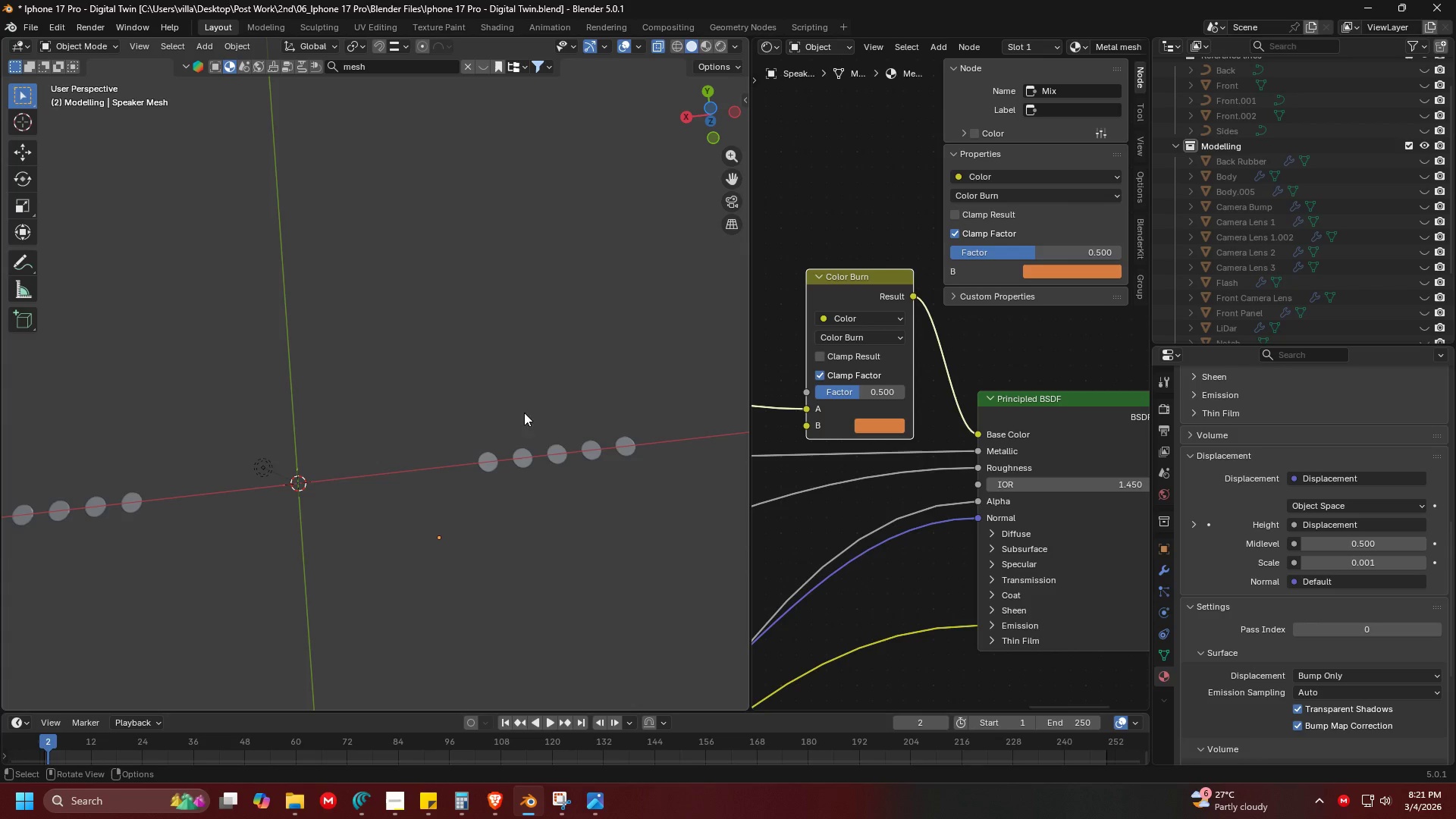 
key(Z)
 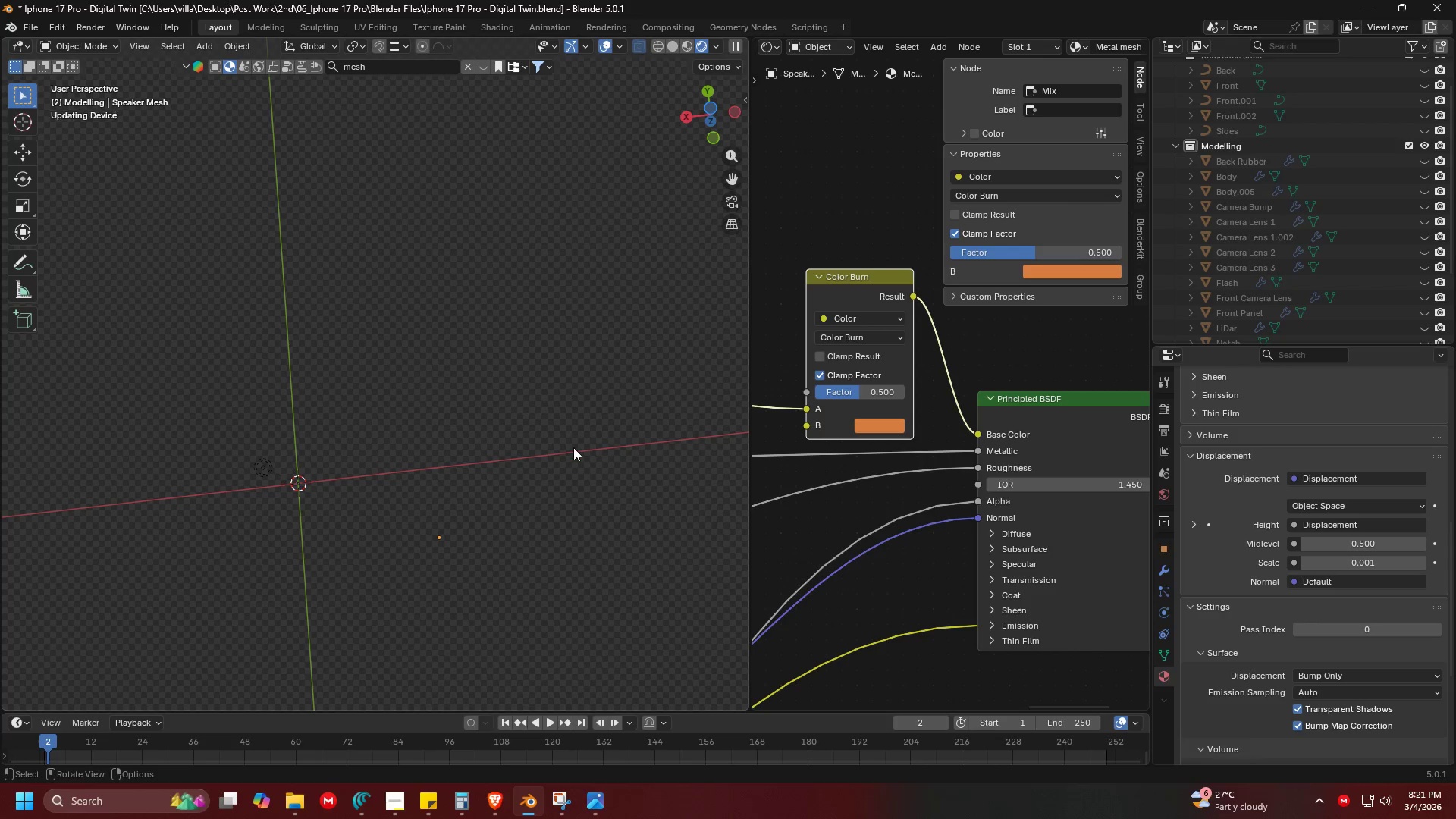 
hold_key(key=ShiftLeft, duration=0.34)
 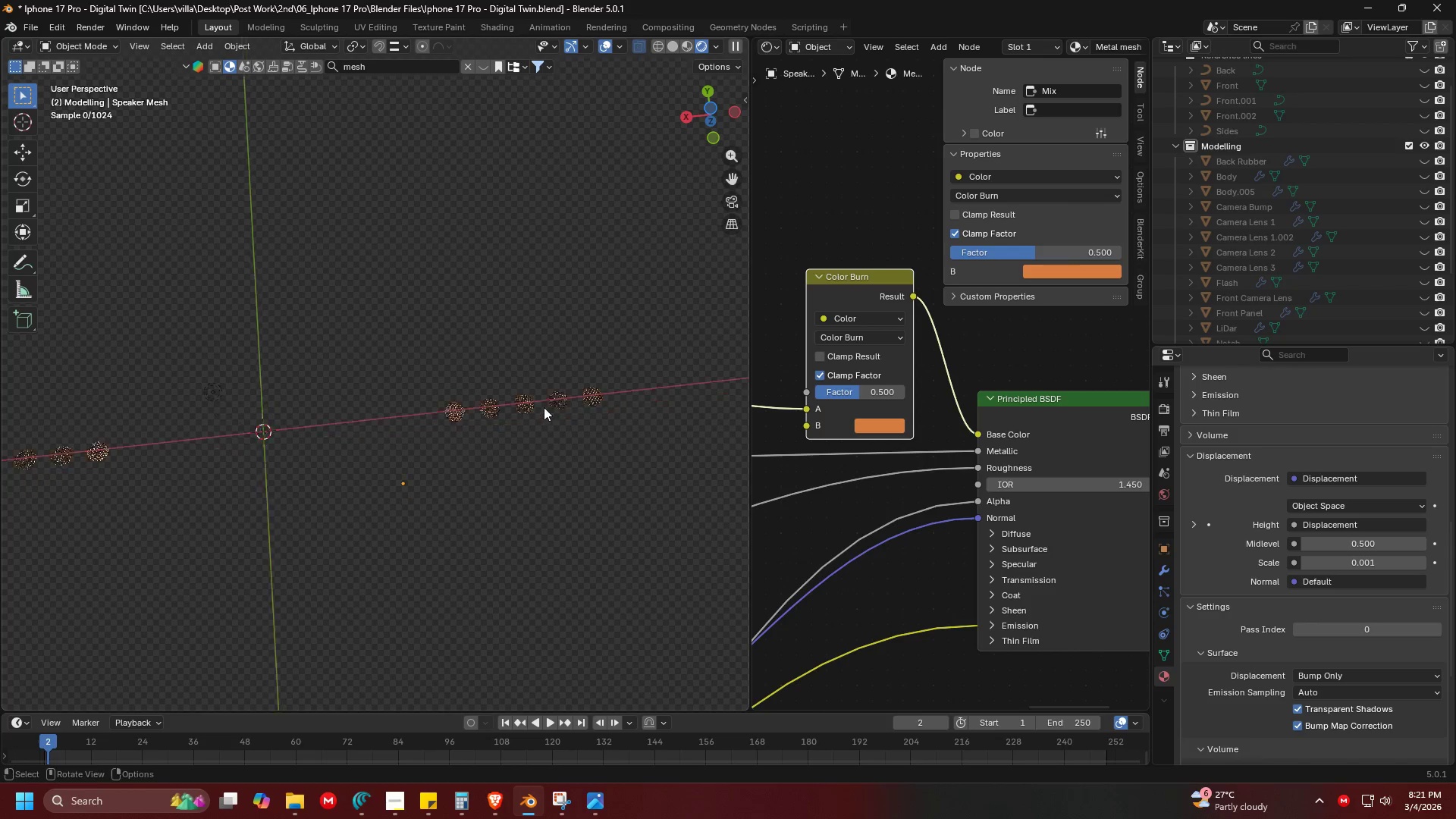 
hold_key(key=ShiftLeft, duration=0.36)
 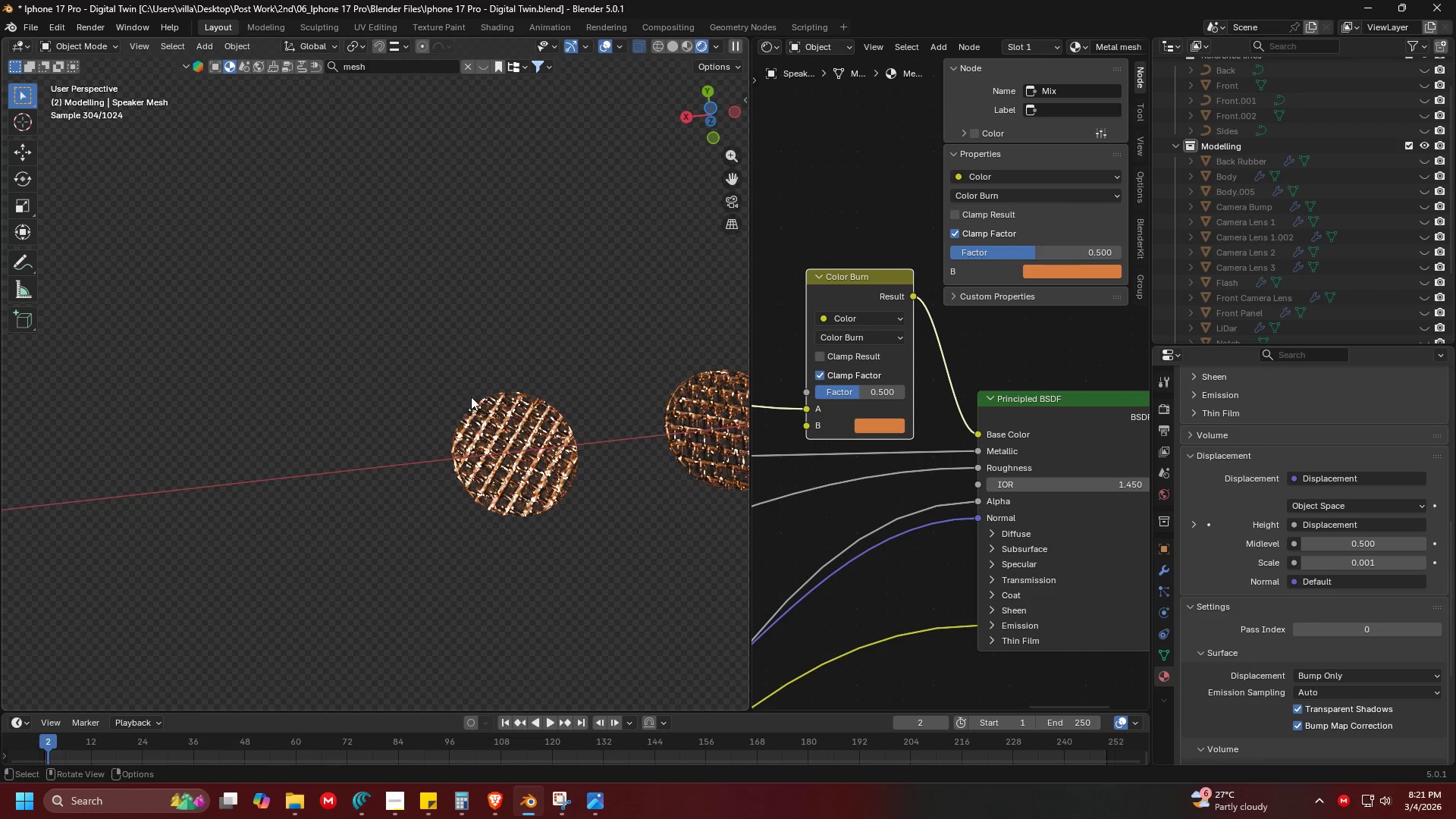 
scroll: coordinate [541, 406], scroll_direction: up, amount: 5.0
 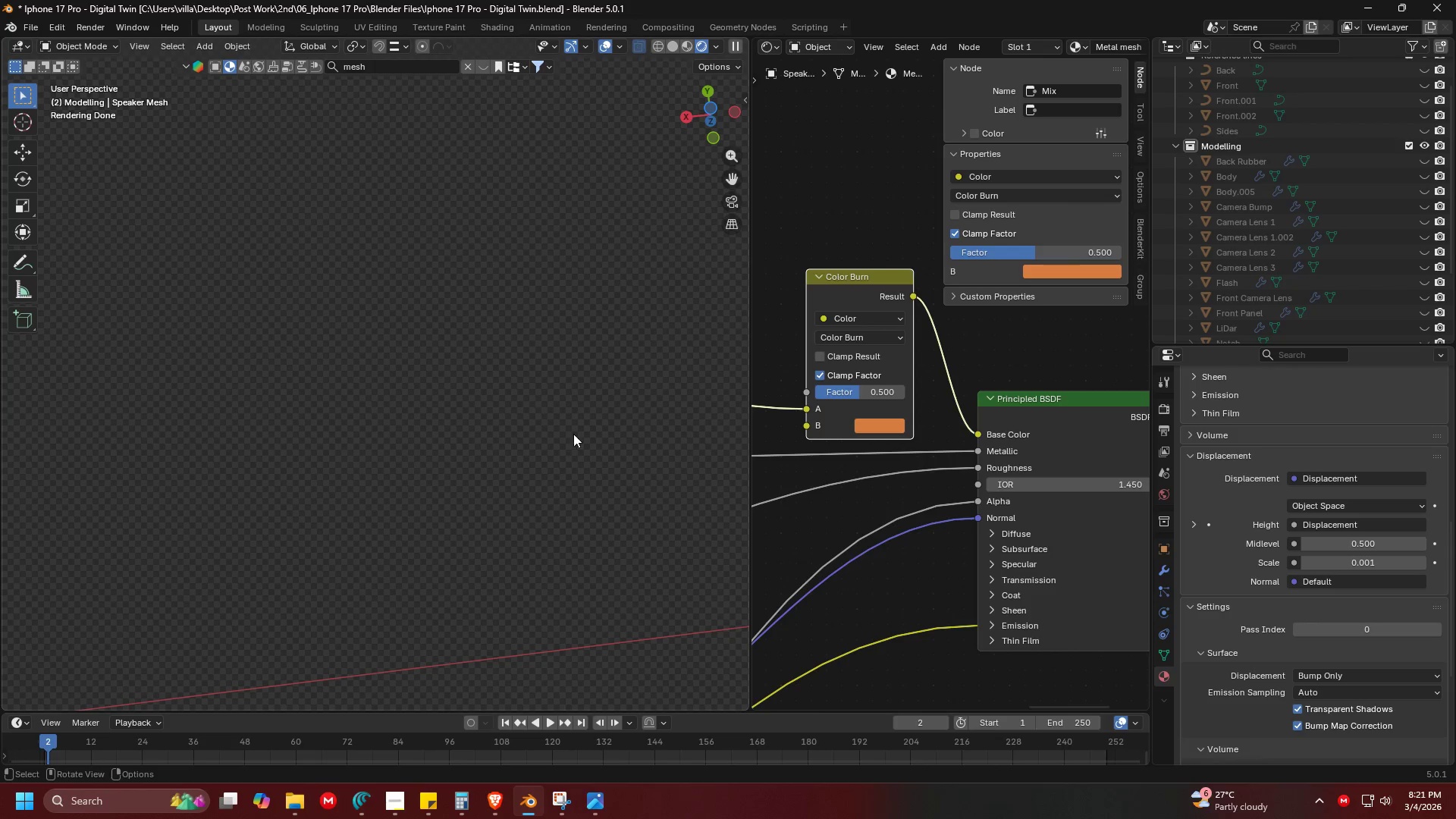 
hold_key(key=ShiftLeft, duration=0.31)
 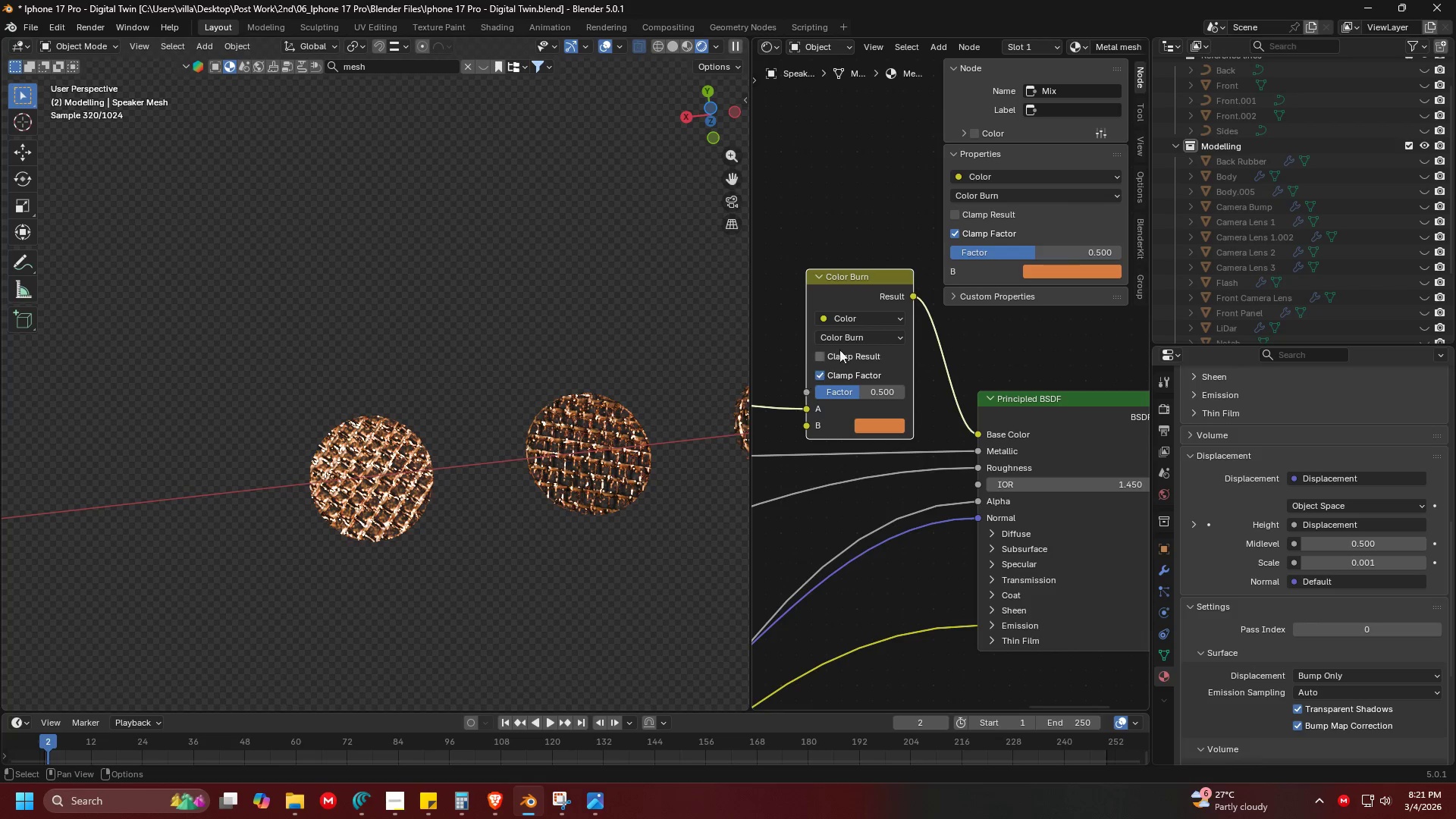 
left_click([846, 337])
 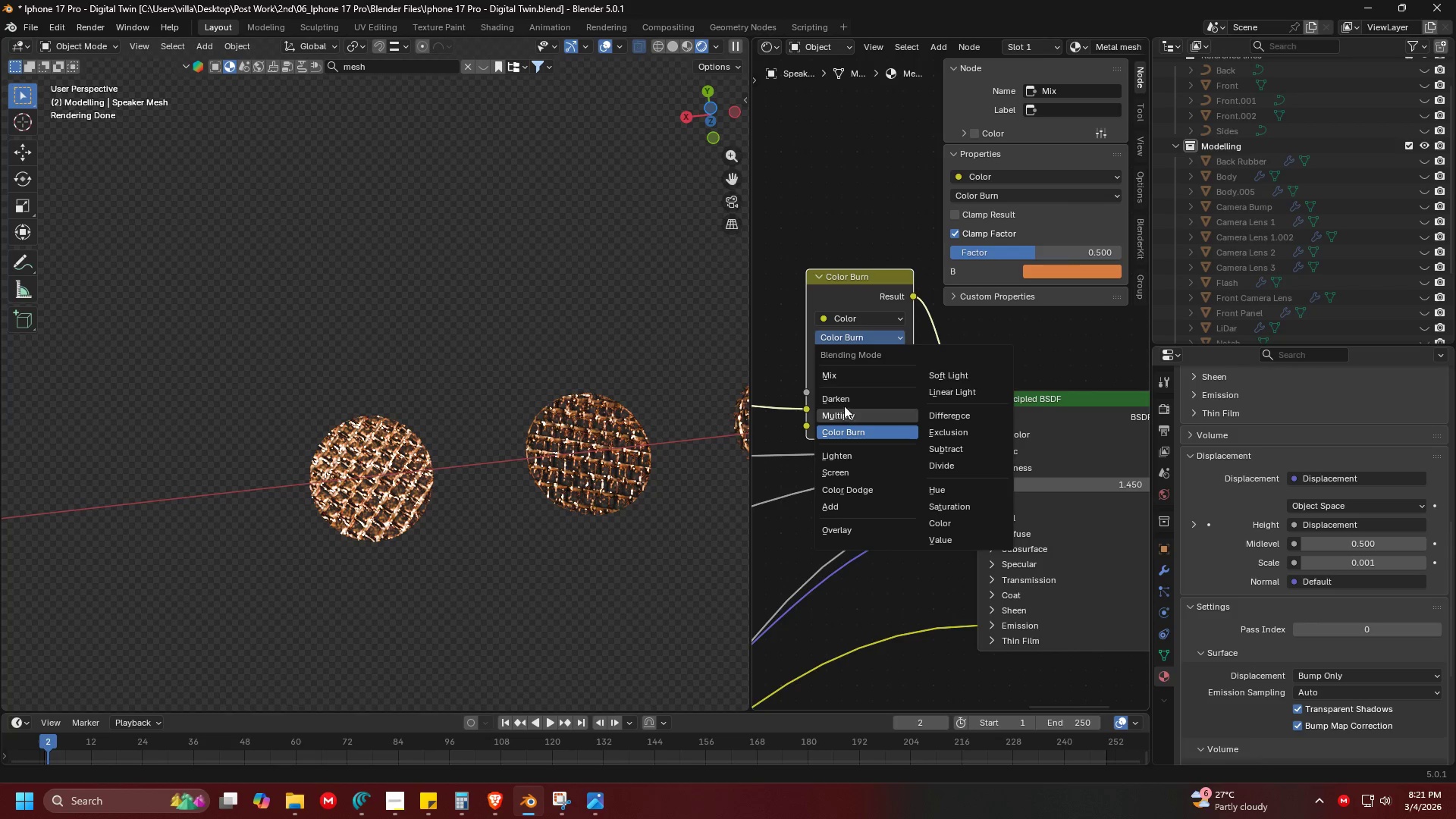 
left_click([846, 380])
 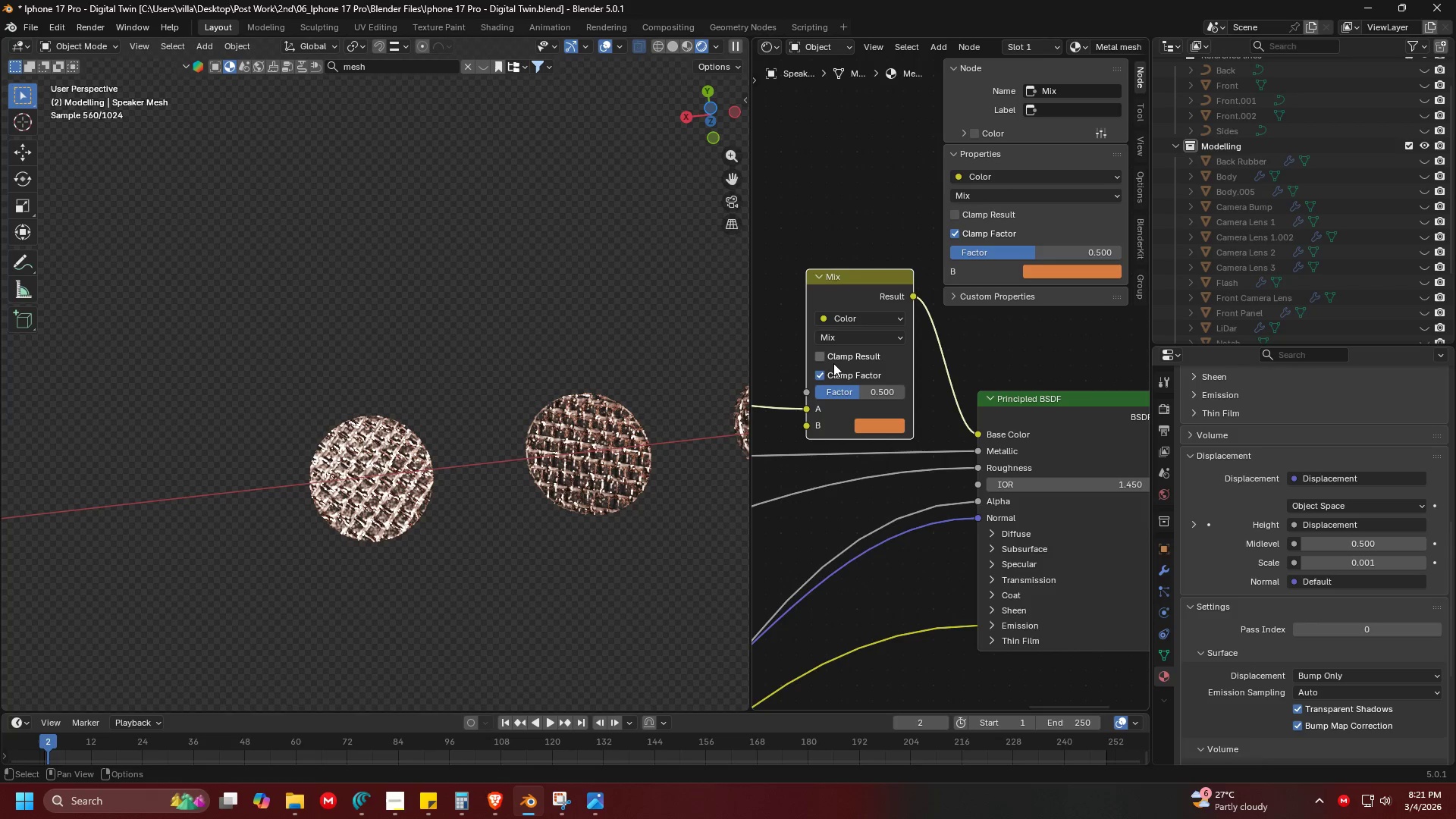 
left_click([839, 336])
 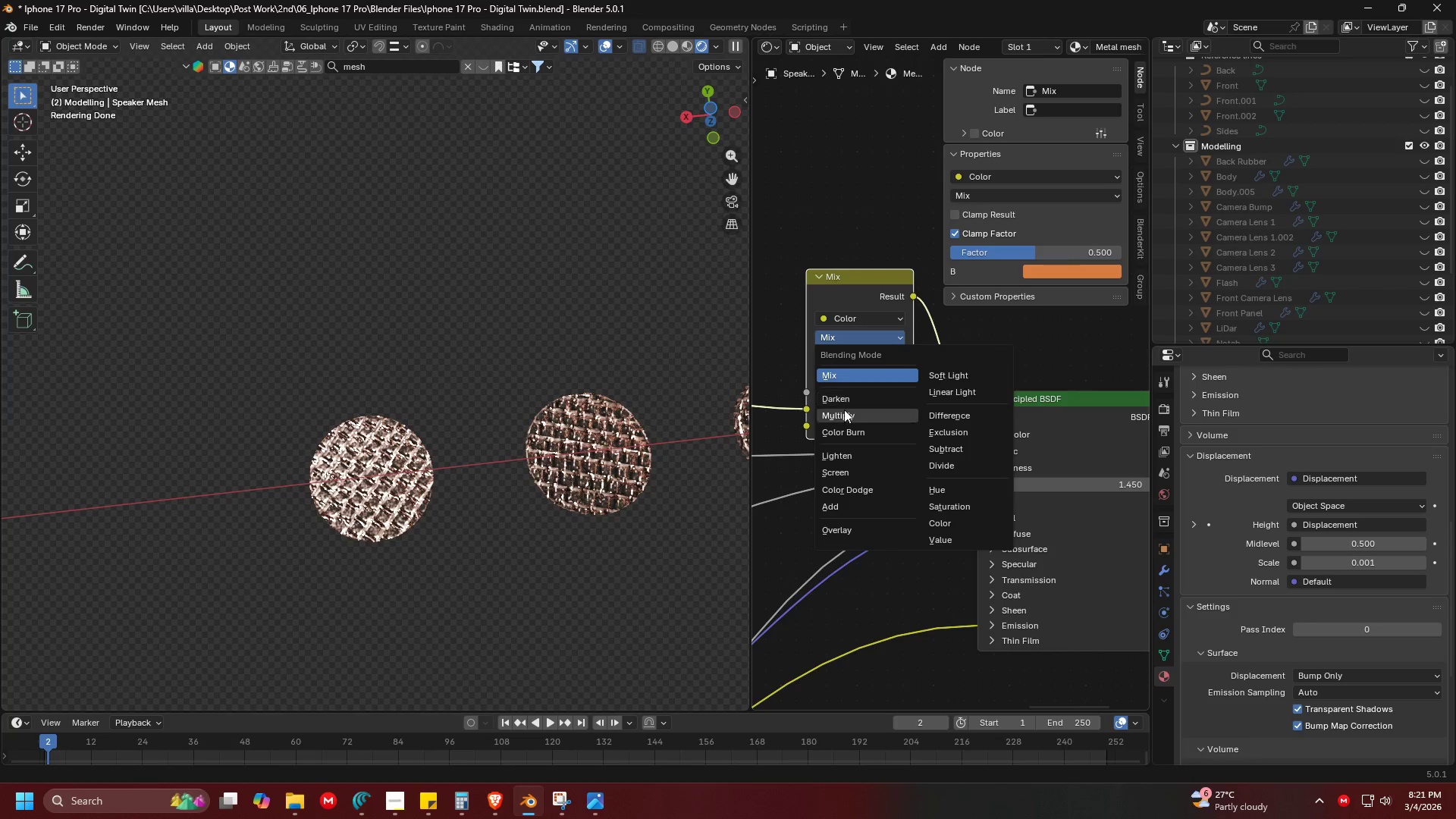 
left_click([845, 410])
 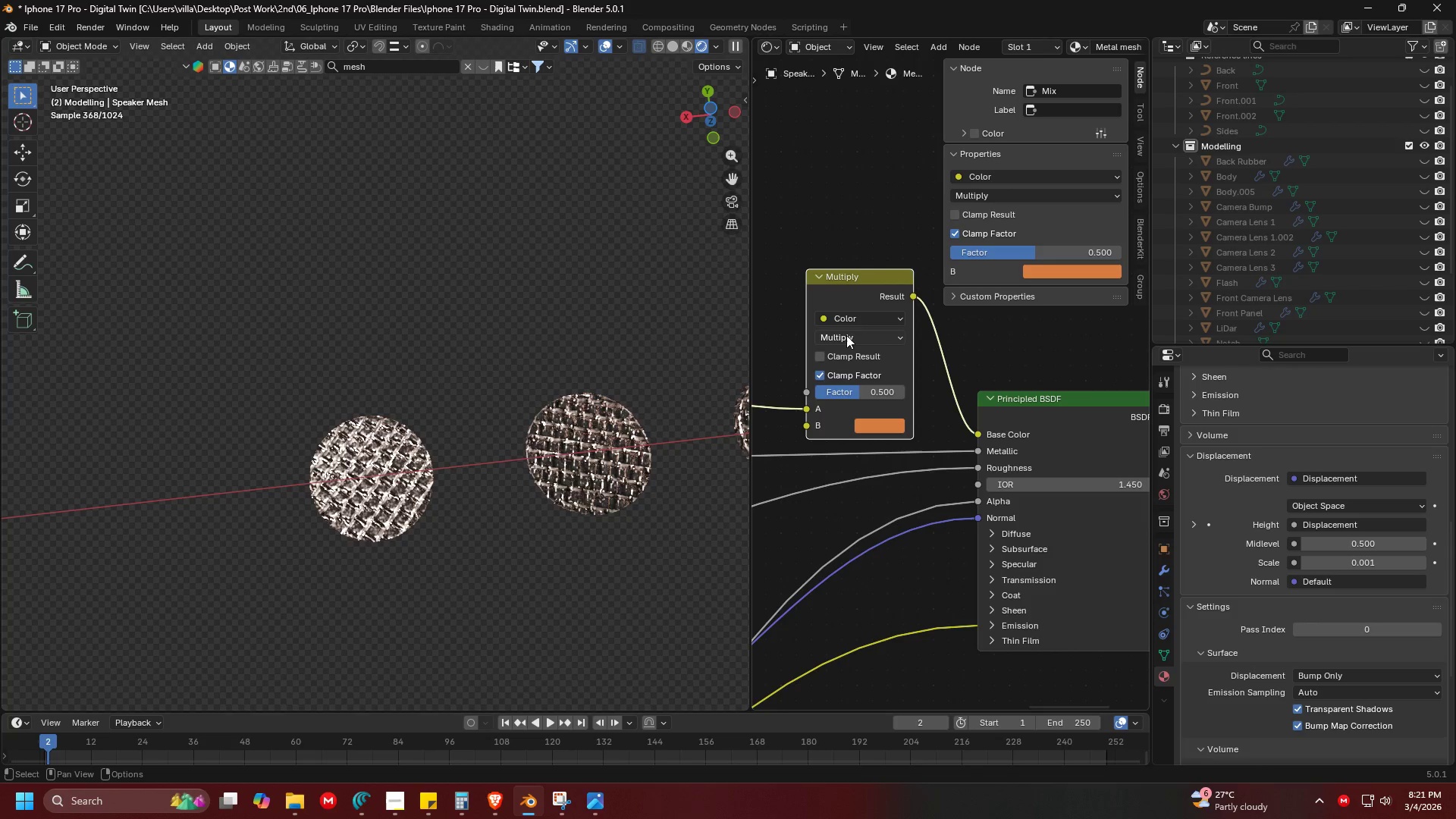 
left_click([847, 330])
 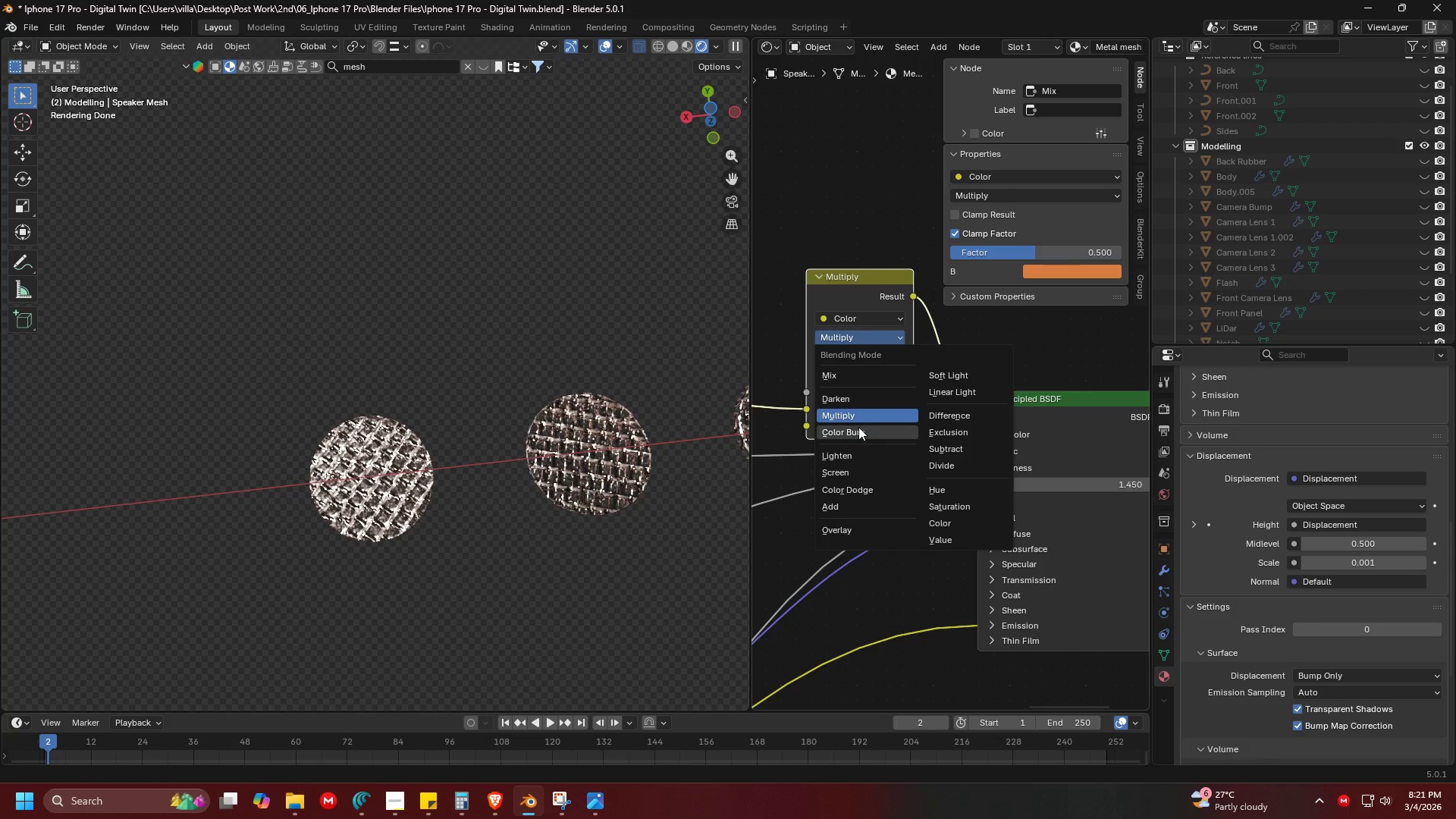 
left_click([858, 428])
 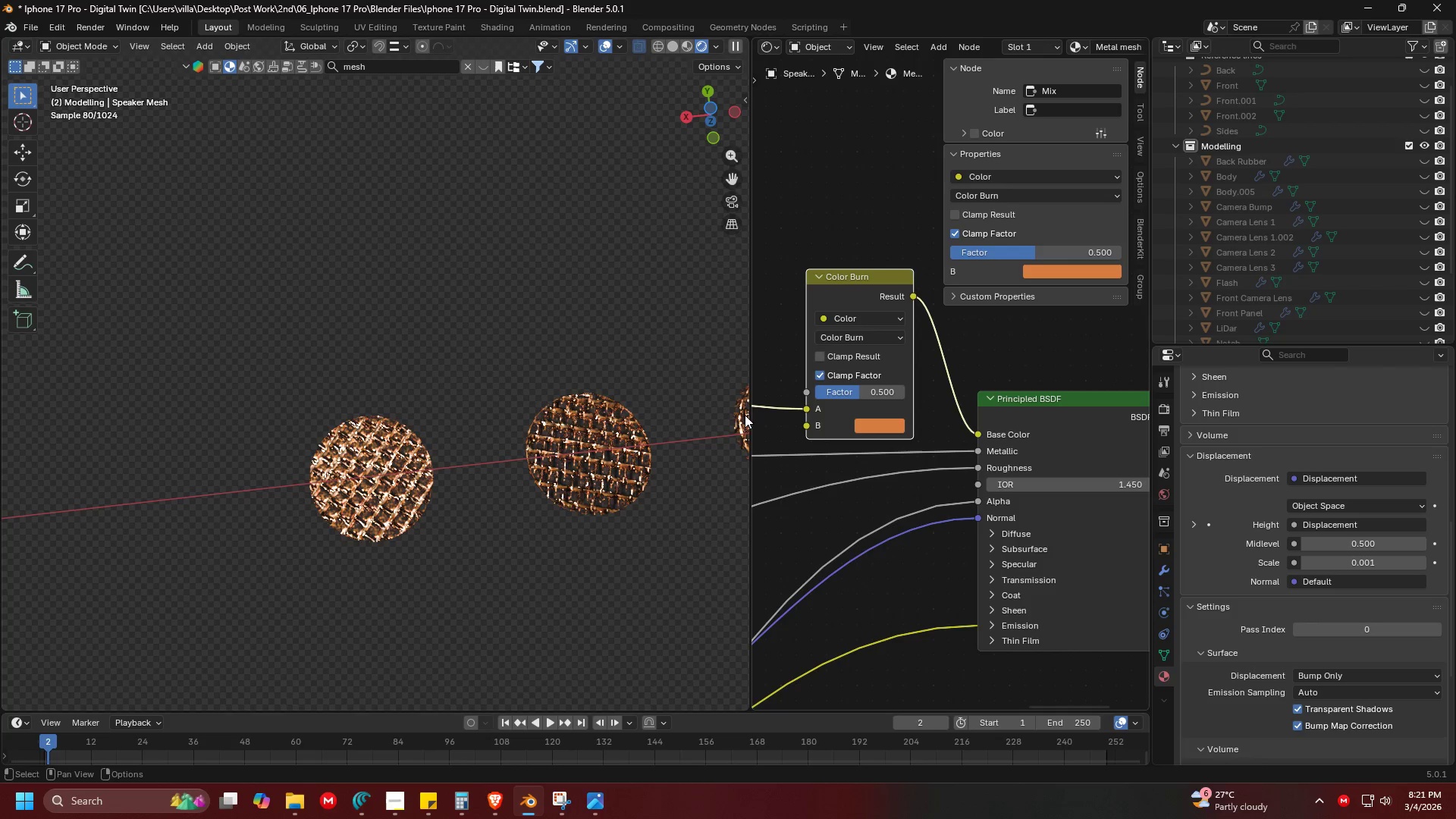 
left_click([491, 357])
 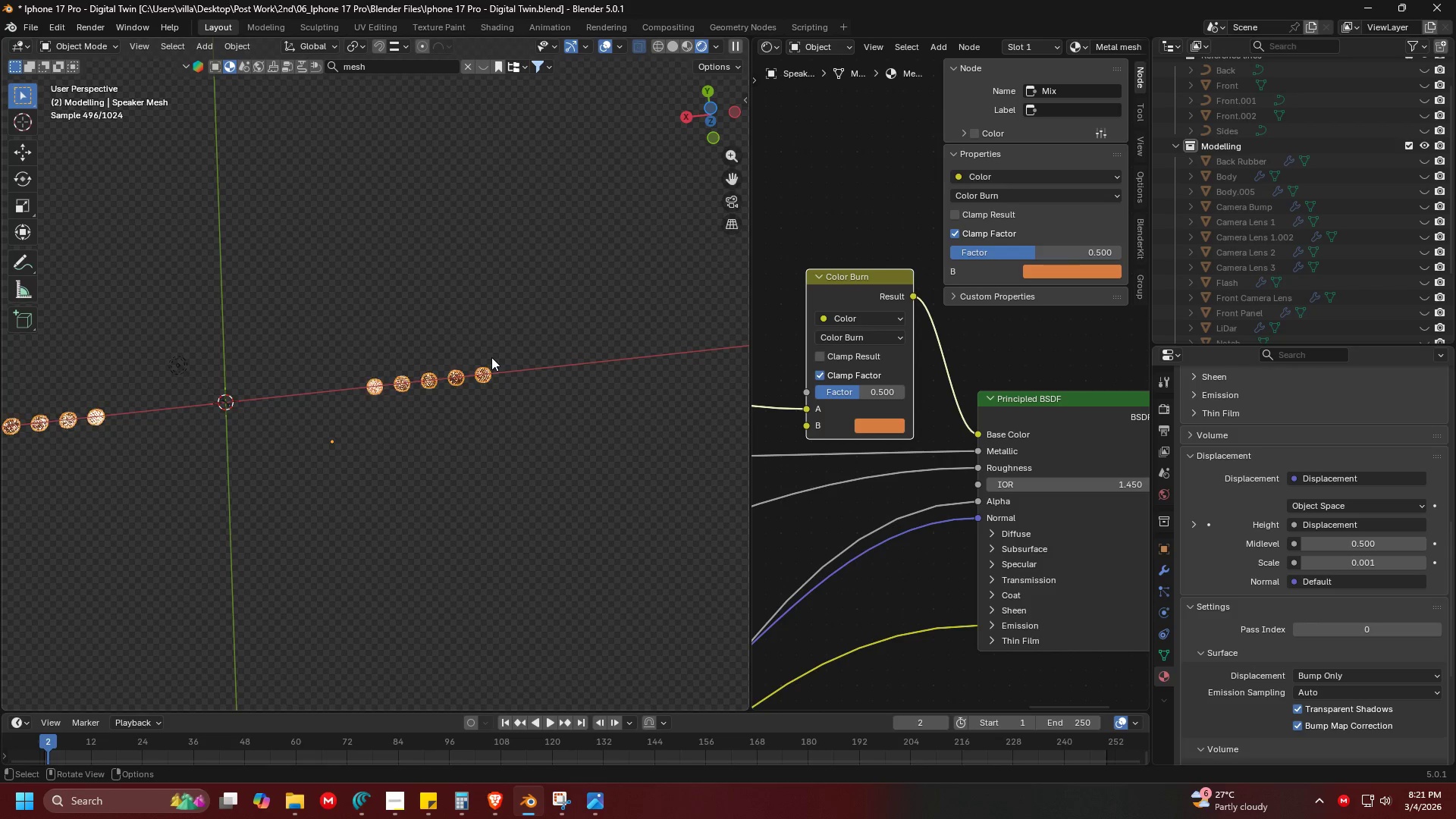 
scroll: coordinate [564, 380], scroll_direction: down, amount: 6.0
 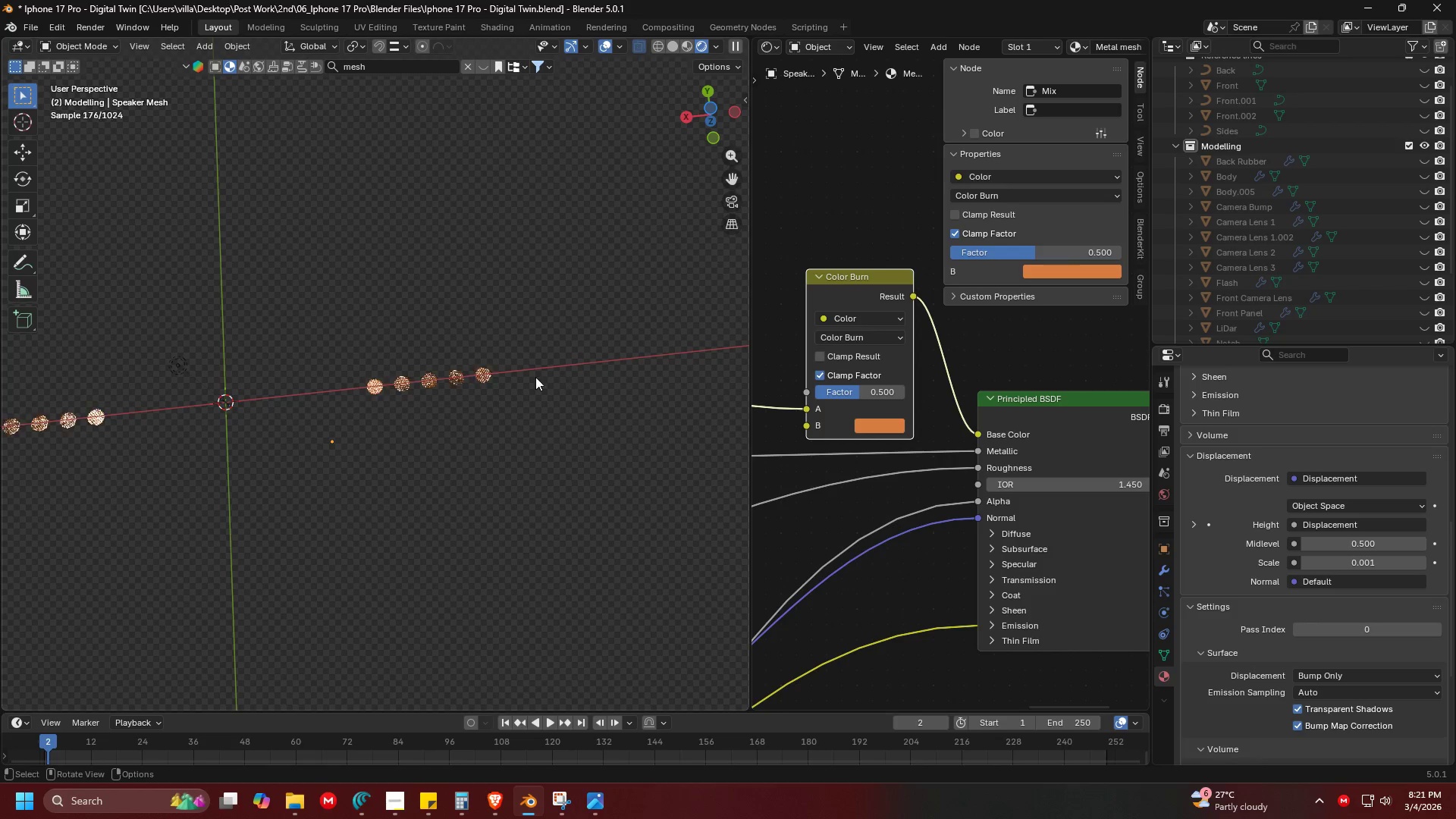 
key(Shift+ShiftLeft)
 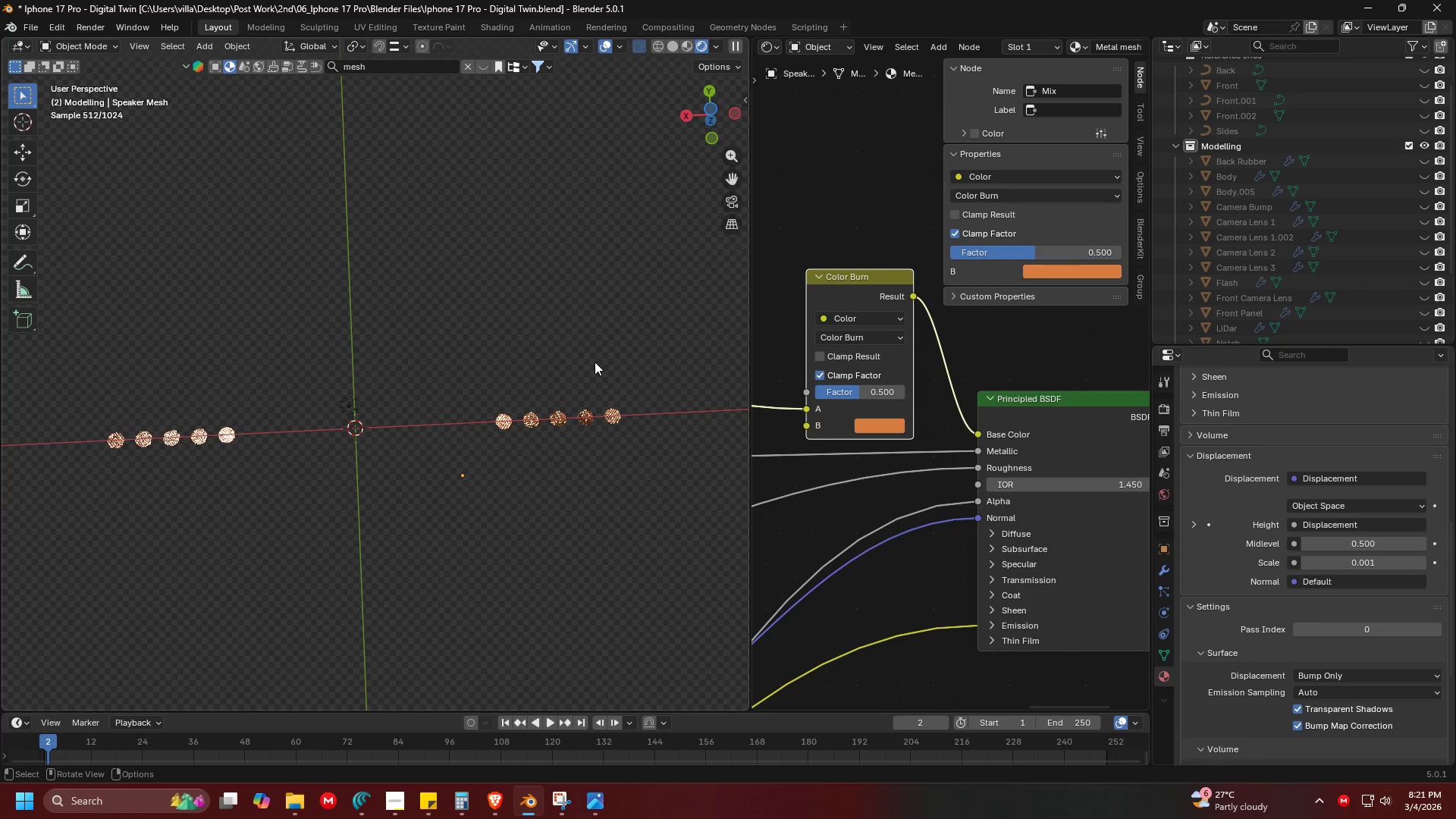 
hold_key(key=ShiftLeft, duration=0.36)
 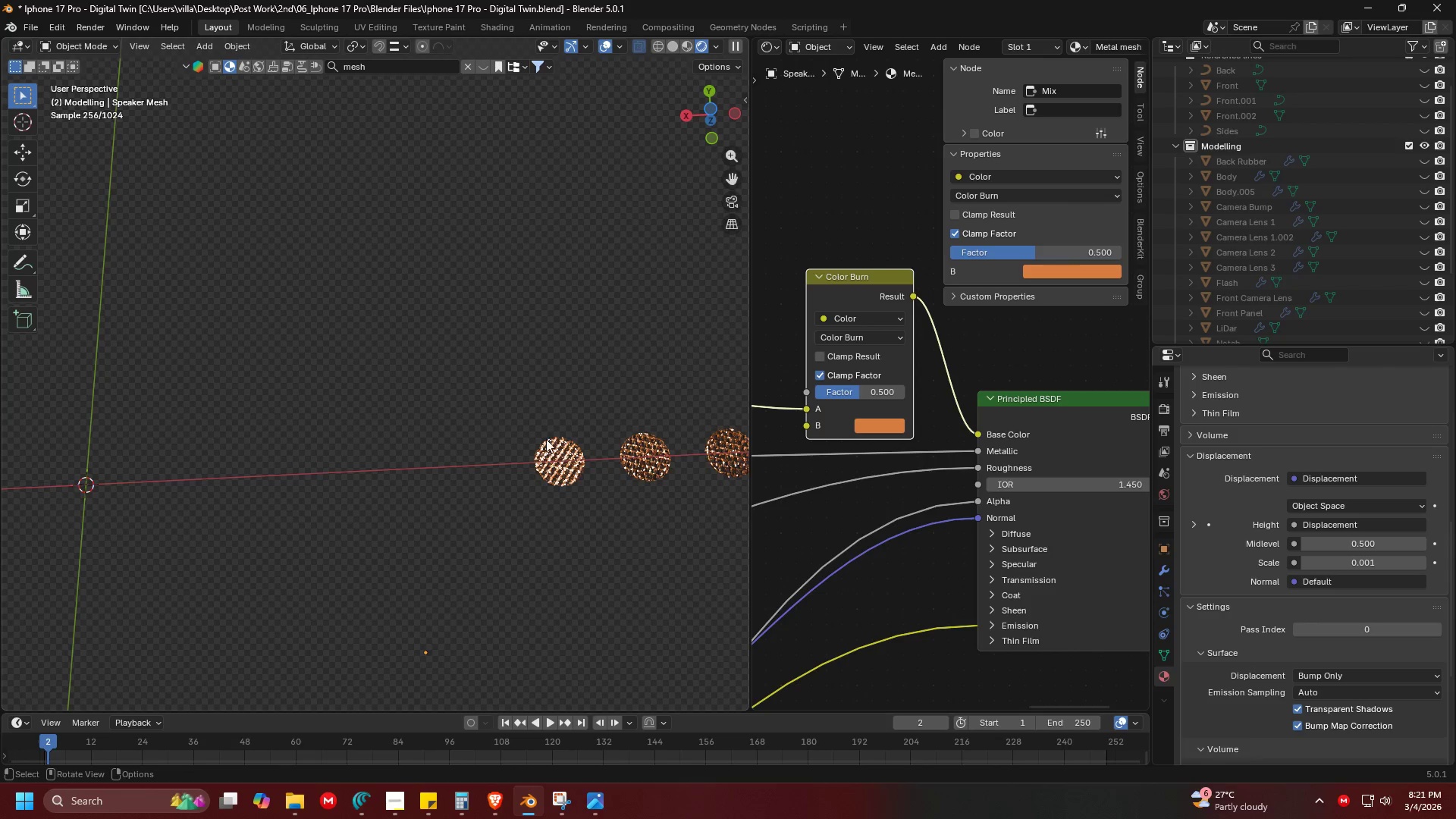 
scroll: coordinate [557, 433], scroll_direction: up, amount: 4.0
 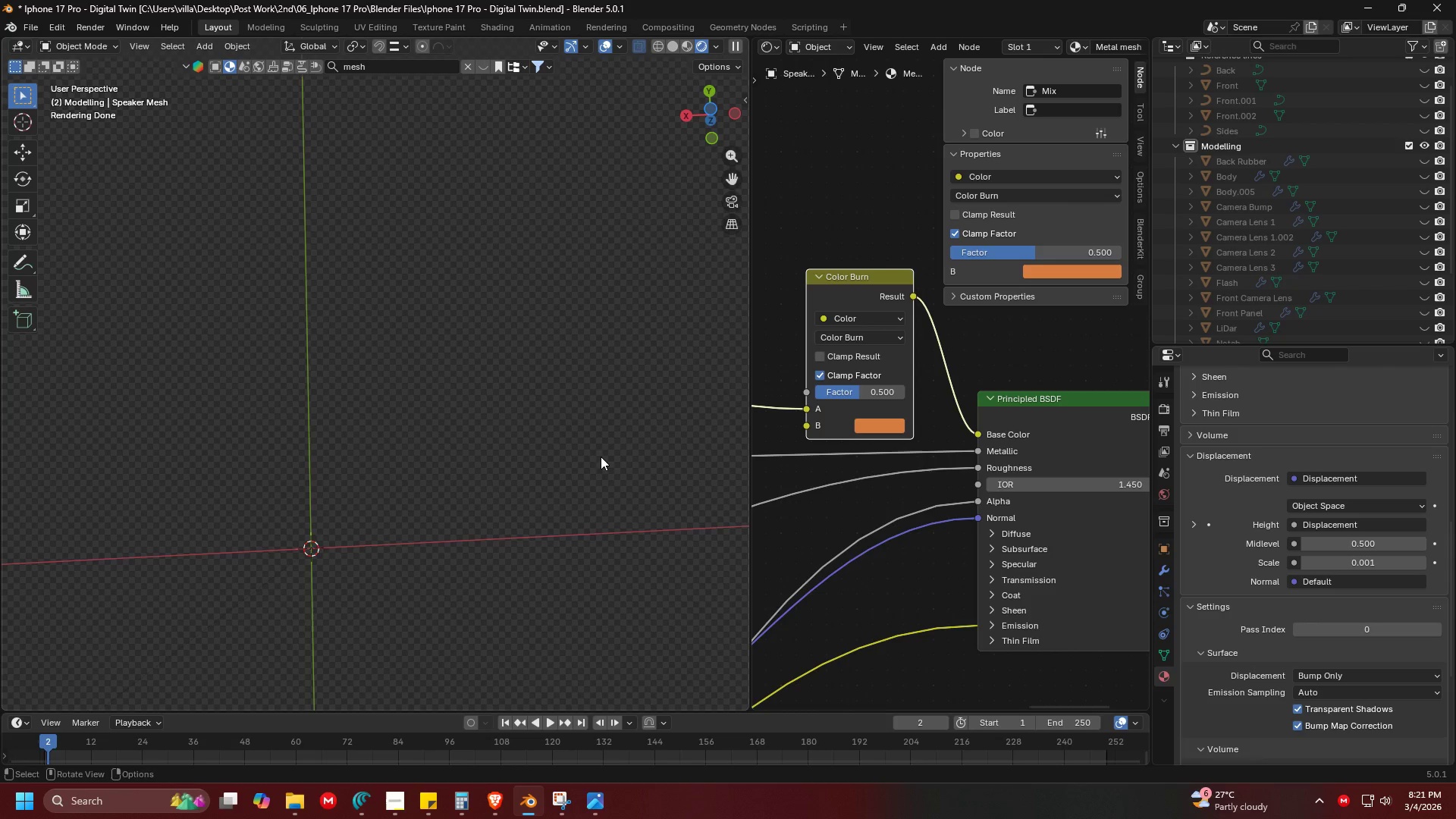 
hold_key(key=ShiftLeft, duration=0.41)
hold_key(key=ShiftLeft, duration=0.33)
scroll: coordinate [504, 393], scroll_direction: up, amount: 3.0
 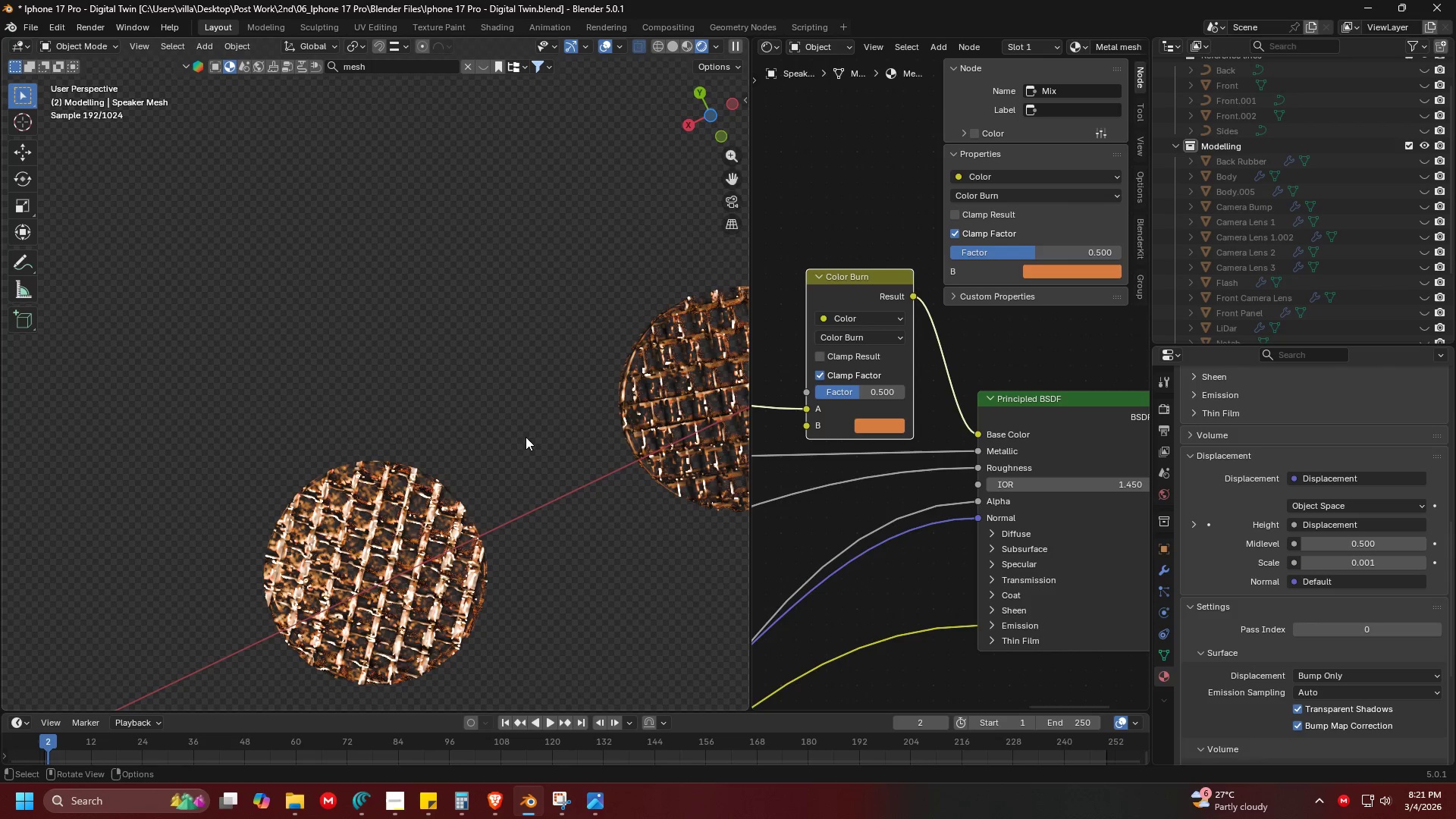 
scroll: coordinate [510, 435], scroll_direction: down, amount: 1.0
 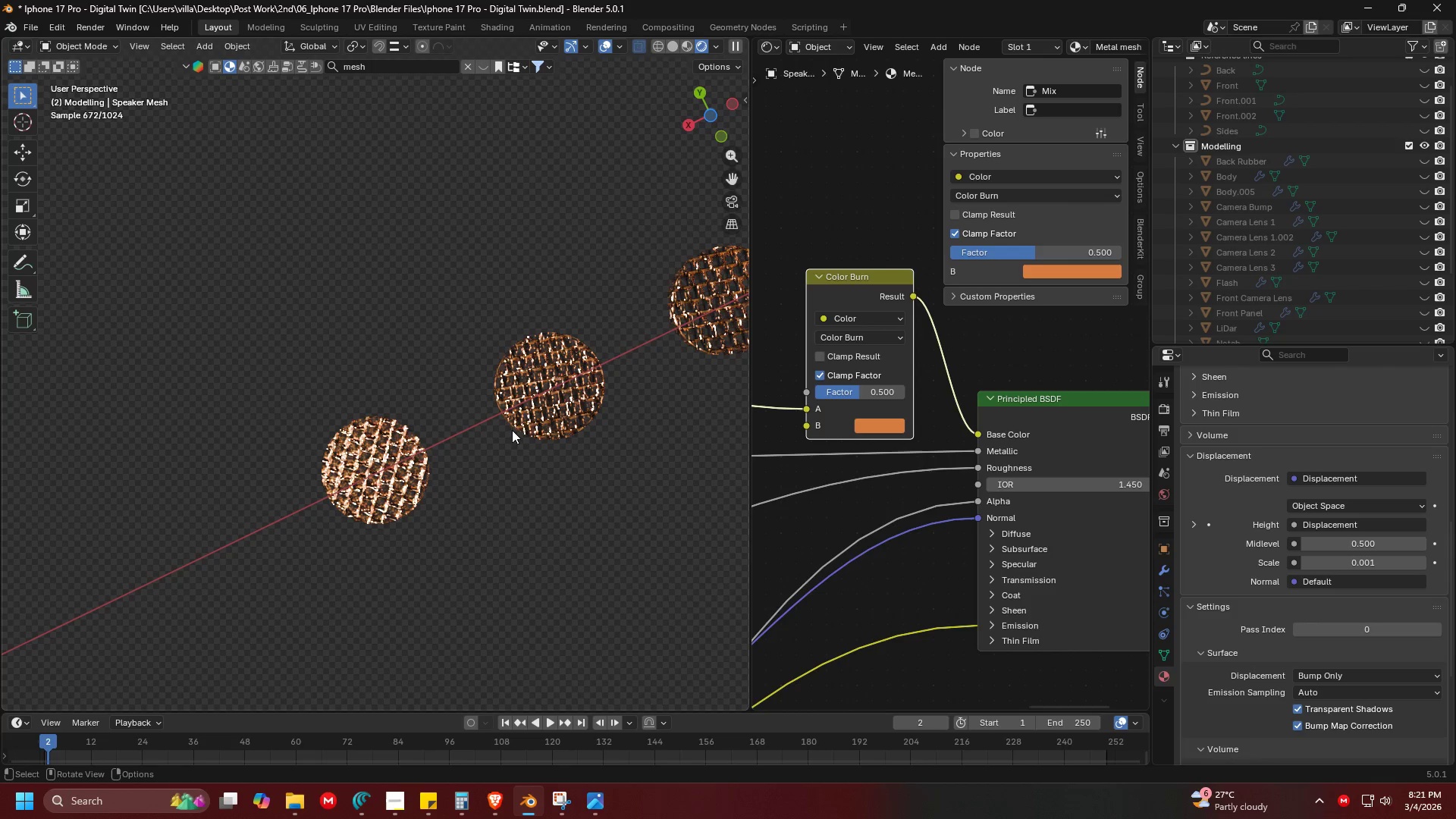 
left_click([535, 414])
 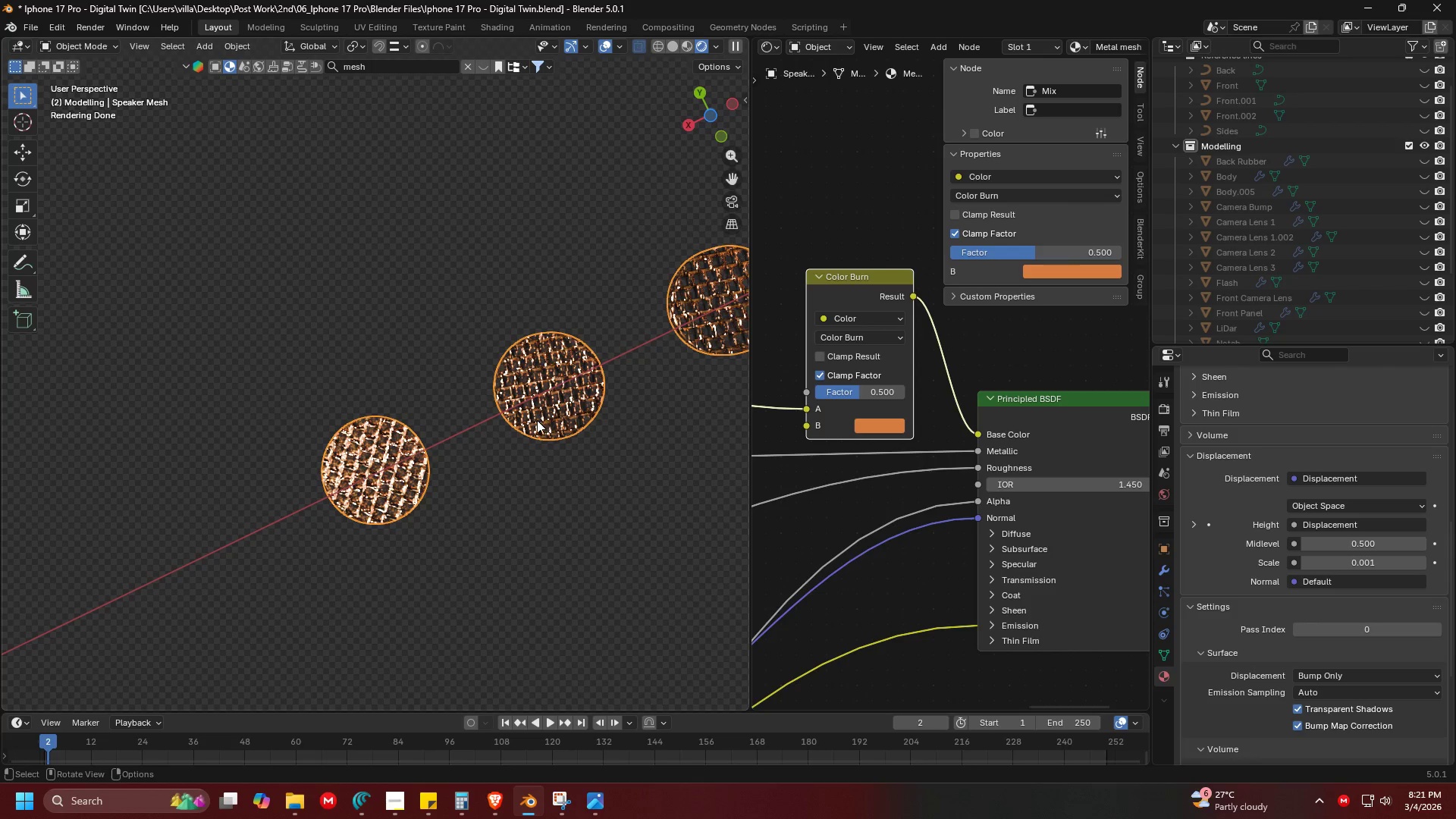 
hold_key(key=ShiftLeft, duration=0.39)
middle_click([564, 450])
 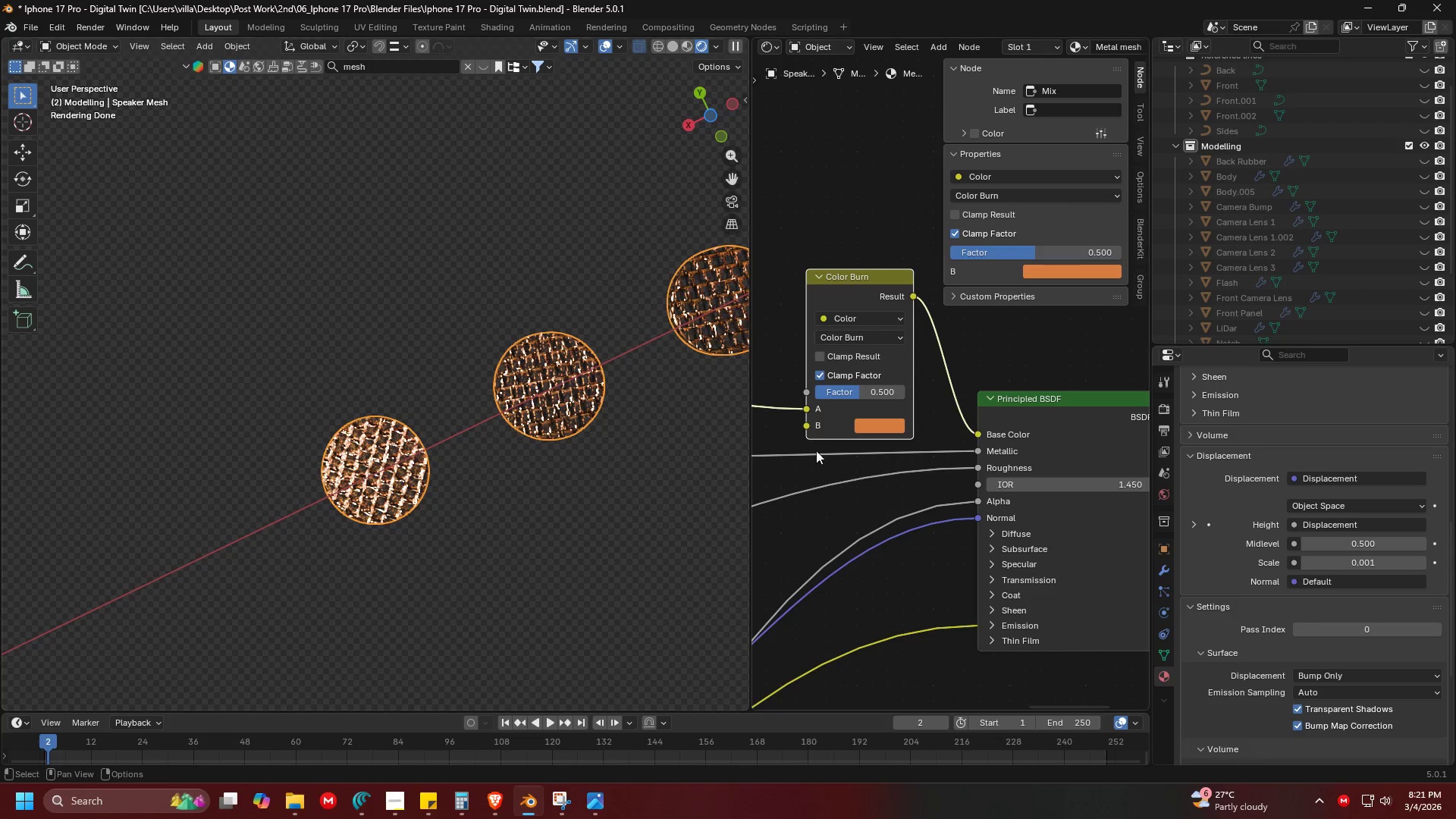 
scroll: coordinate [859, 476], scroll_direction: down, amount: 4.0
 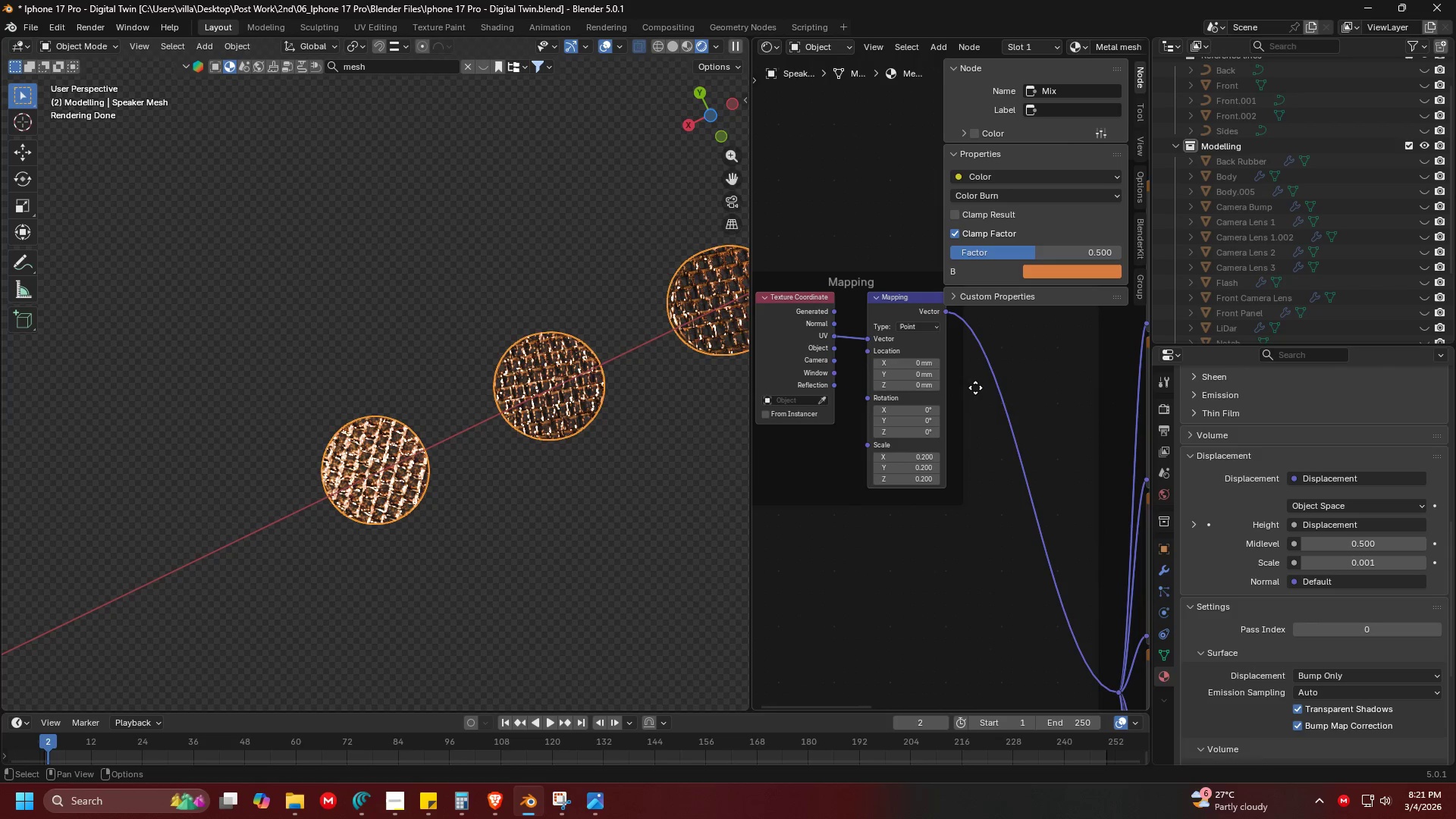 
left_click_drag(start_coordinate=[901, 475], to_coordinate=[895, 507])
 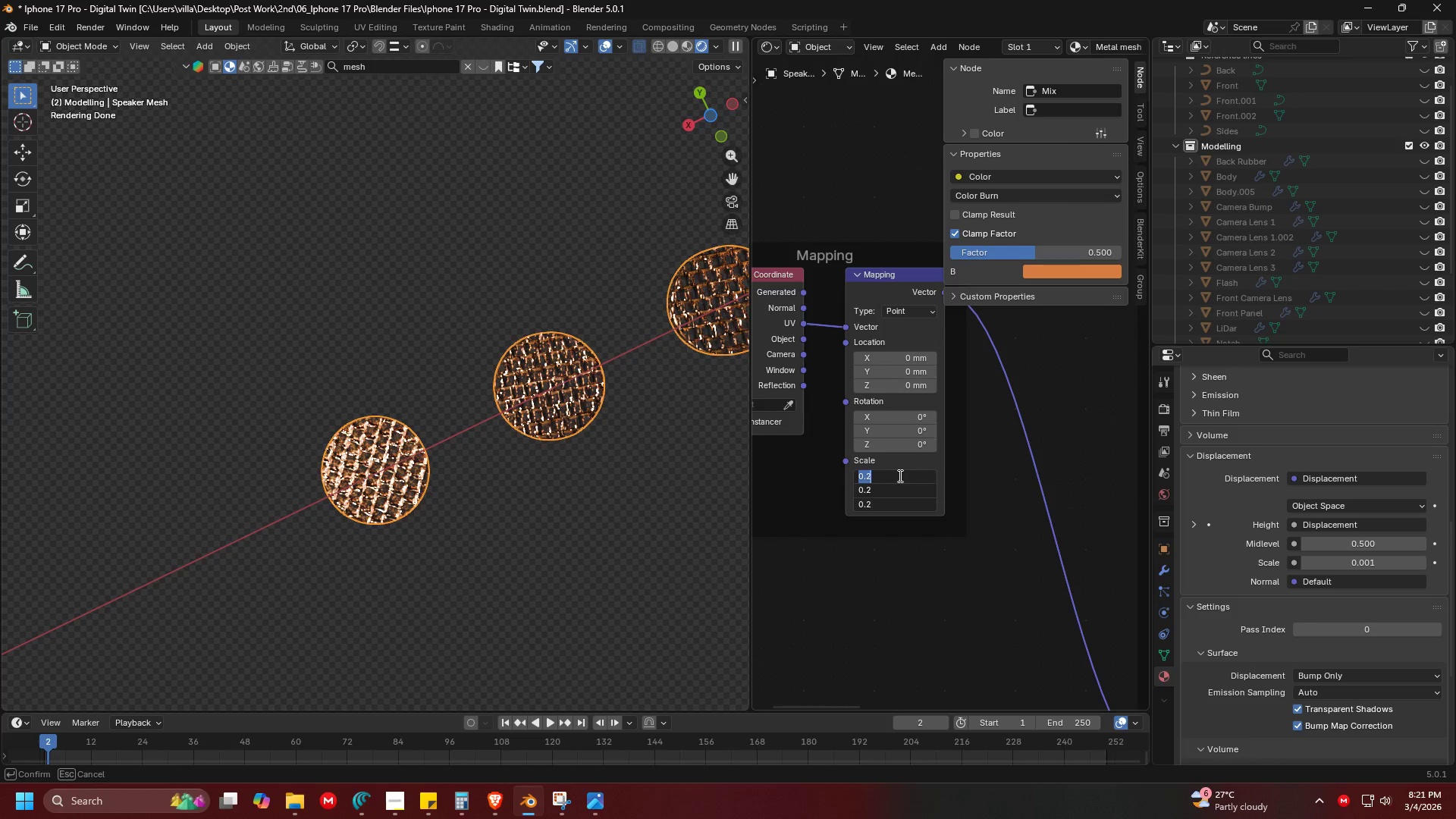 
scroll: coordinate [886, 453], scroll_direction: up, amount: 3.0
 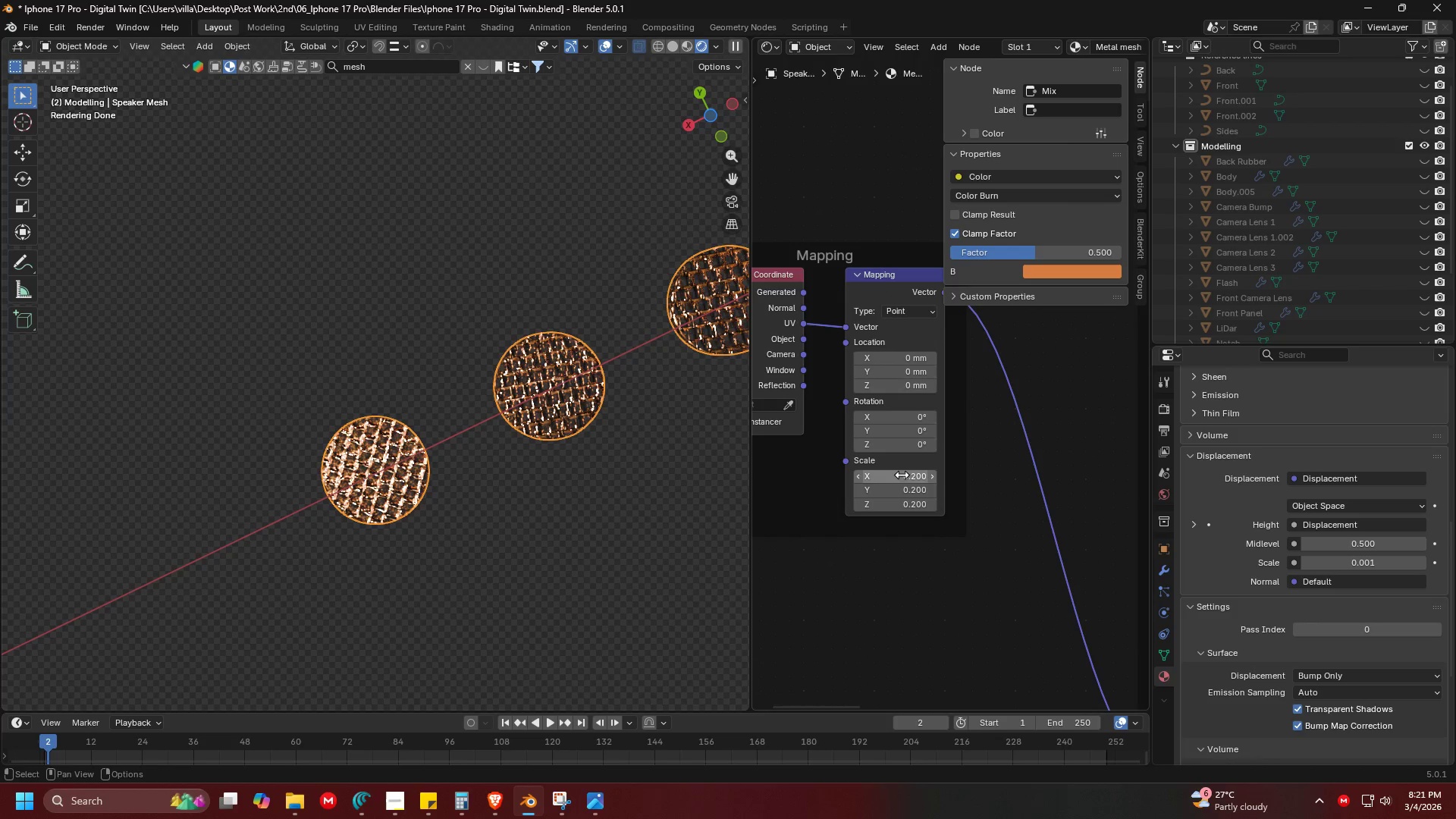 
key(1)
 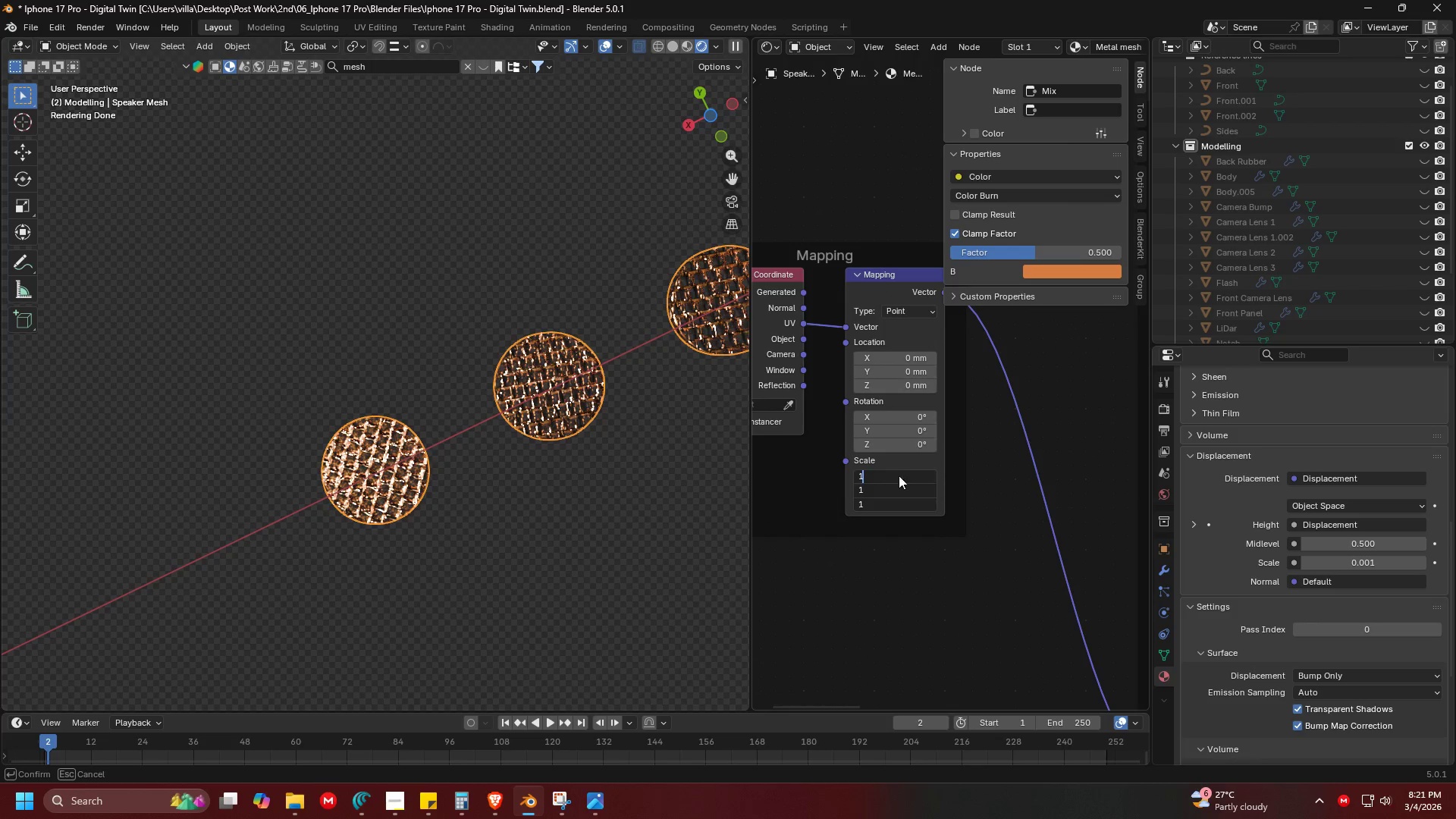 
key(Enter)
 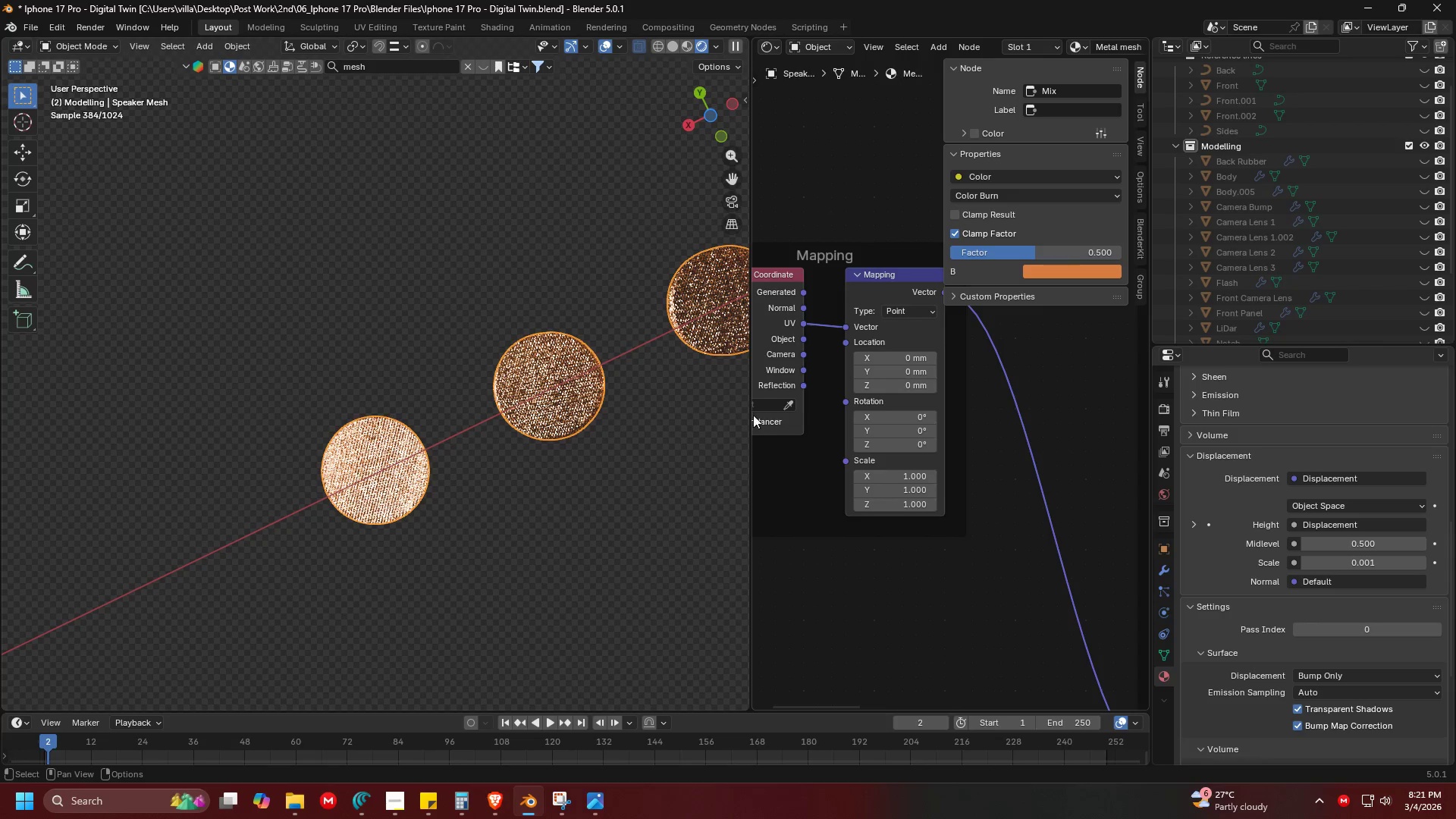 
left_click([444, 474])
 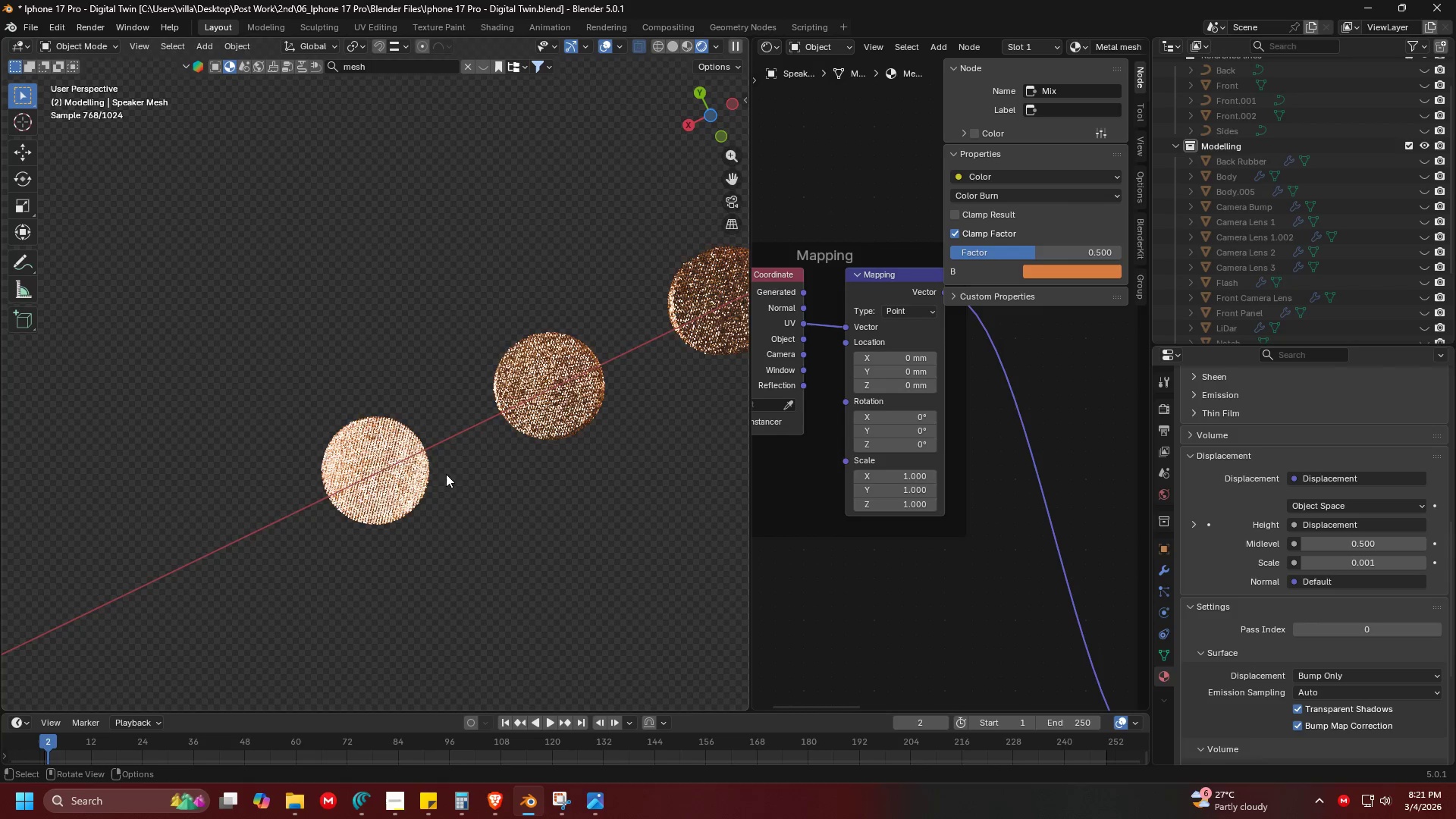 
scroll: coordinate [522, 464], scroll_direction: up, amount: 1.0
 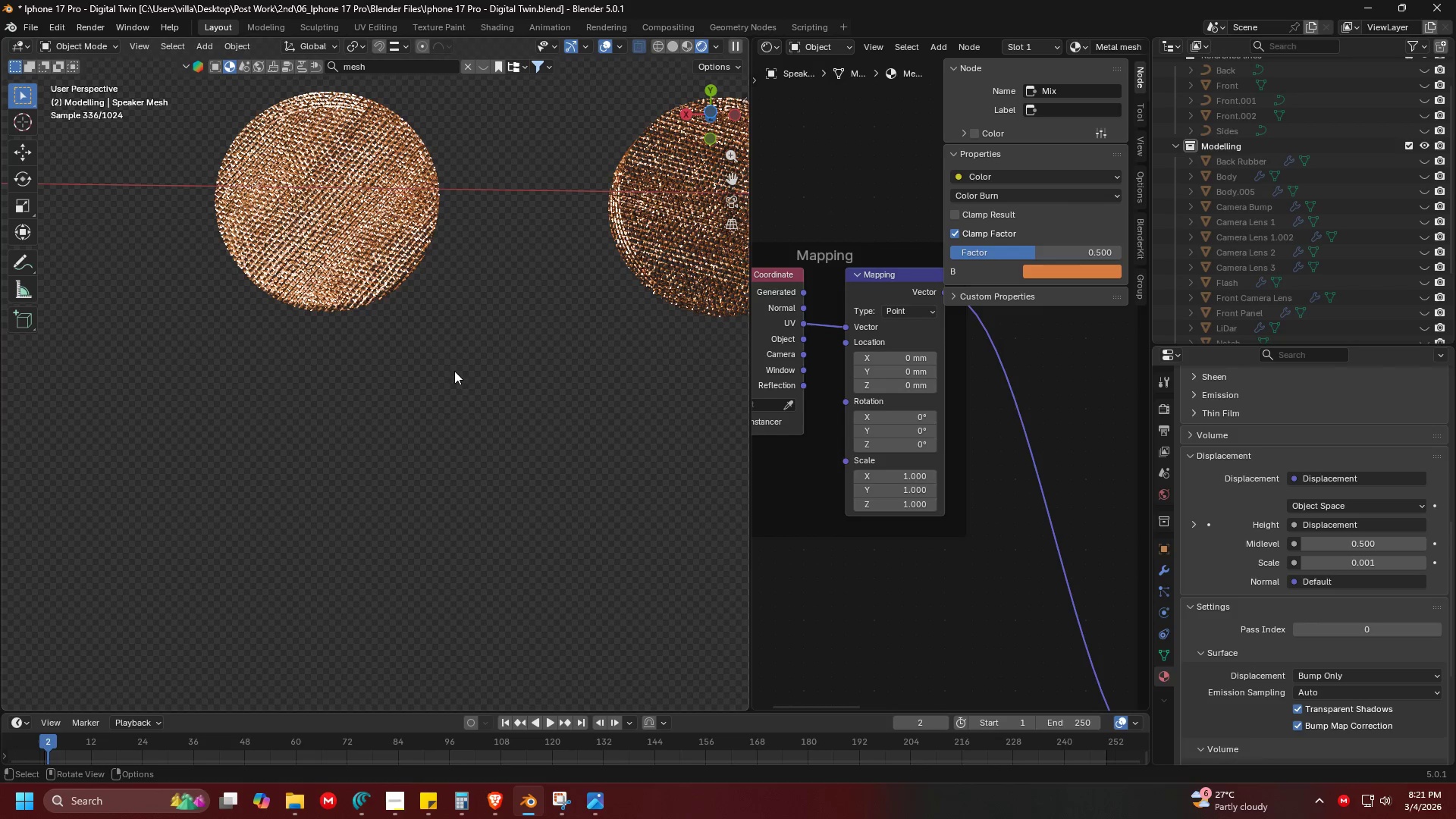 
hold_key(key=ShiftLeft, duration=0.44)
 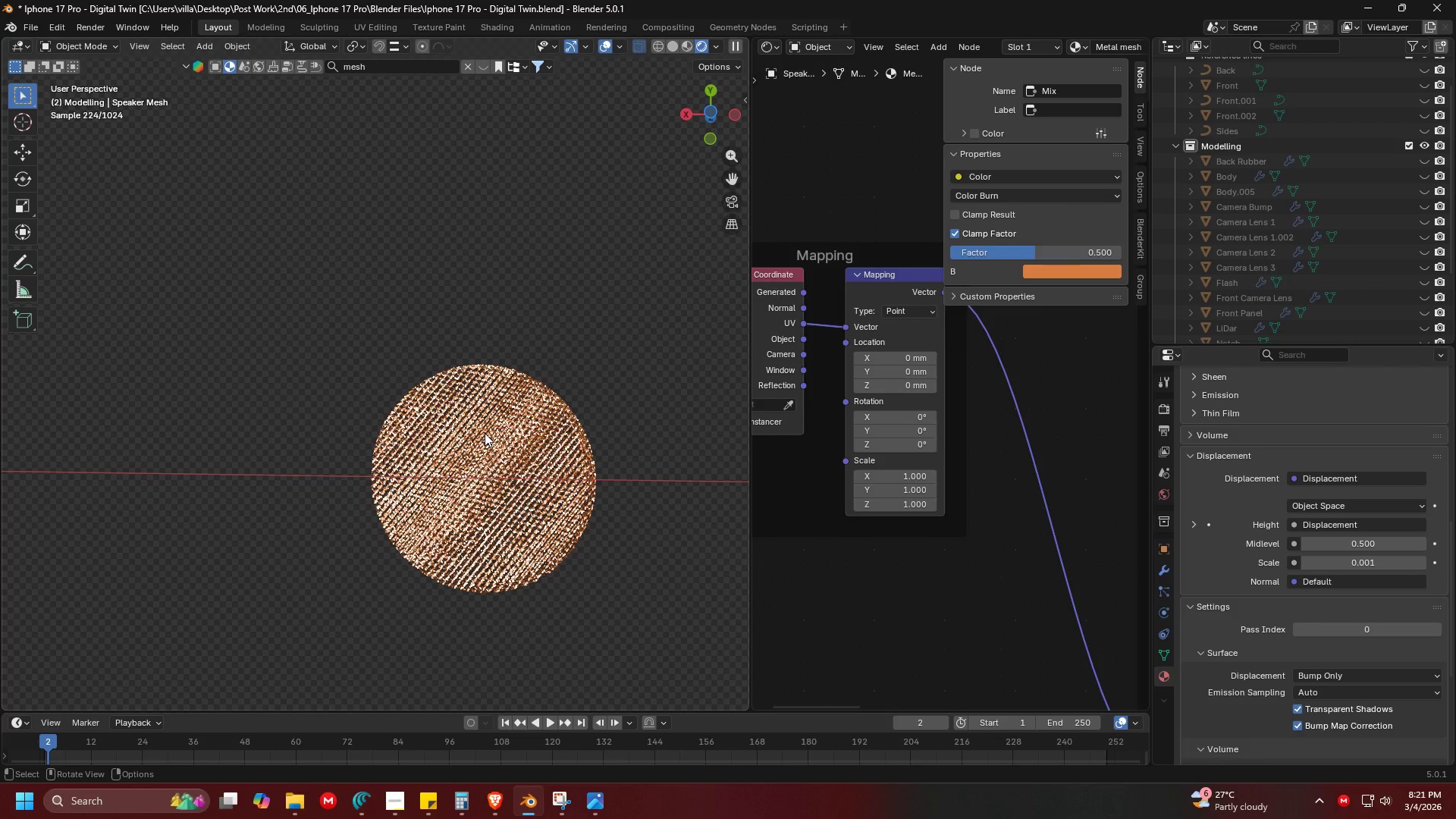 
hold_key(key=ShiftLeft, duration=0.31)
 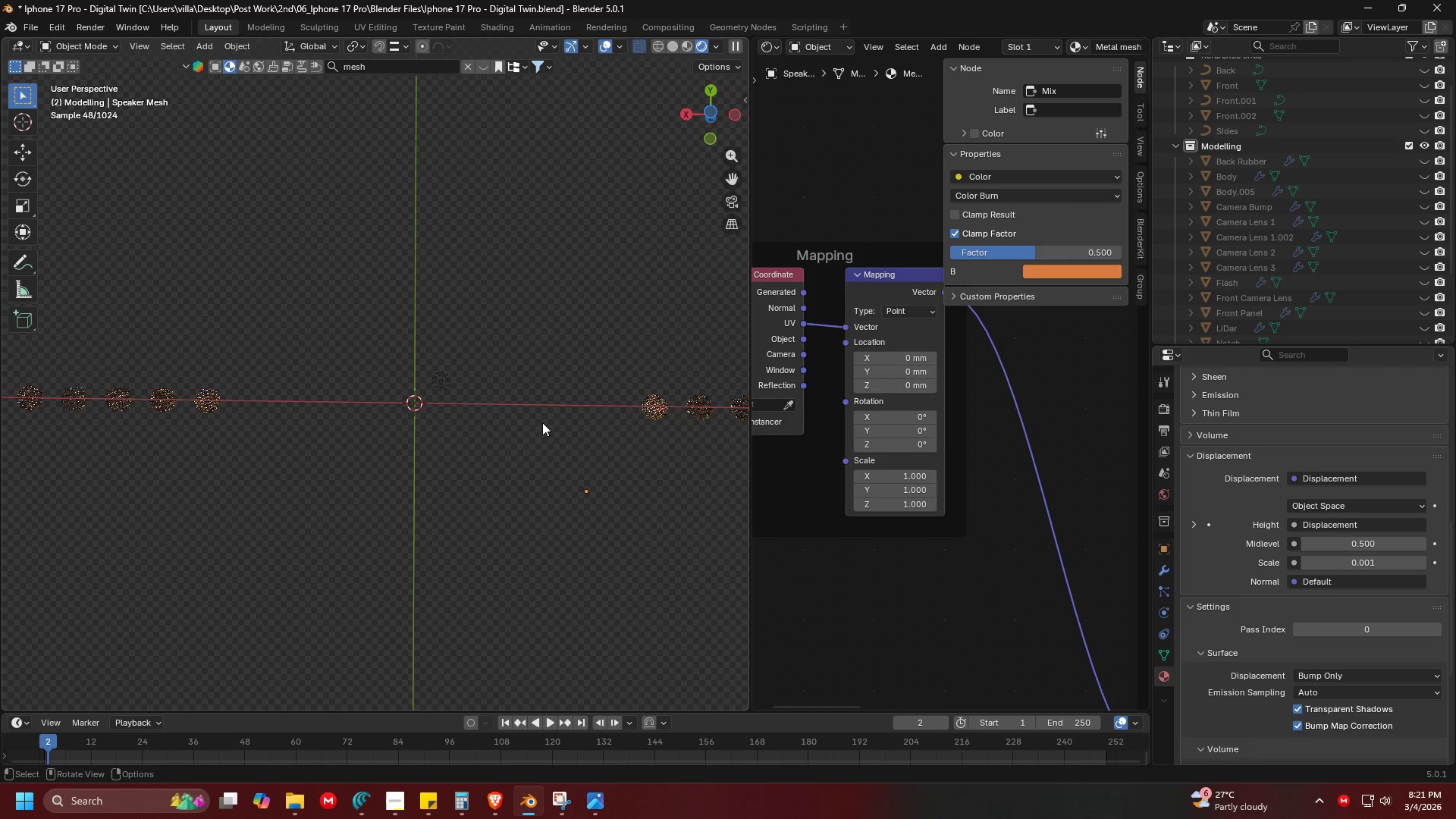 
scroll: coordinate [535, 421], scroll_direction: down, amount: 7.0
 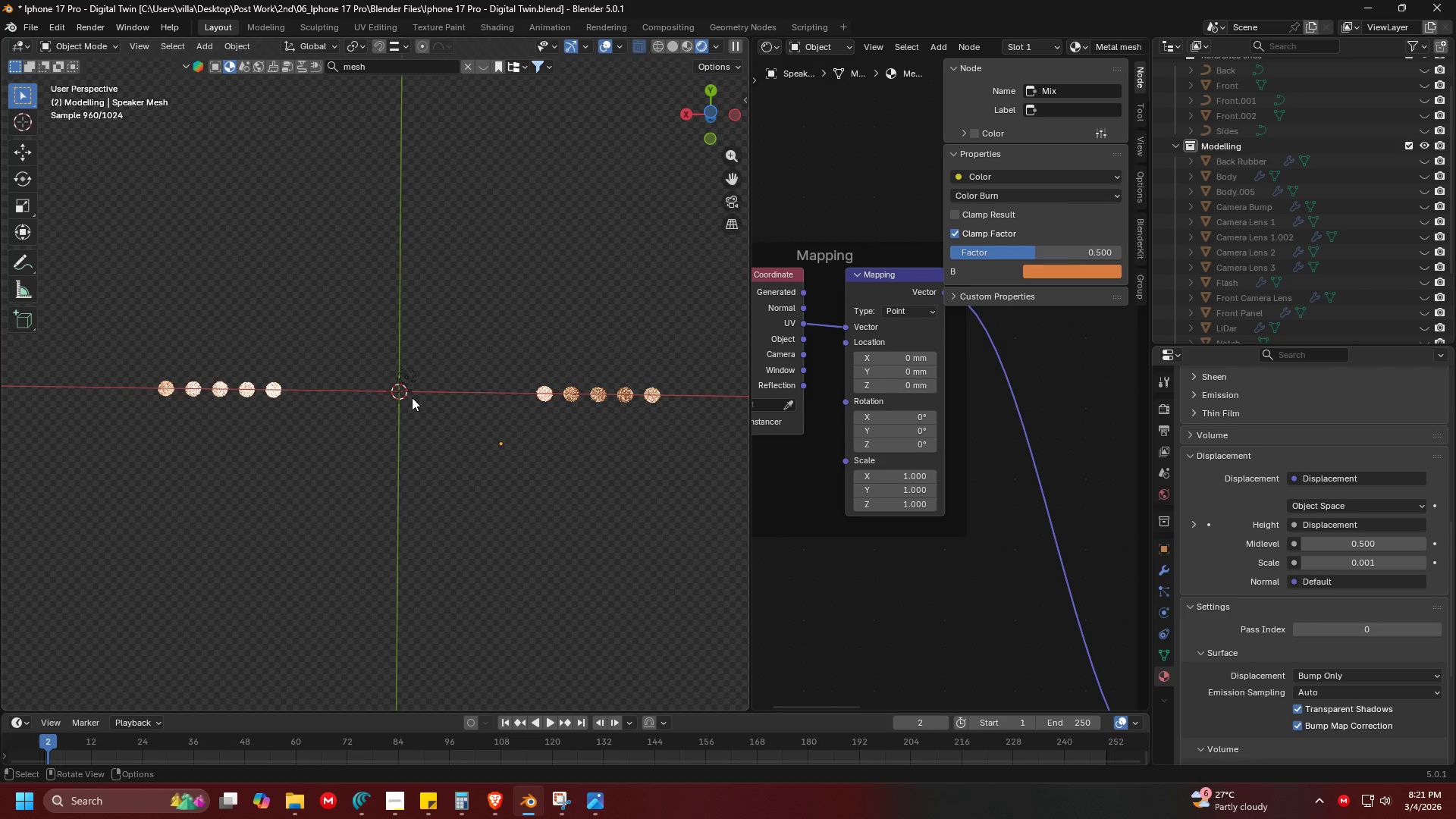 
scroll: coordinate [436, 402], scroll_direction: up, amount: 1.0
 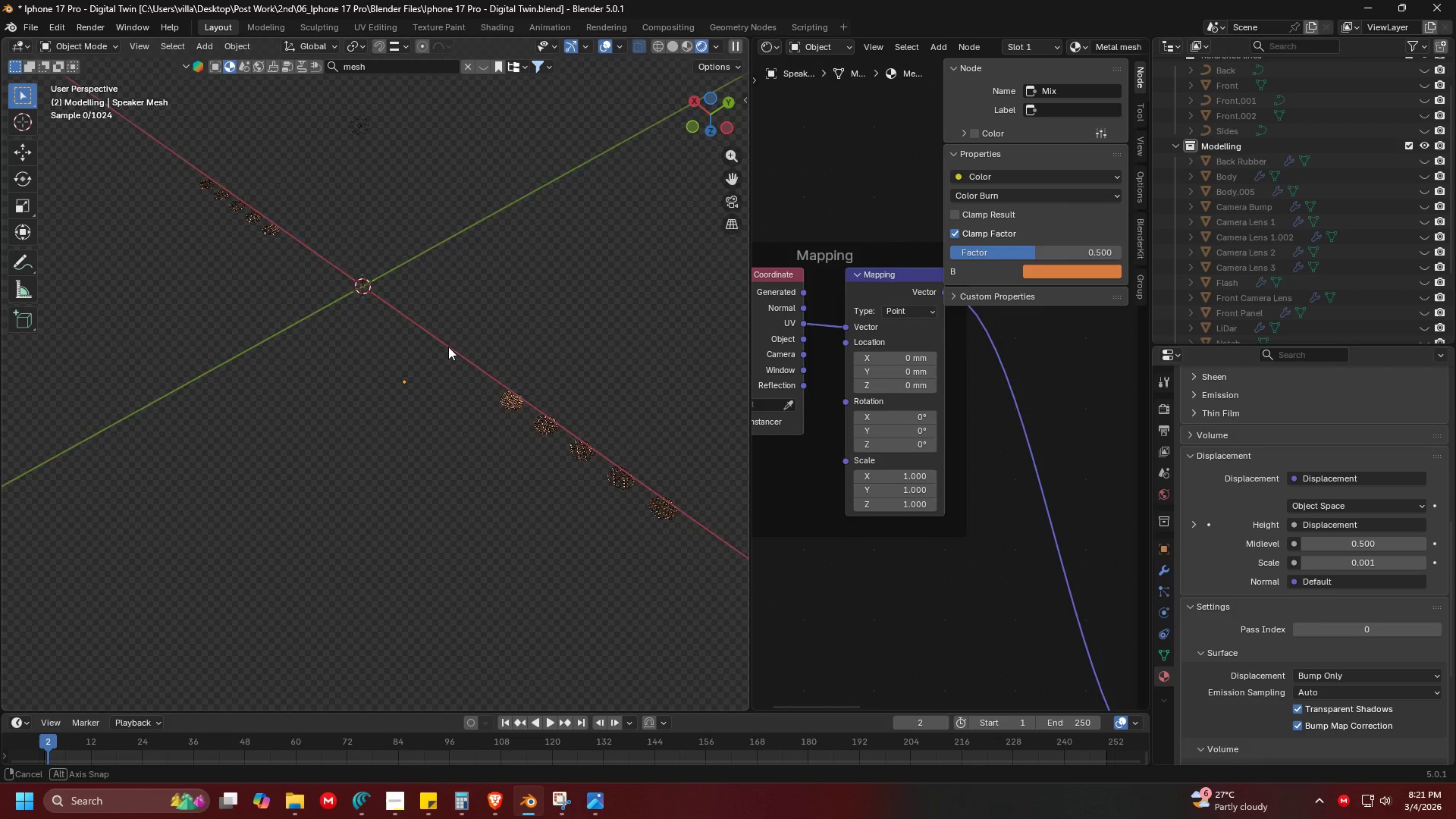 
hold_key(key=ShiftLeft, duration=0.33)
 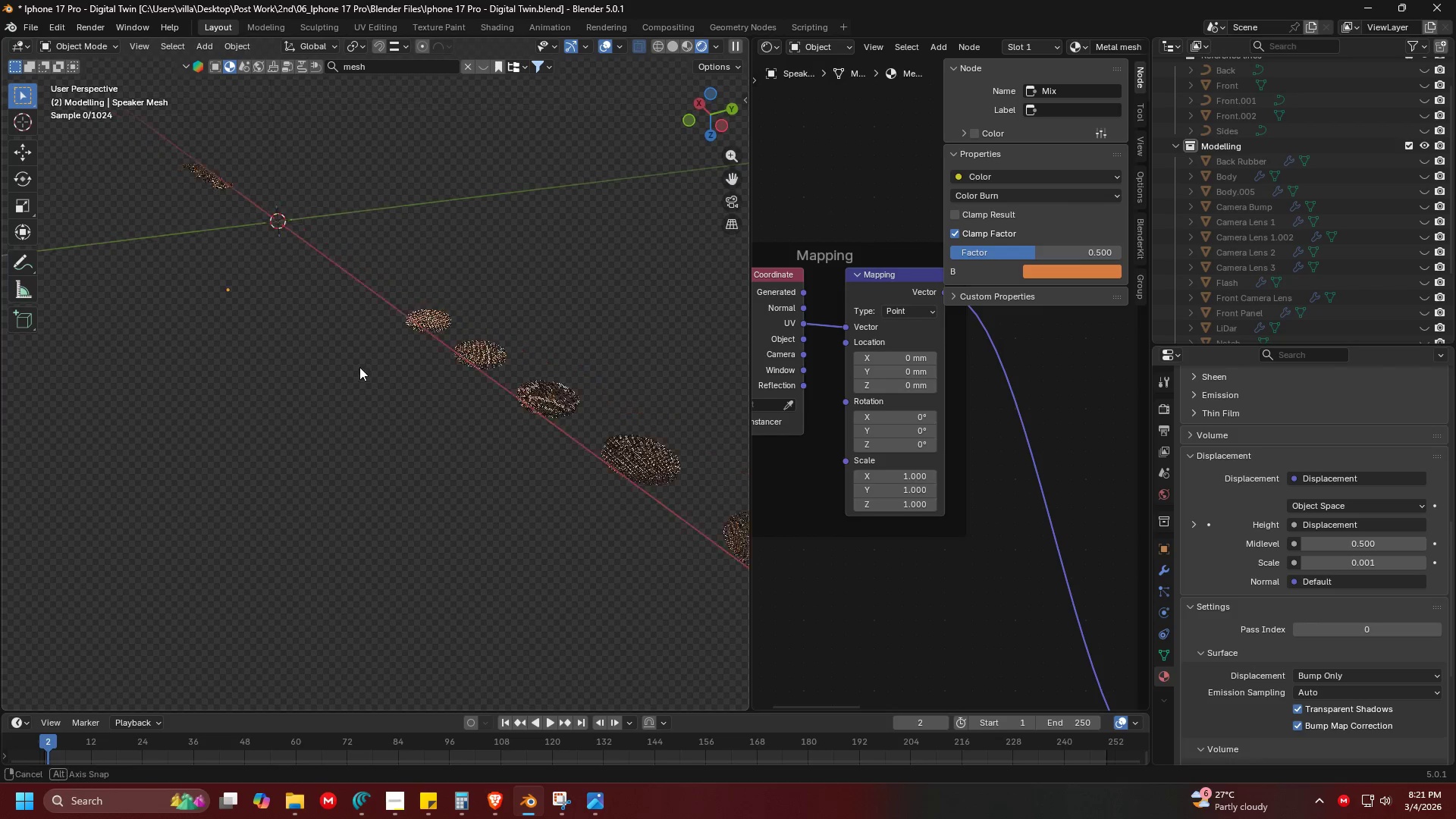 
scroll: coordinate [348, 373], scroll_direction: up, amount: 3.0
 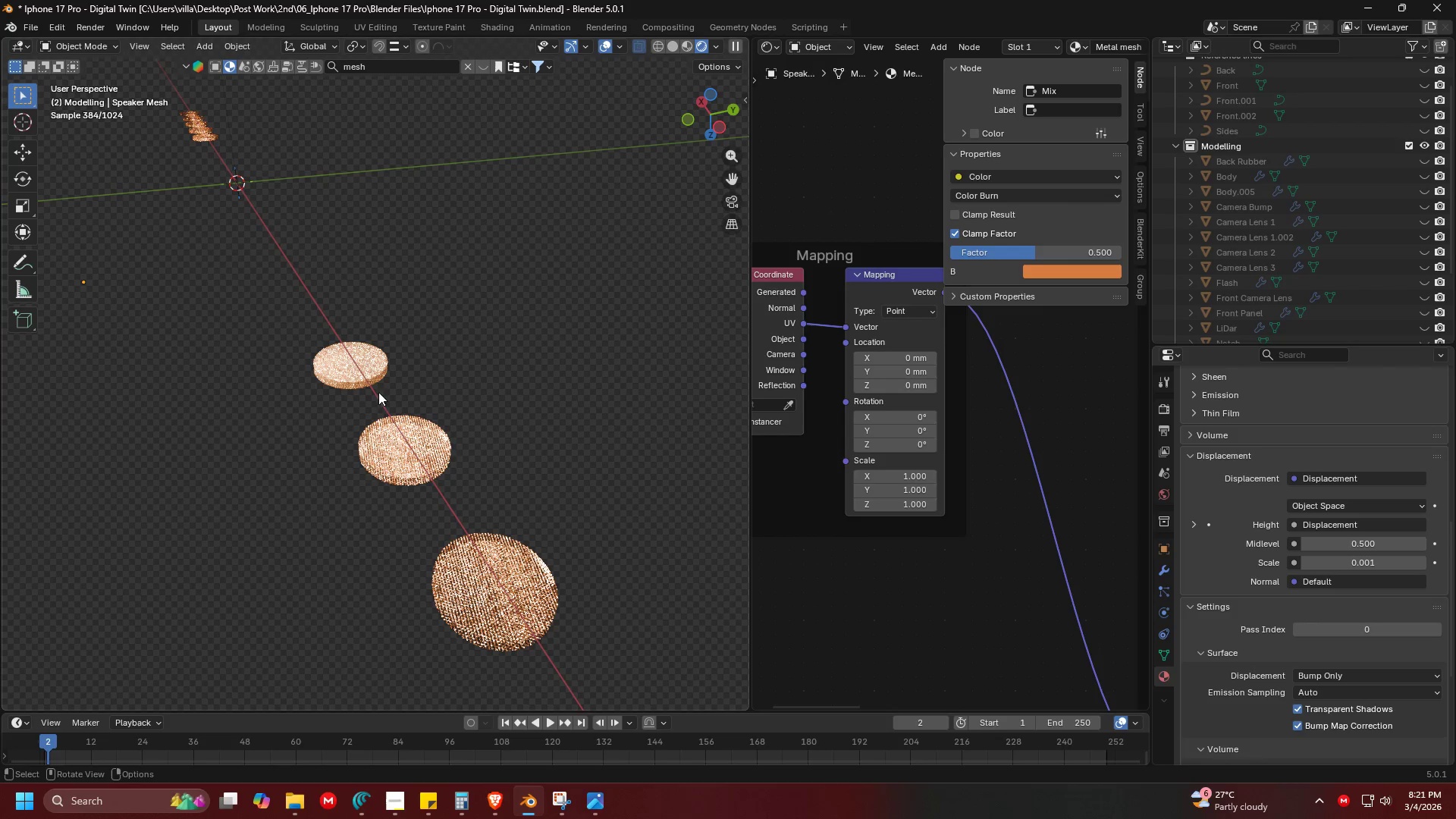 
hold_key(key=ShiftLeft, duration=1.24)
 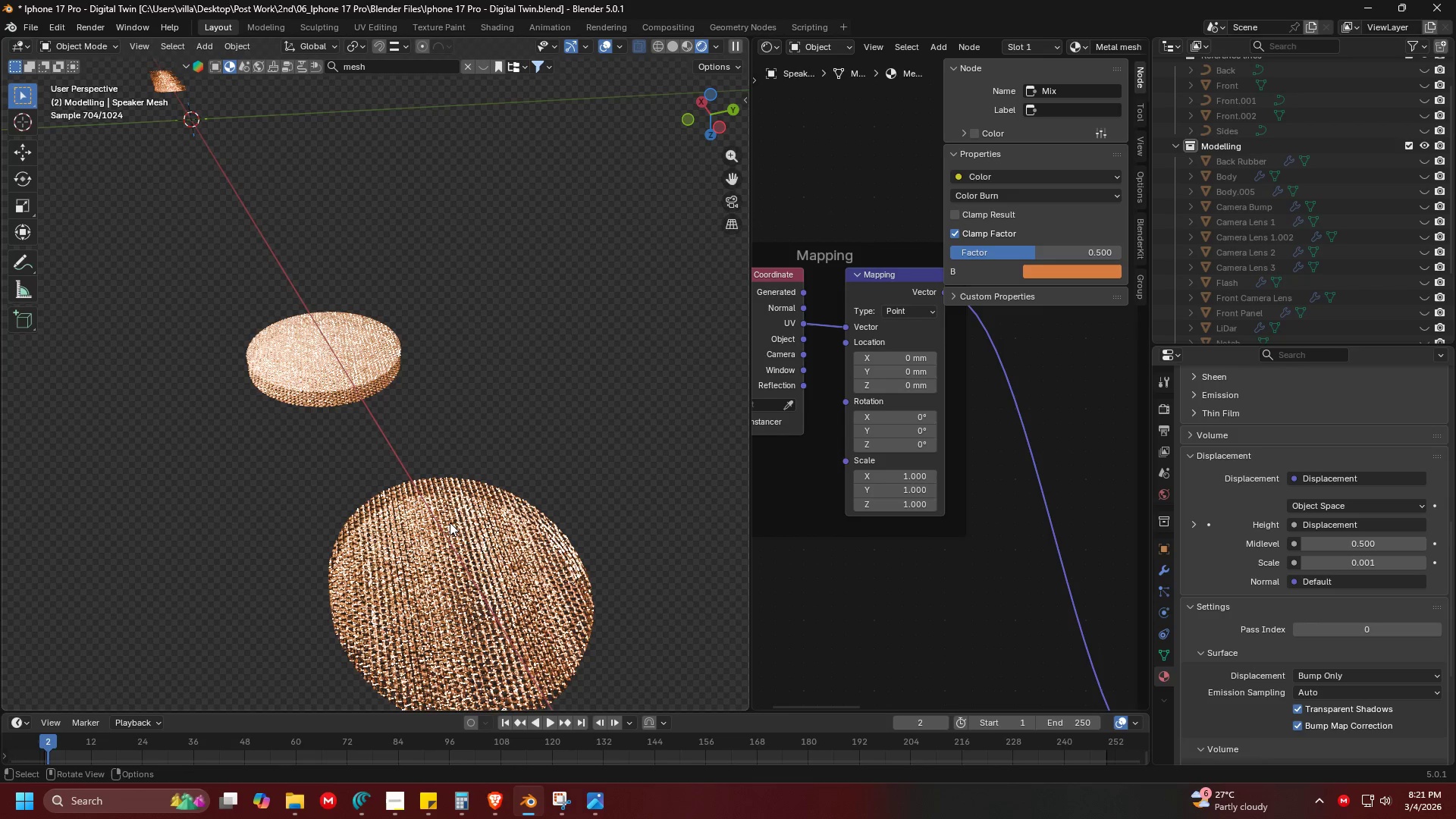 
scroll: coordinate [460, 459], scroll_direction: up, amount: 1.0
 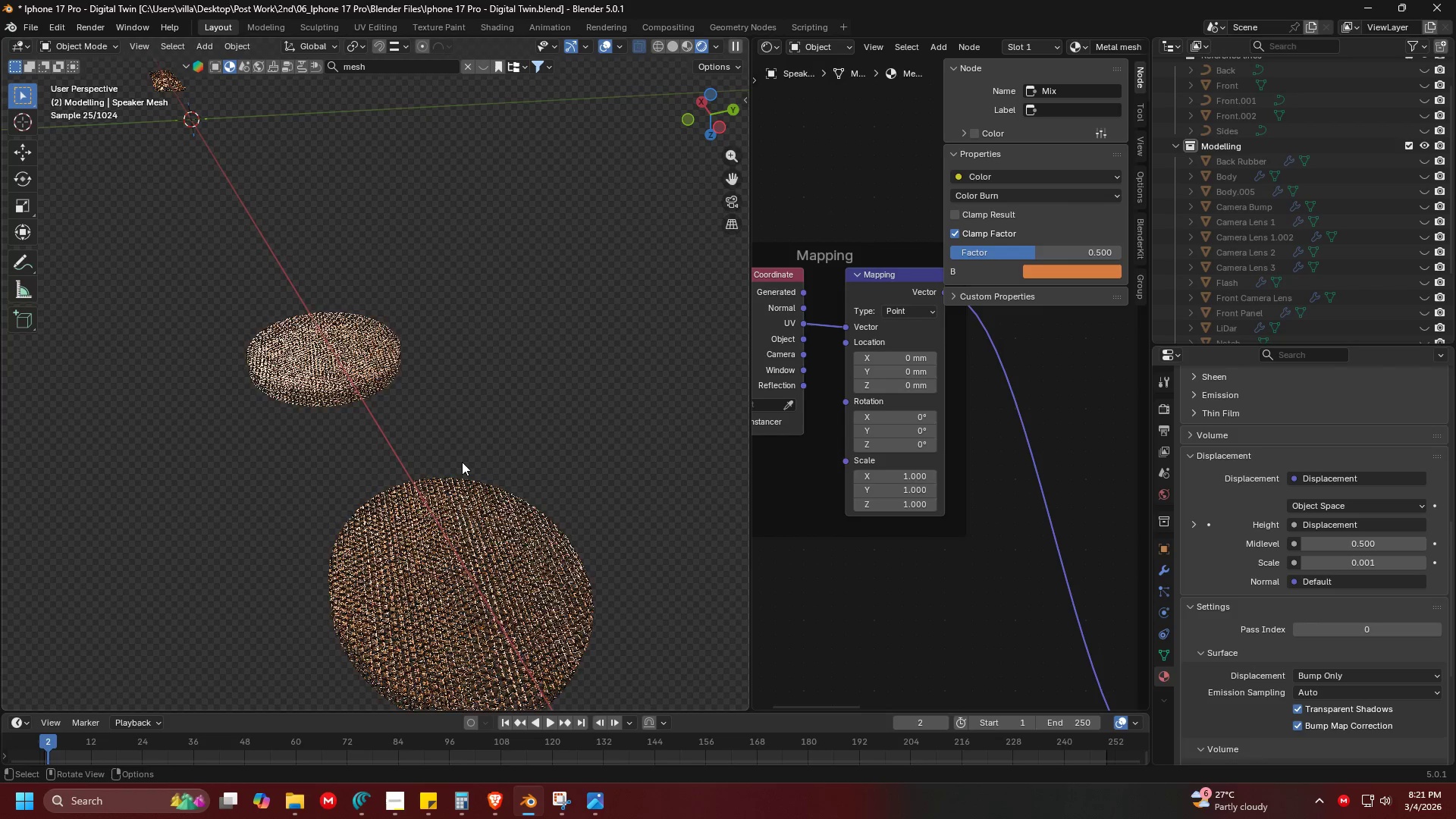 
left_click([450, 524])
 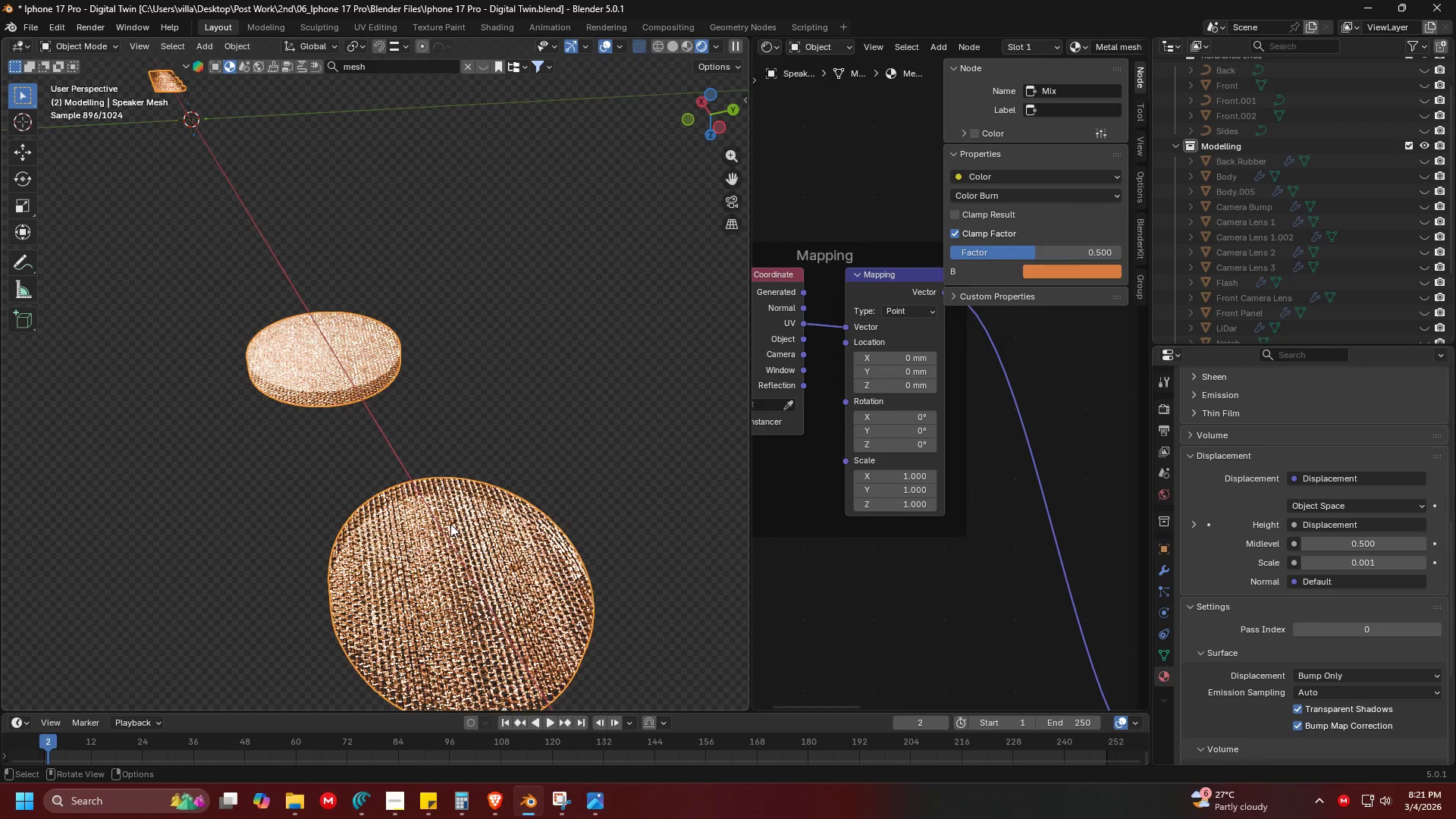 
key(Tab)
 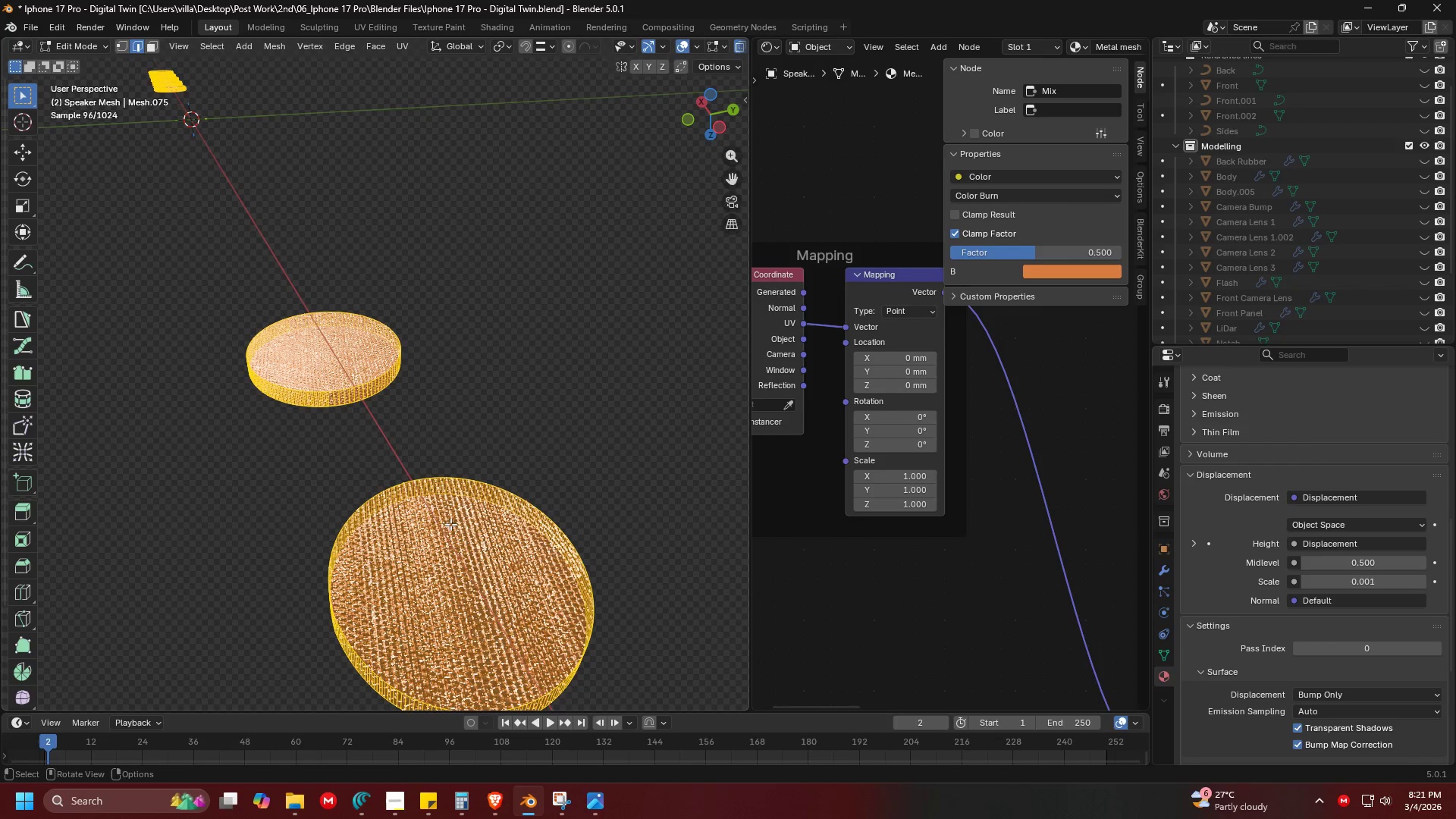 
hold_key(key=ShiftLeft, duration=0.31)
scroll: coordinate [450, 524], scroll_direction: down, amount: 2.0
 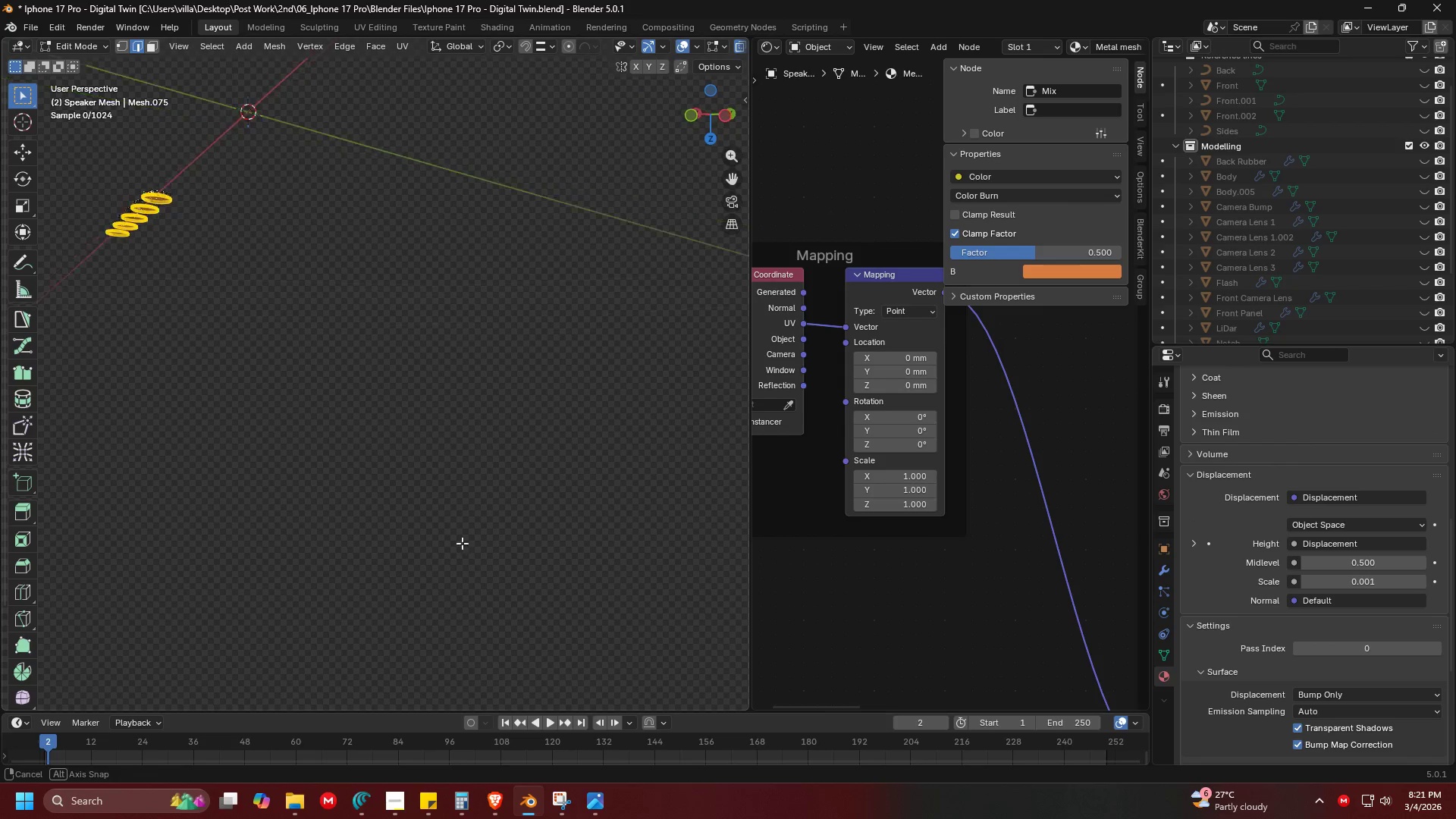 
key(Shift+ShiftLeft)
 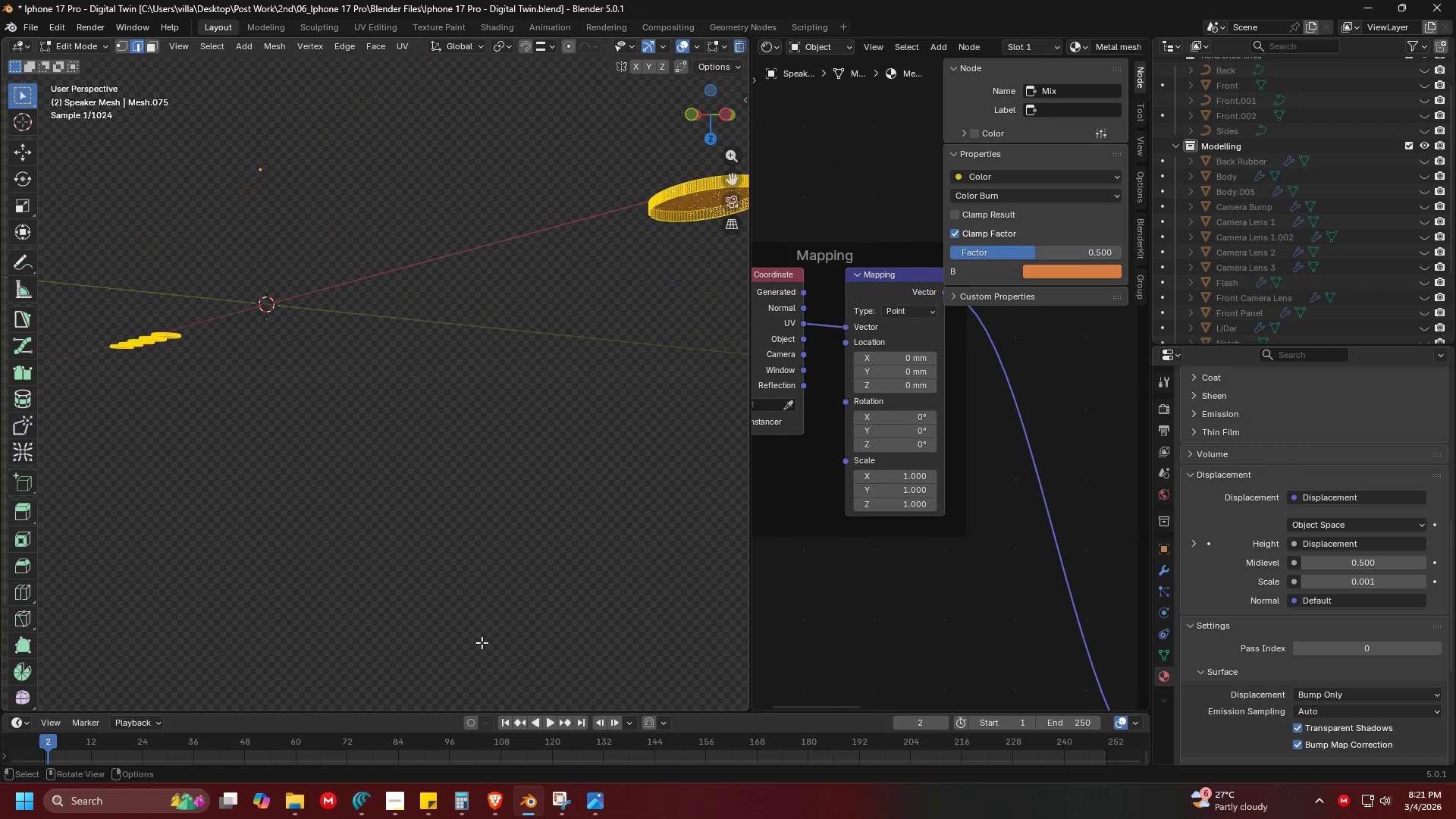 
scroll: coordinate [403, 494], scroll_direction: down, amount: 3.0
 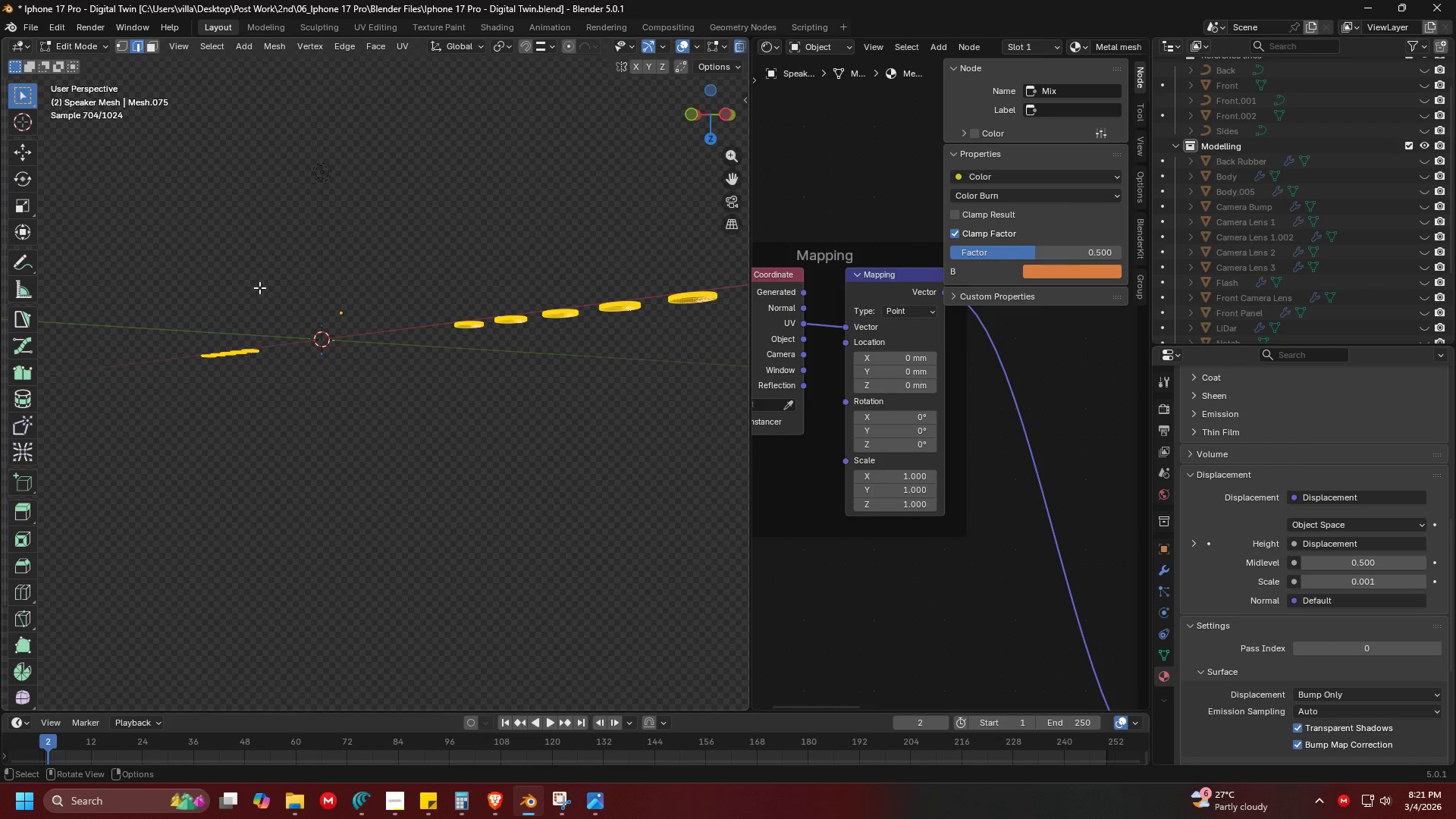 
key(Z)
 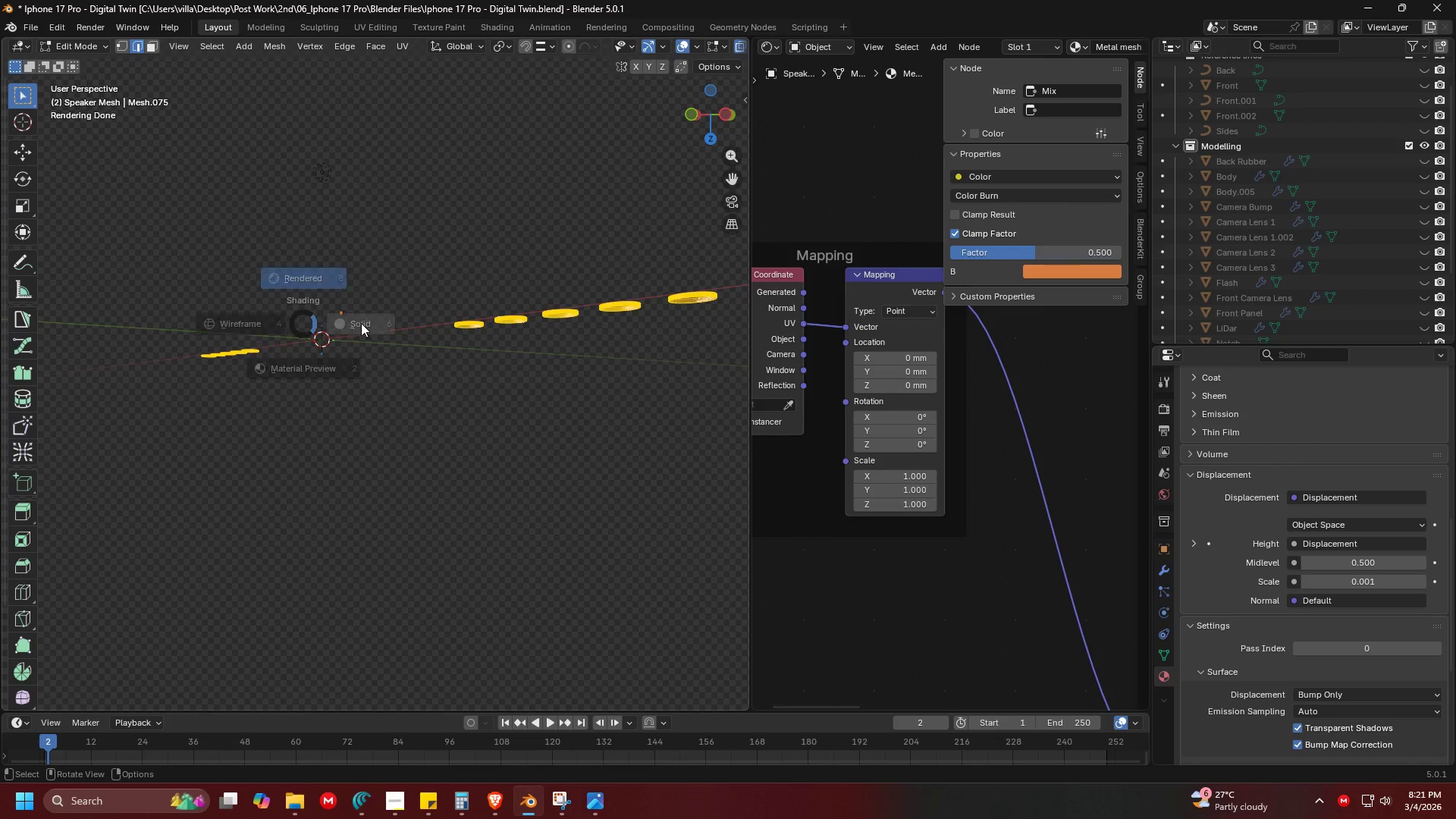 
left_click([464, 314])
 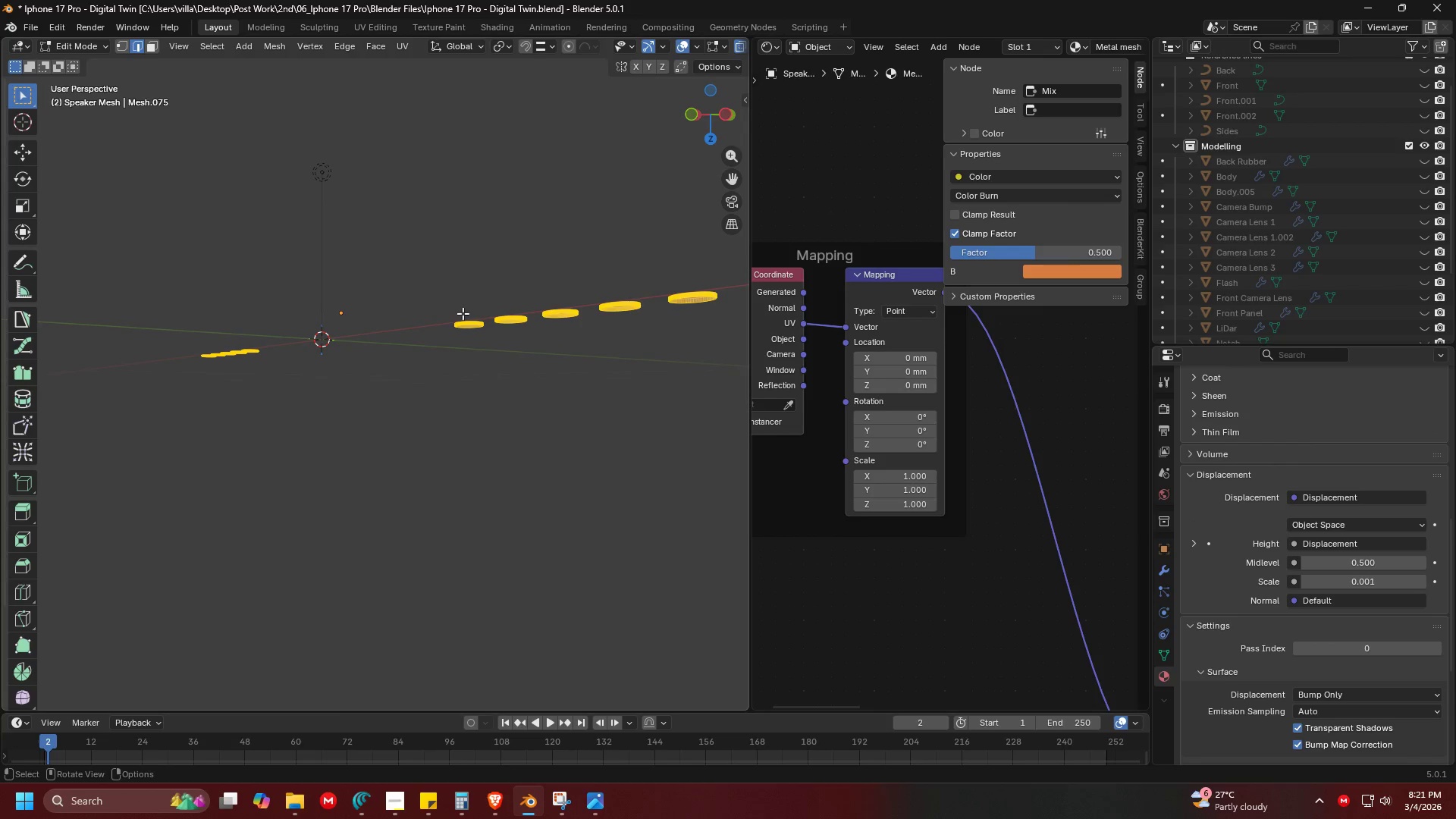 
key(Shift+ShiftLeft)
 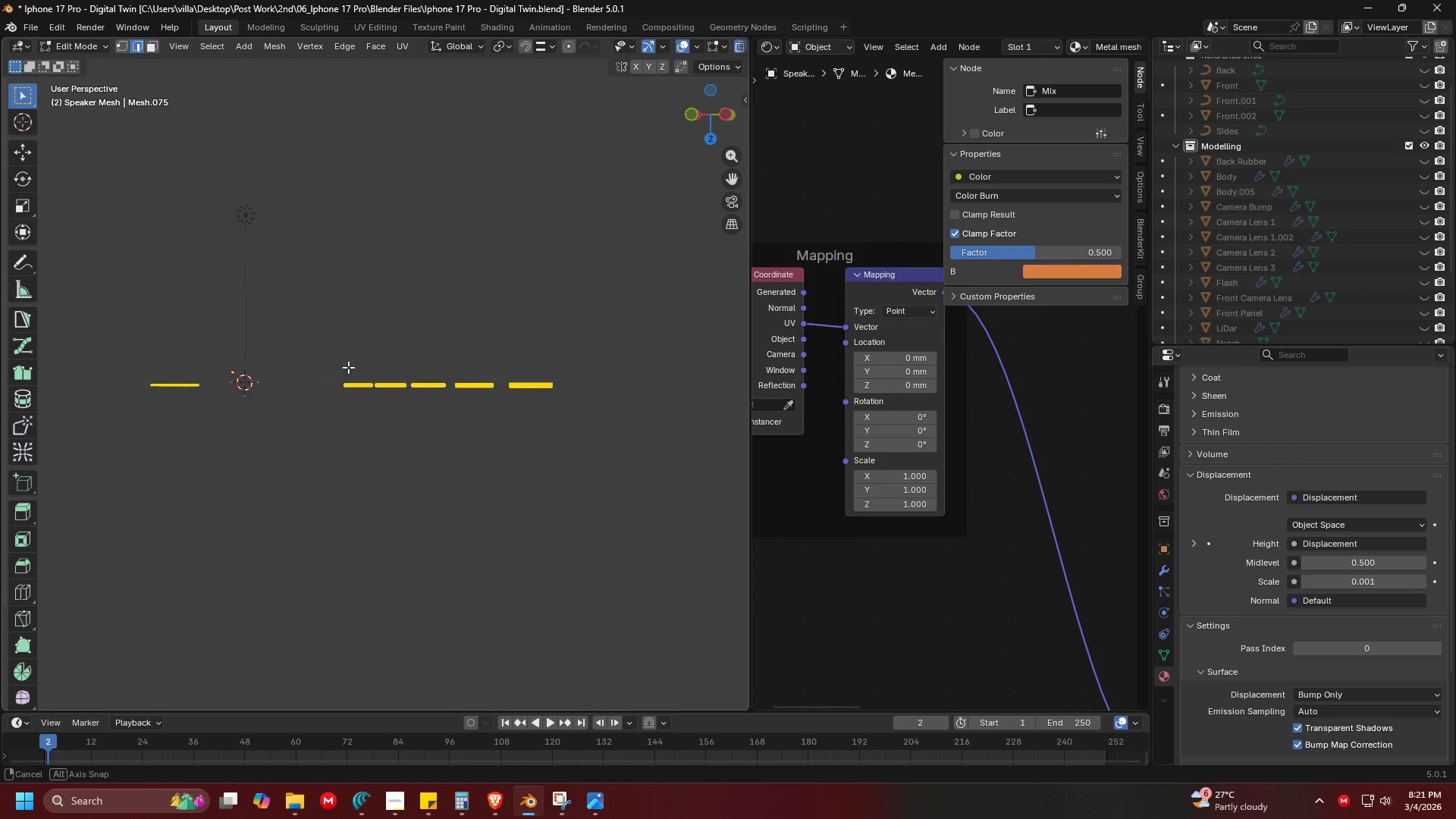 
key(Shift+ShiftLeft)
 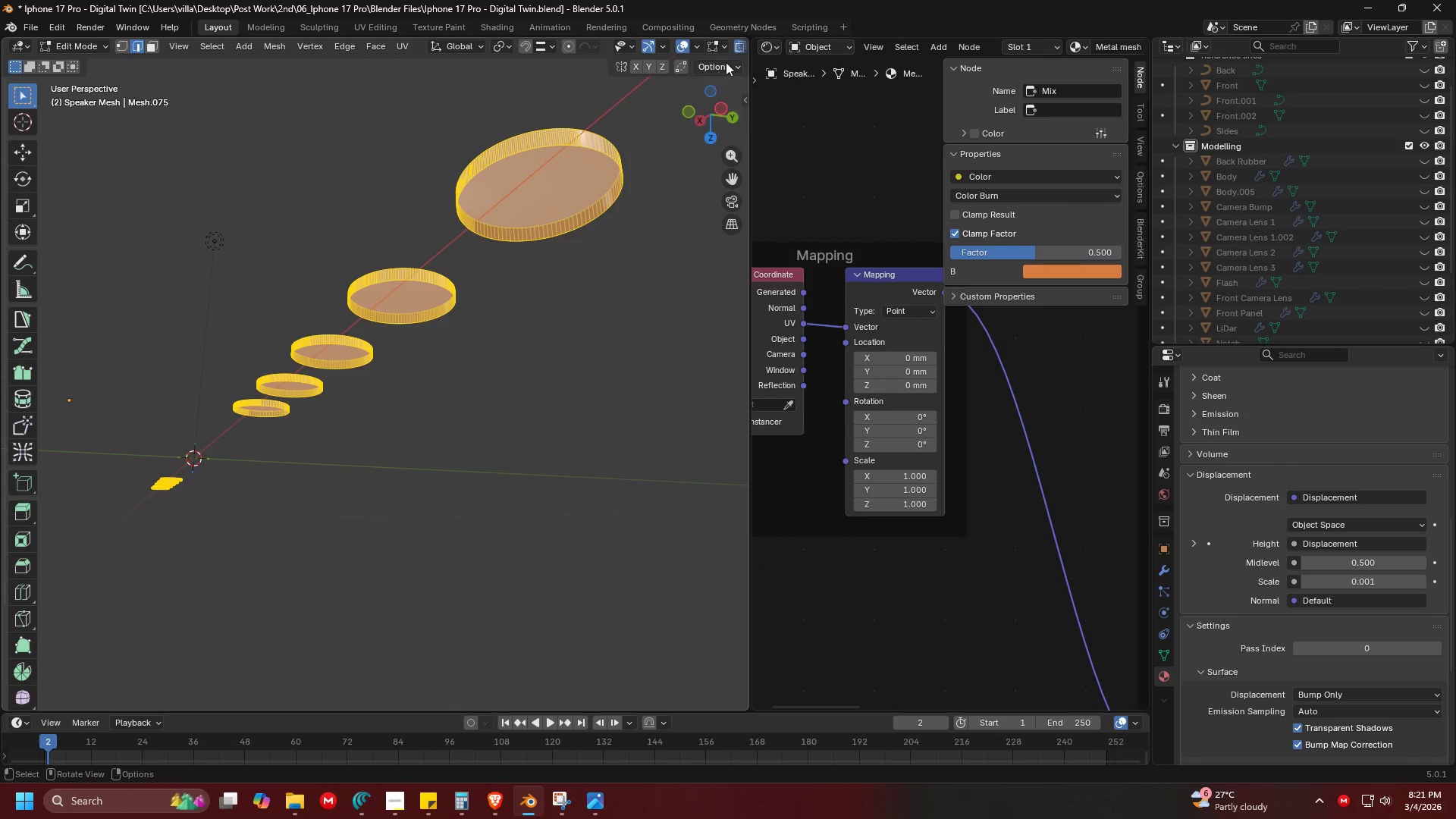 
scroll: coordinate [334, 317], scroll_direction: up, amount: 3.0
 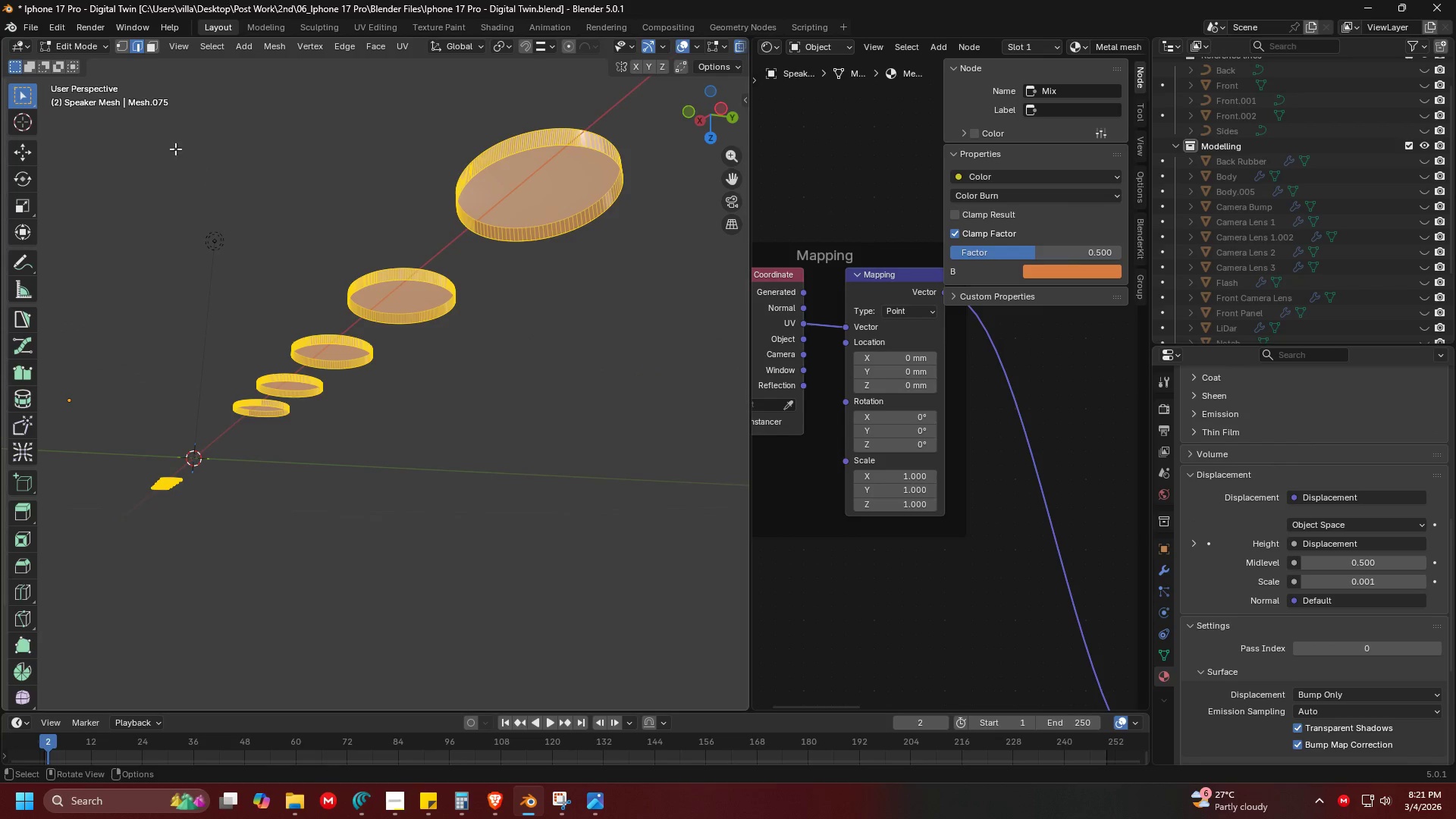 
left_click_drag(start_coordinate=[748, 60], to_coordinate=[893, 92])
 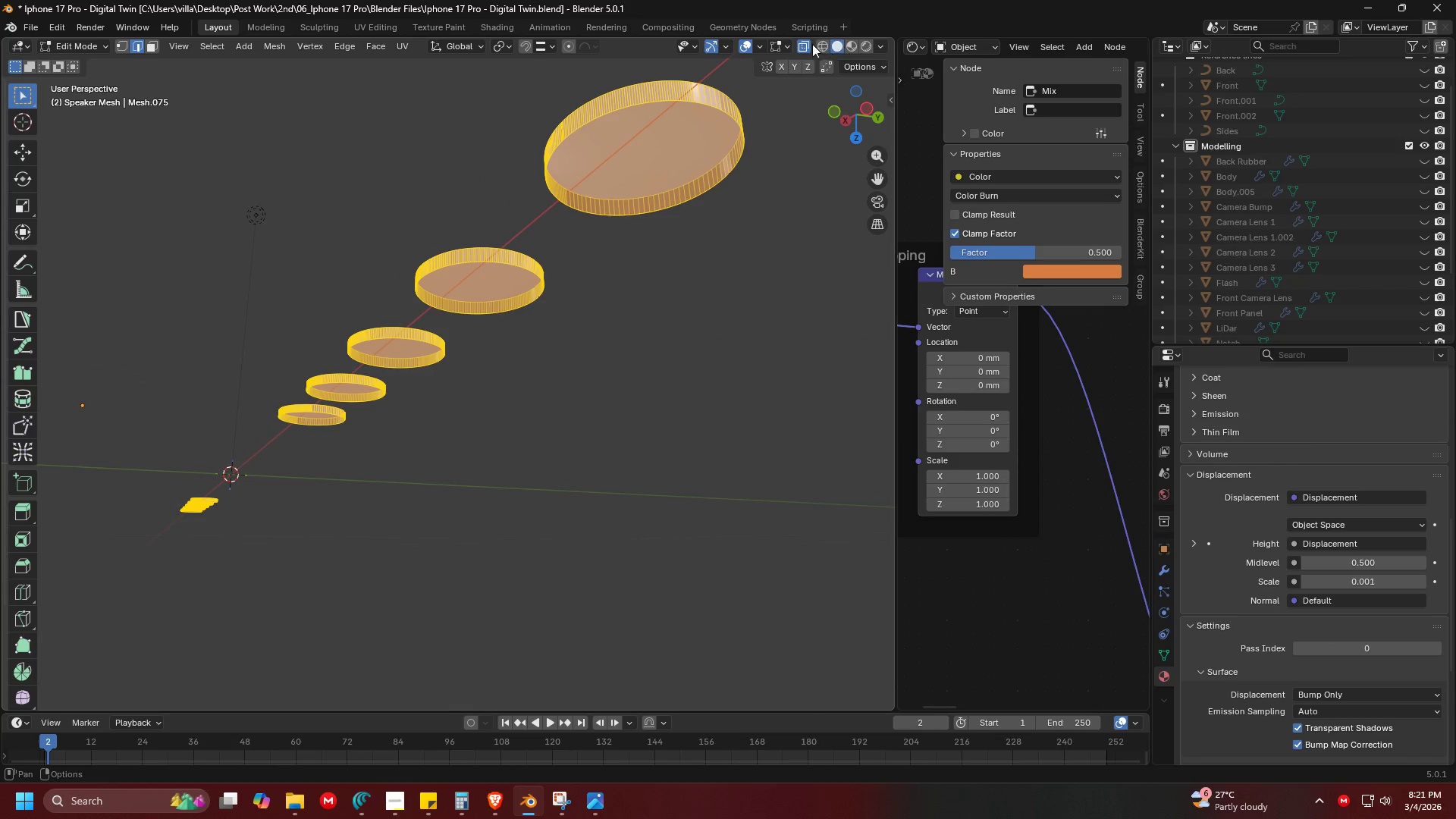 
left_click([804, 42])
 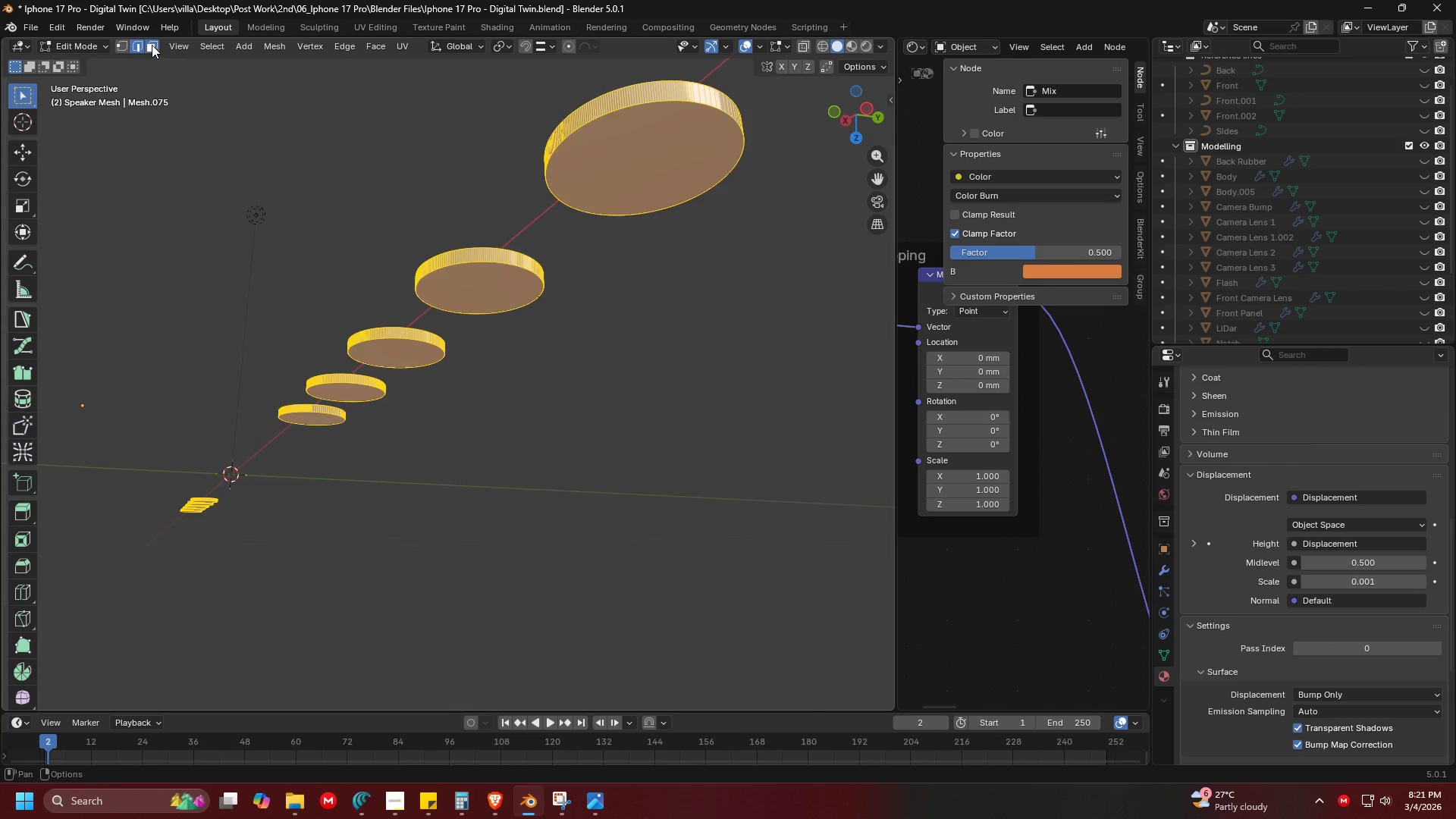 
double_click([617, 173])
 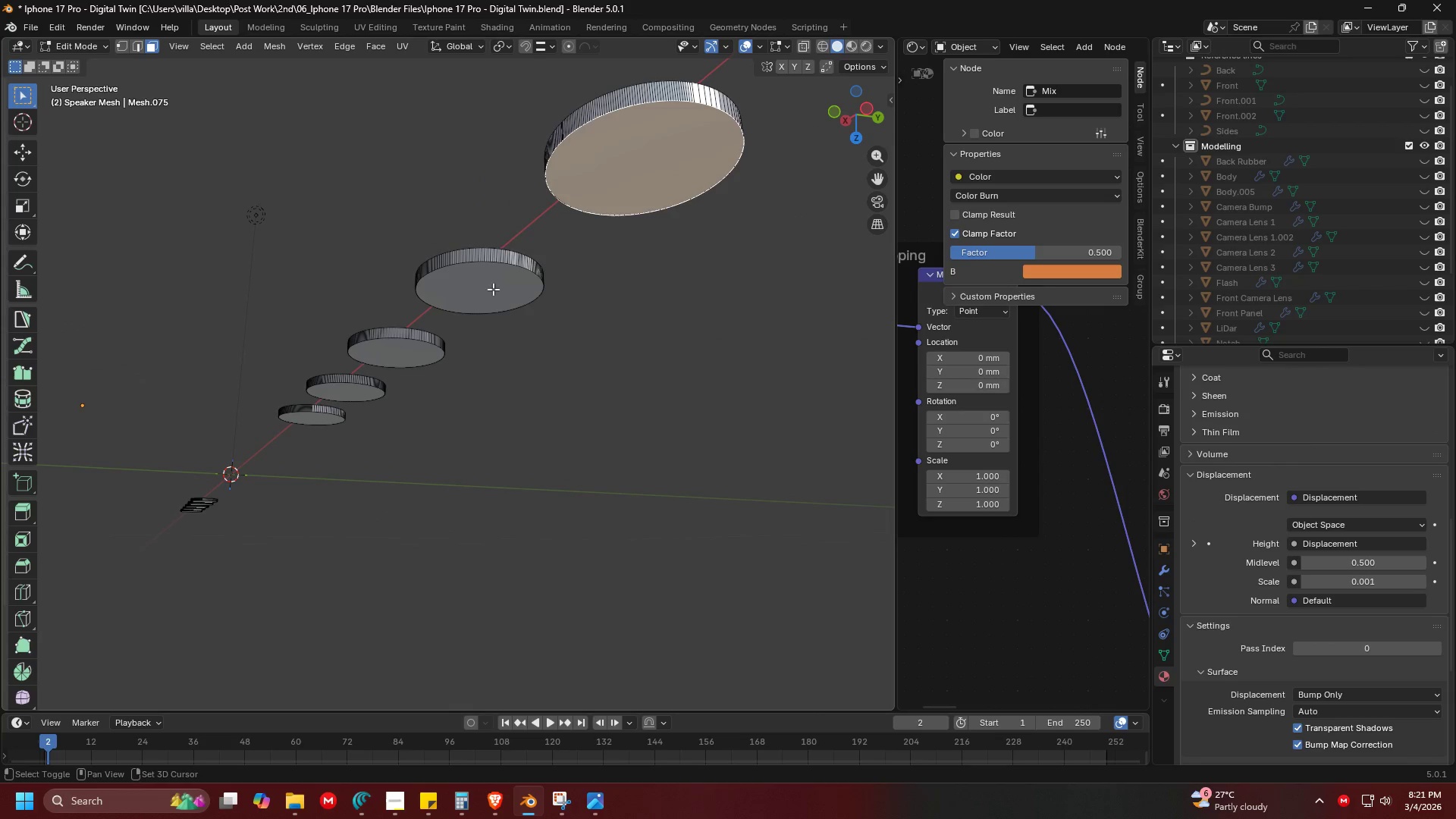 
hold_key(key=ShiftLeft, duration=0.94)
triple_click([461, 292])
 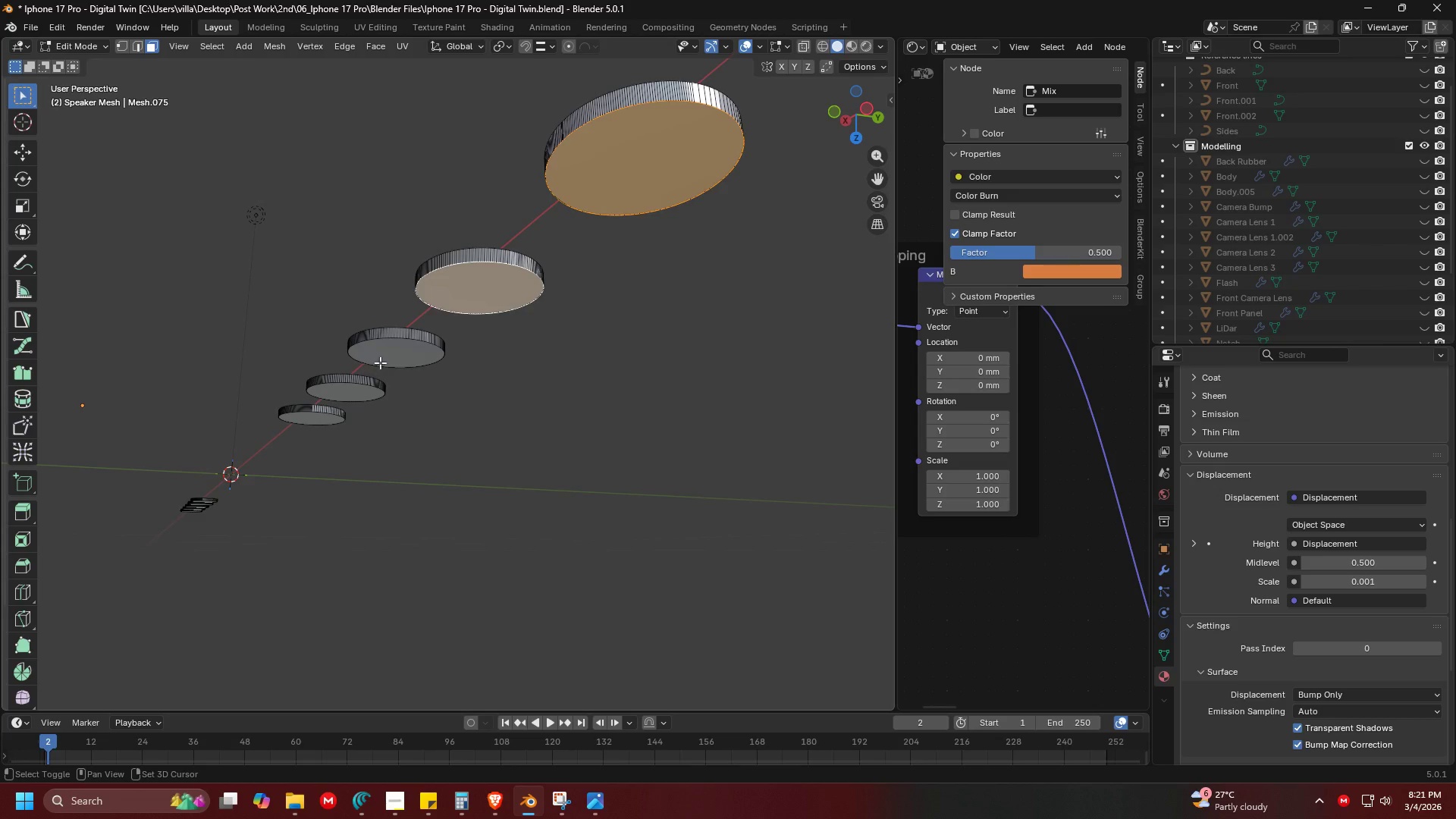 
triple_click([384, 357])
 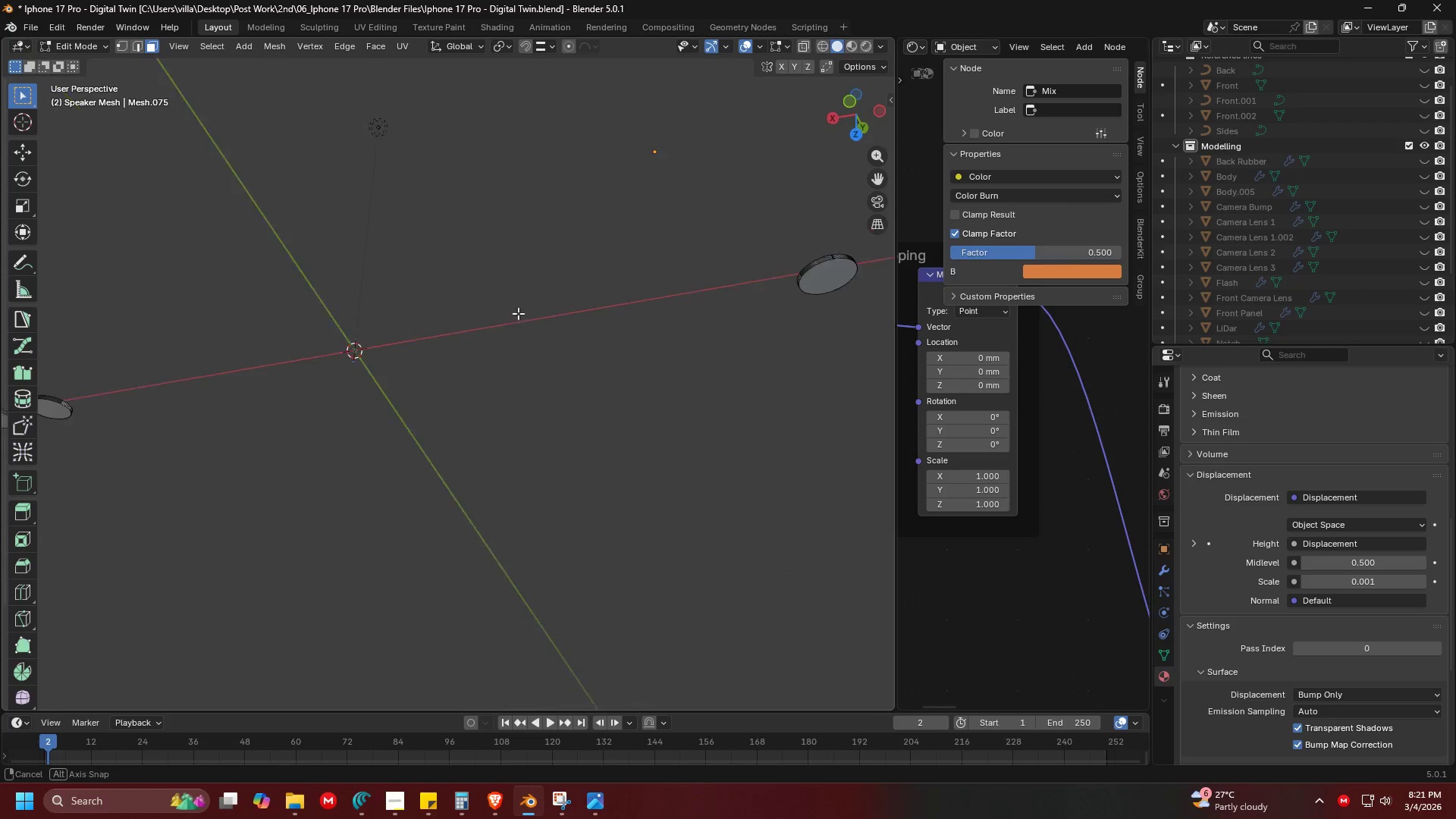 
hold_key(key=ShiftLeft, duration=1.5)
left_click([530, 309])
 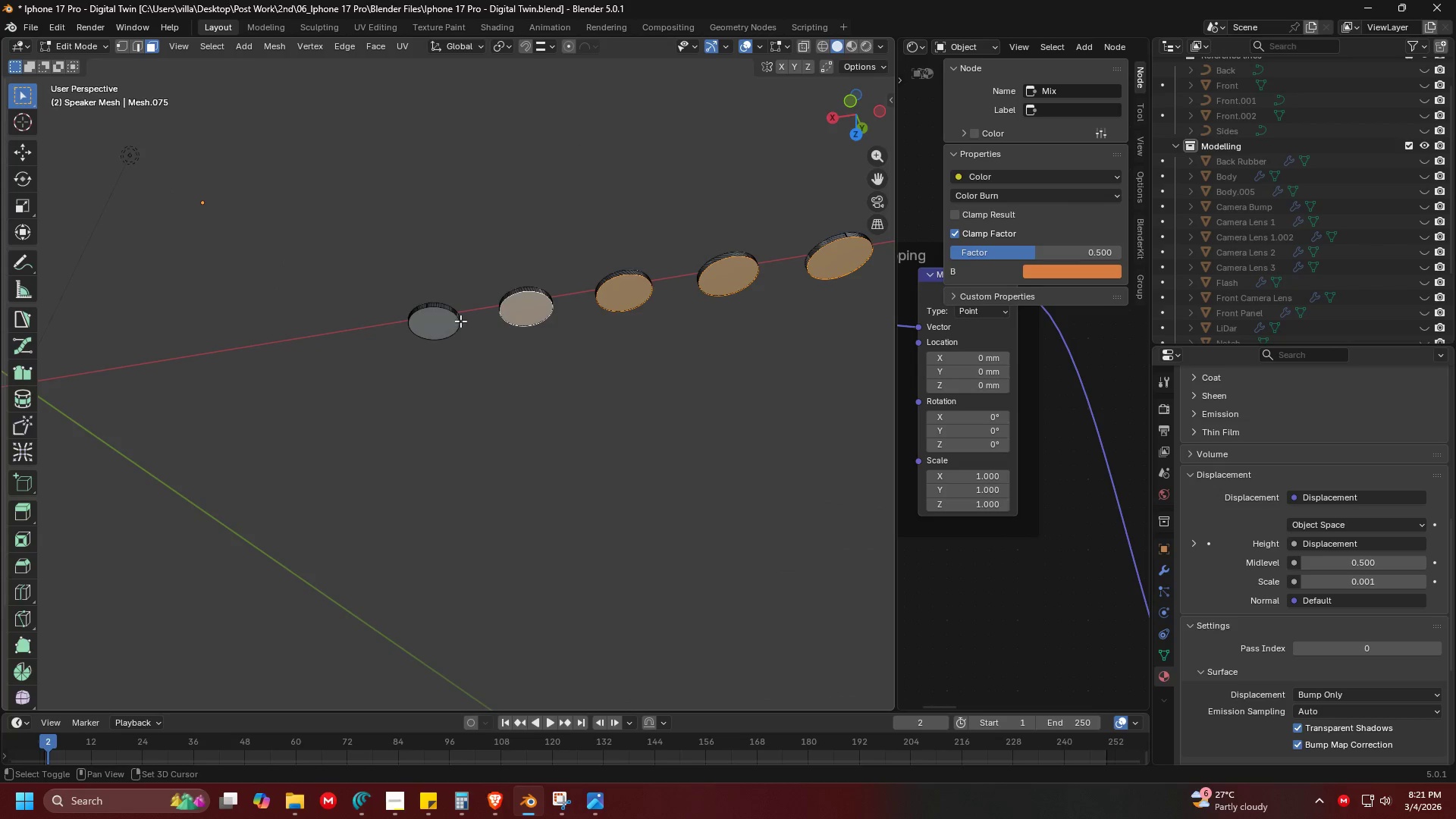 
hold_key(key=ShiftLeft, duration=1.52)
double_click([441, 328])
 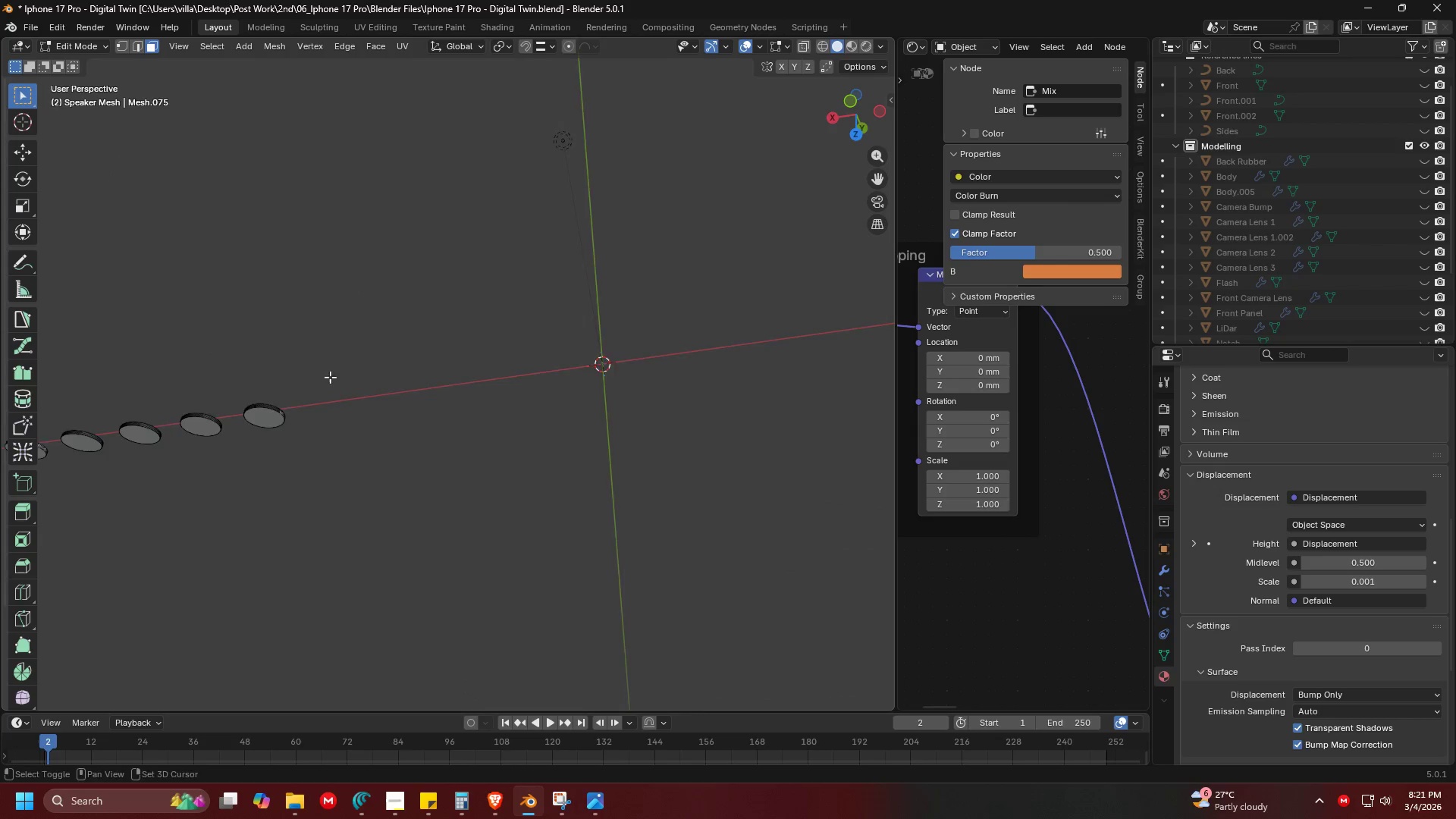 
hold_key(key=ShiftLeft, duration=1.52)
 